 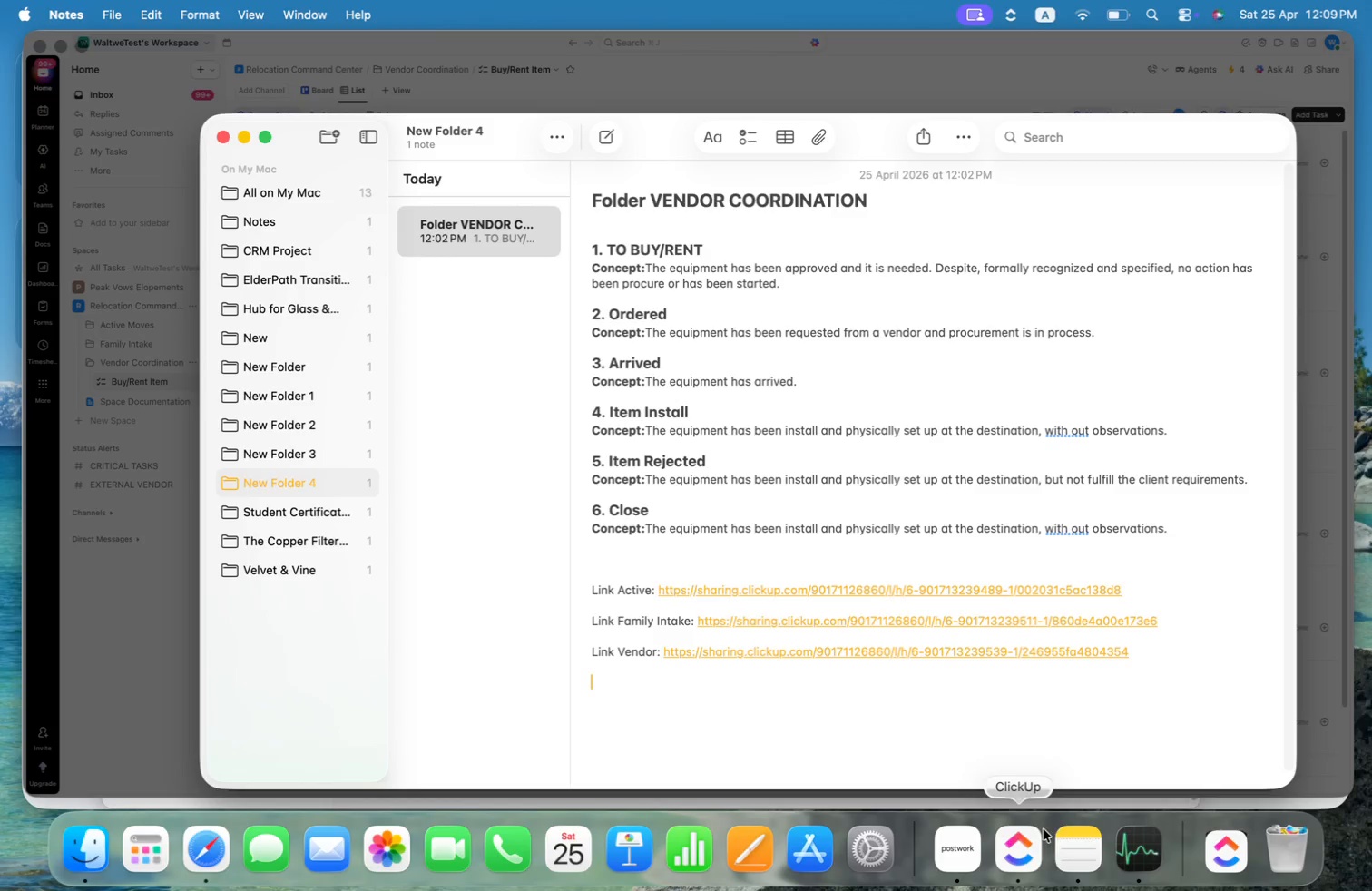 
key(Alt+Meta+CommandLeft)
 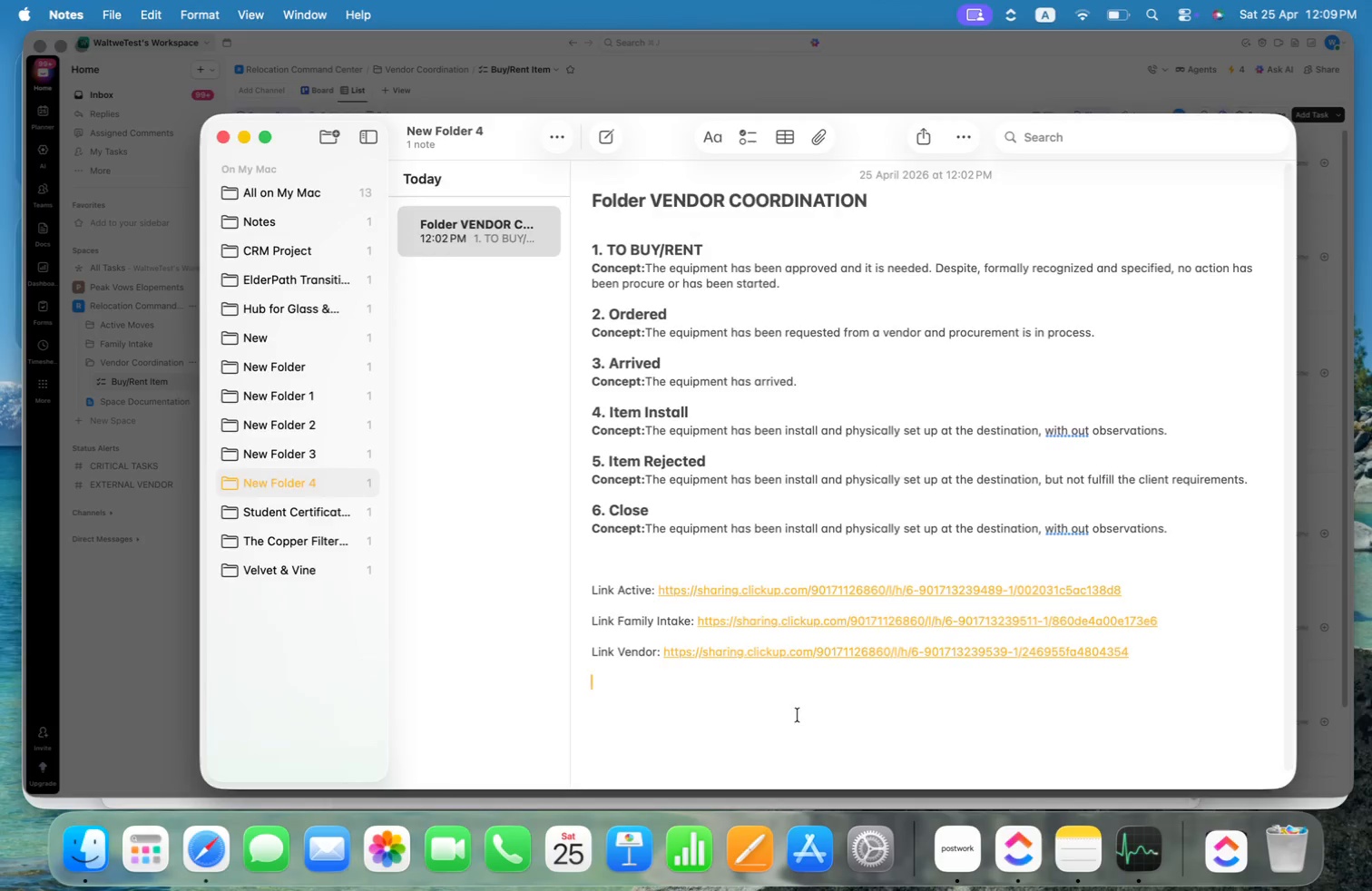 
key(Alt+Meta+Tab)
 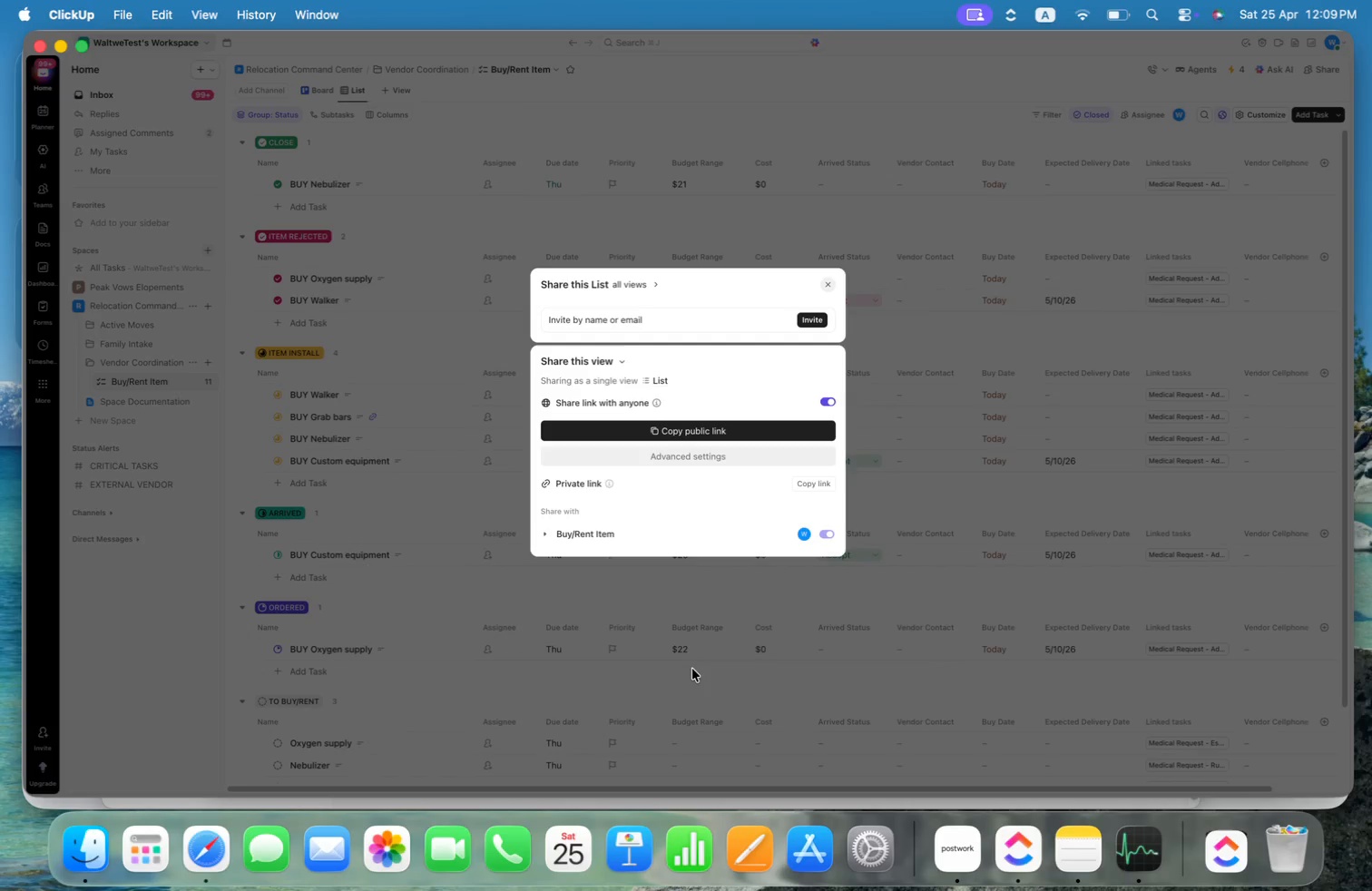 
key(Alt+Meta+CommandLeft)
 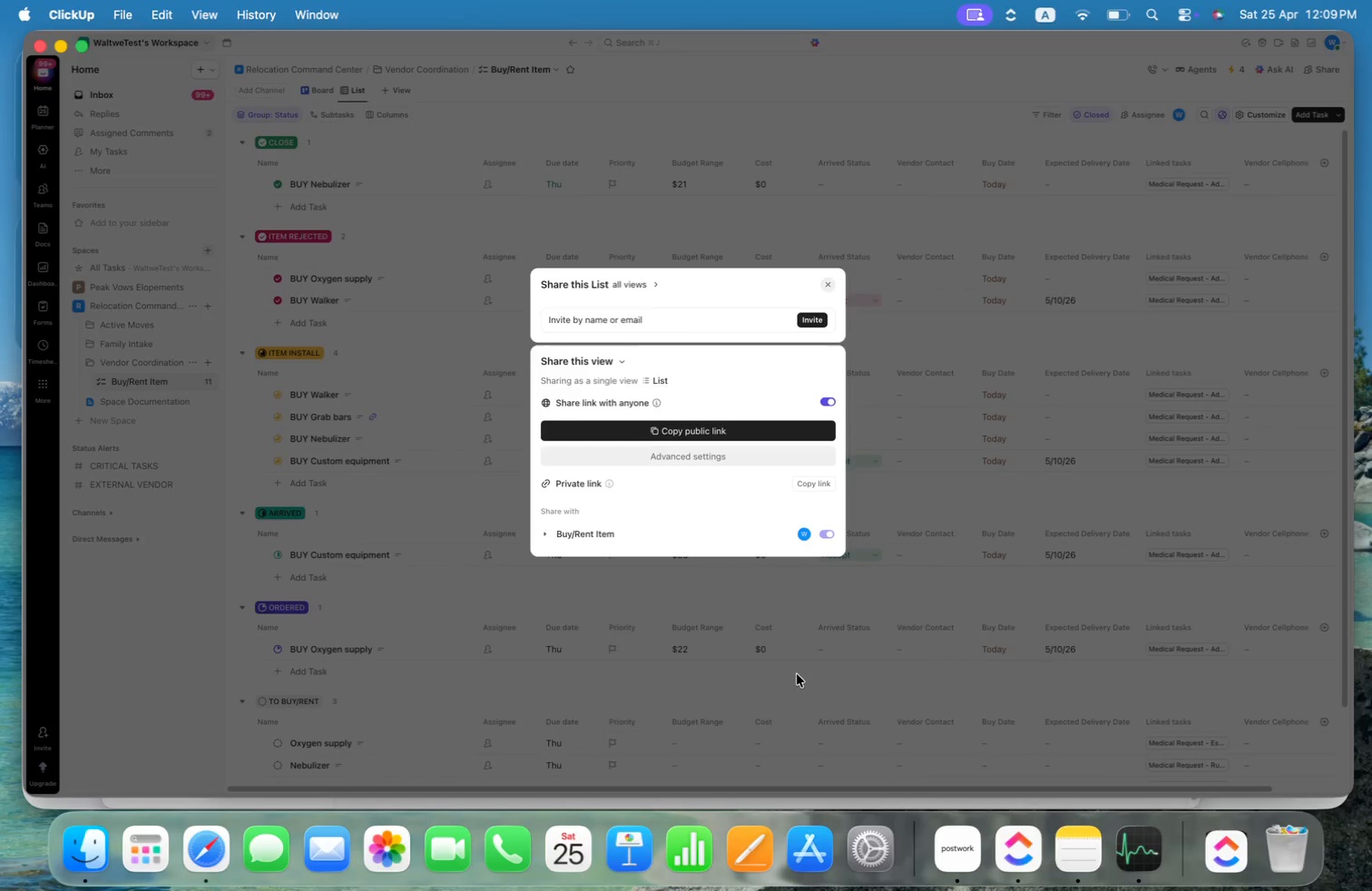 
key(Alt+Meta+Tab)
 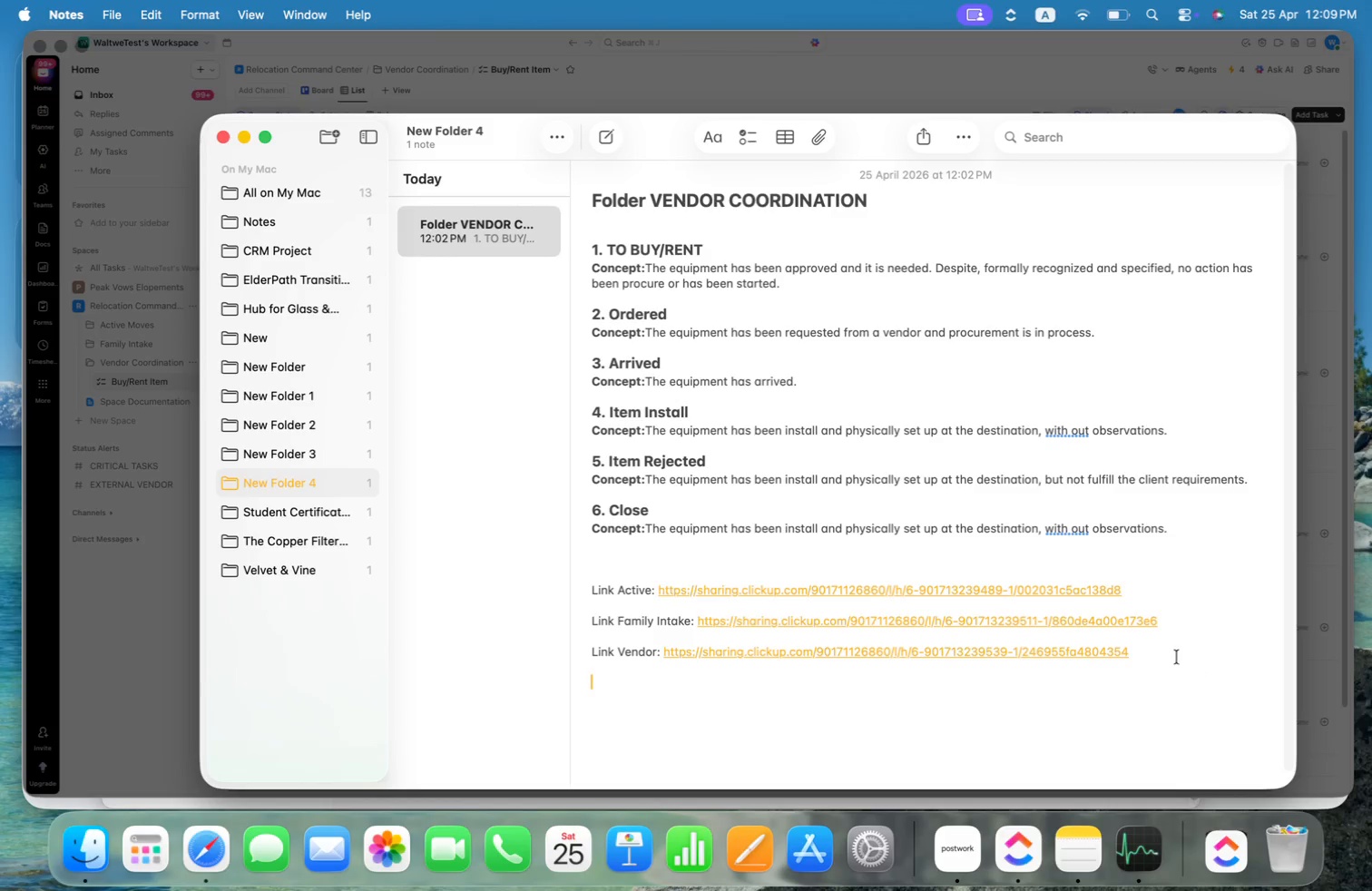 
left_click([1173, 654])
 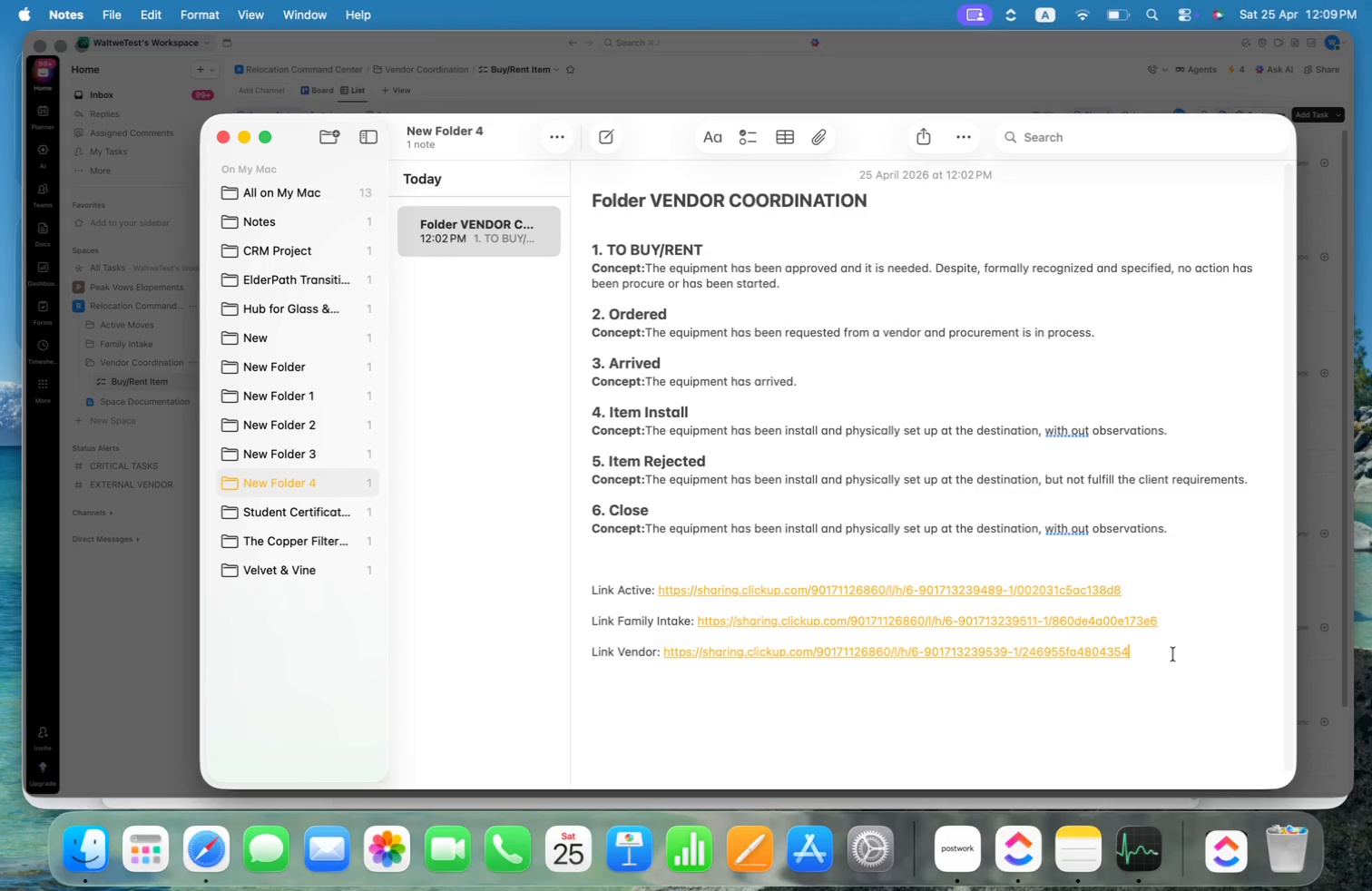 
key(Alt+Meta+Shift+ArrowLeft)
 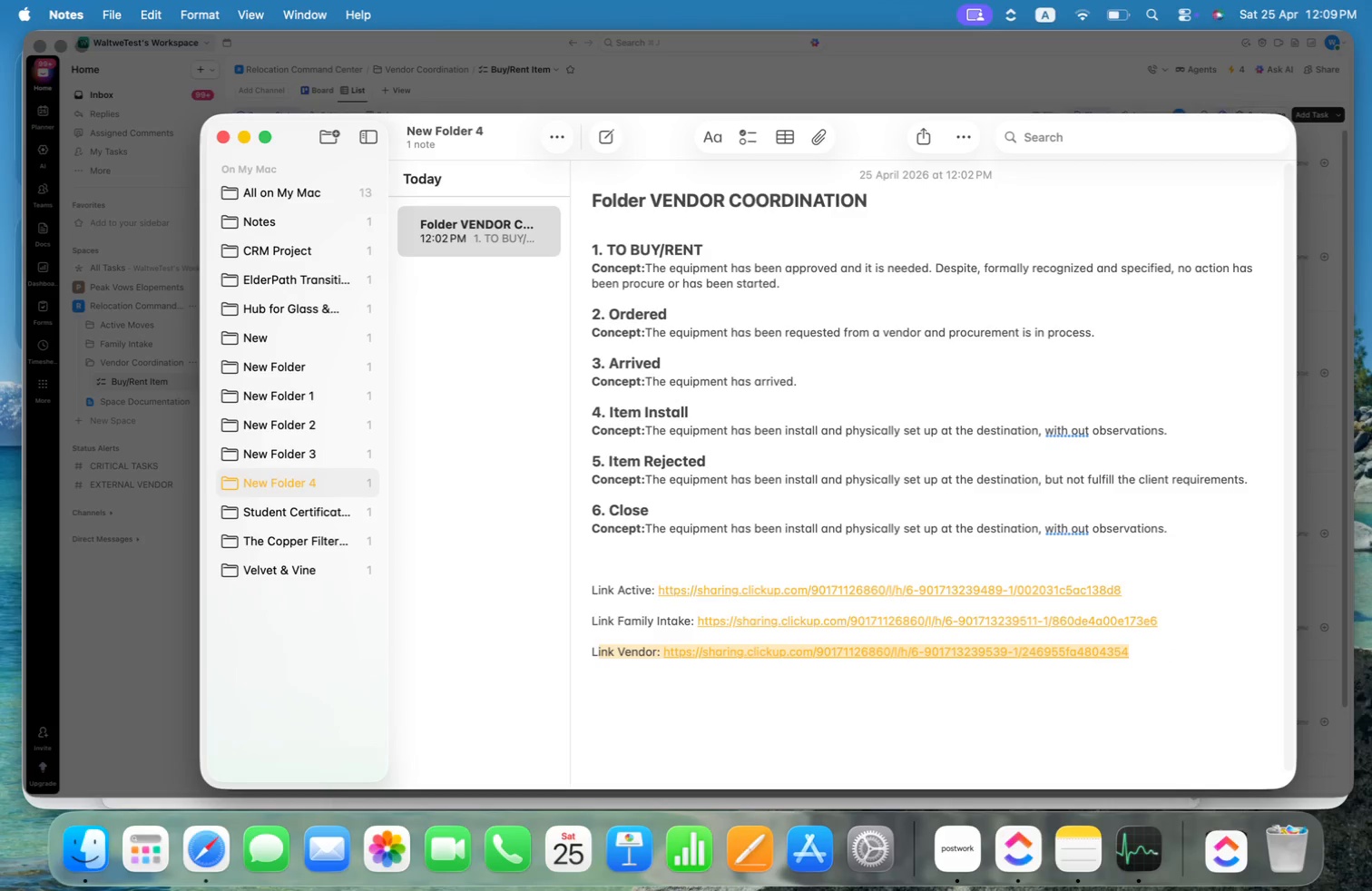 
key(Alt+Shift+ArrowRight)
 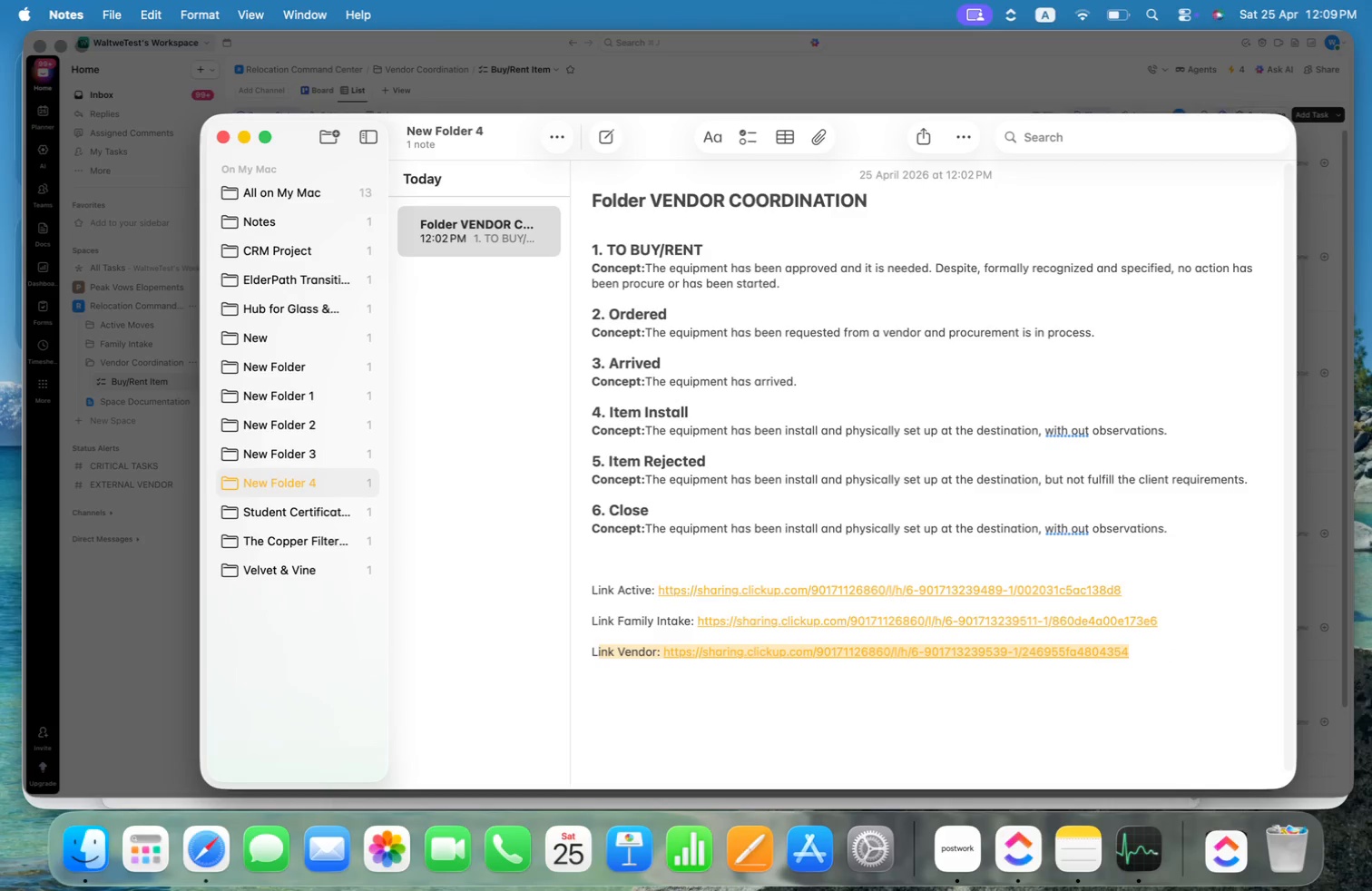 
key(Alt+Shift+ArrowRight)
 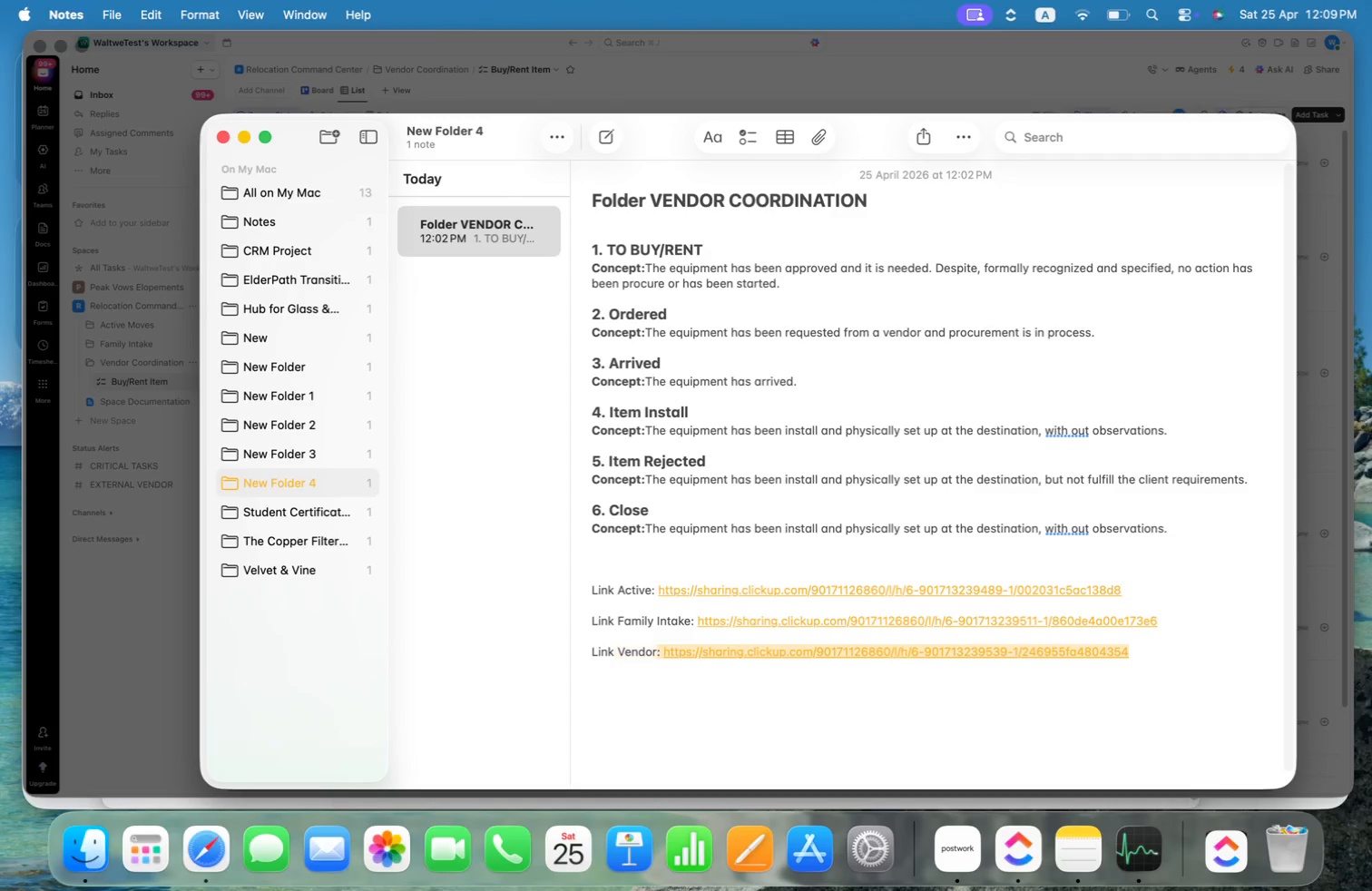 
key(Alt+Shift+ArrowRight)
 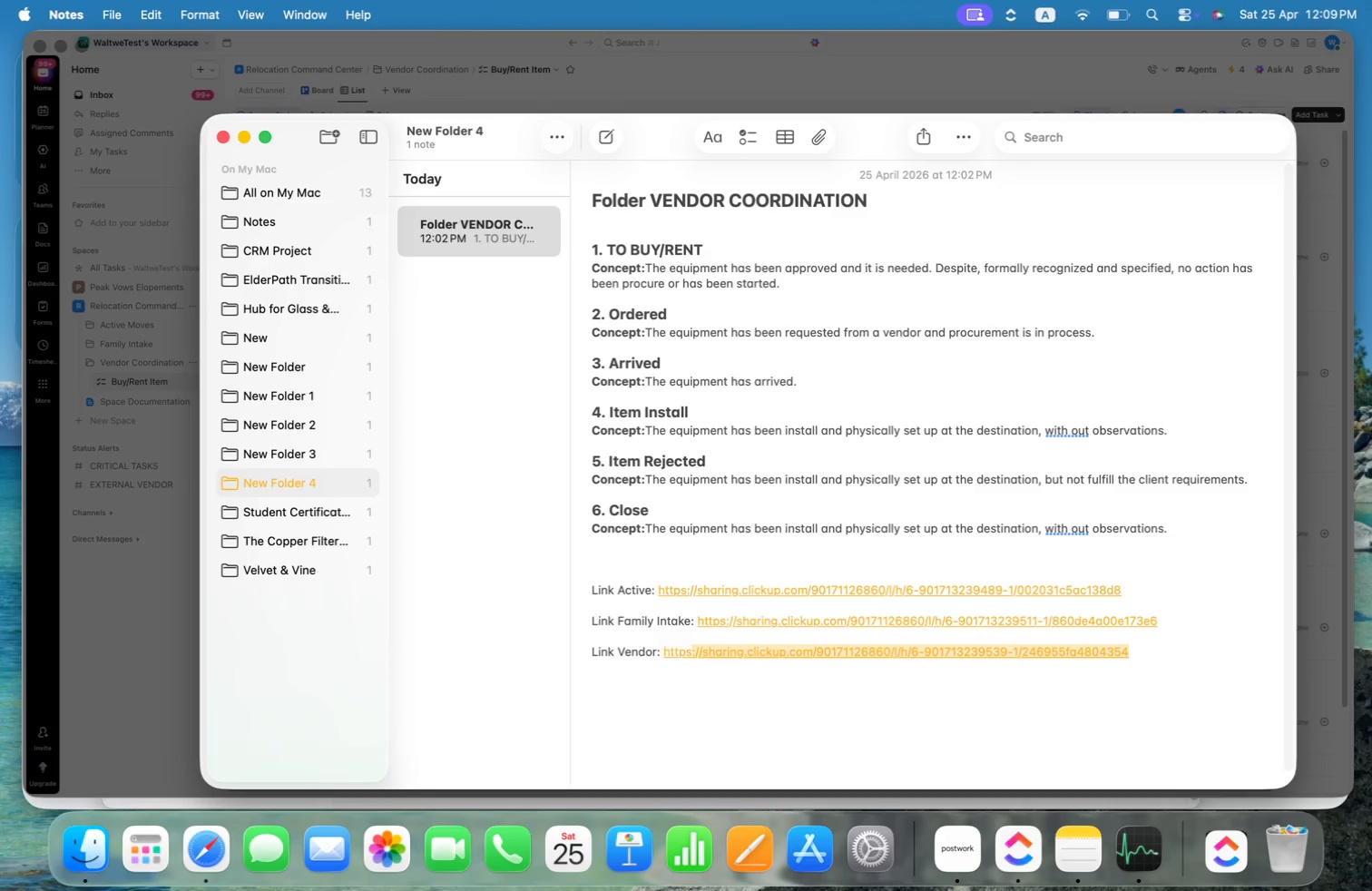 
key(Alt+Shift+ArrowRight)
 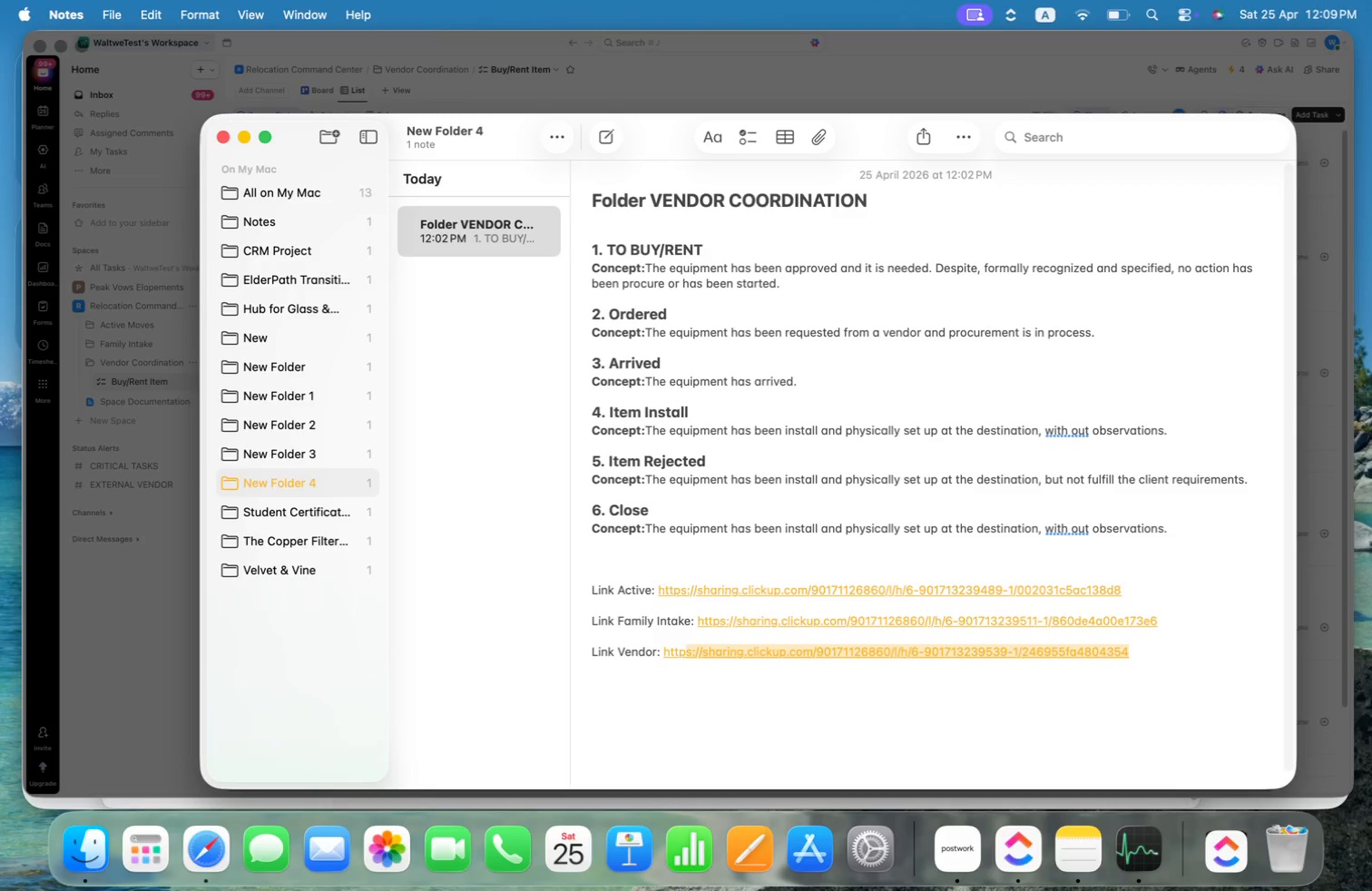 
key(Alt+Shift+ArrowLeft)
 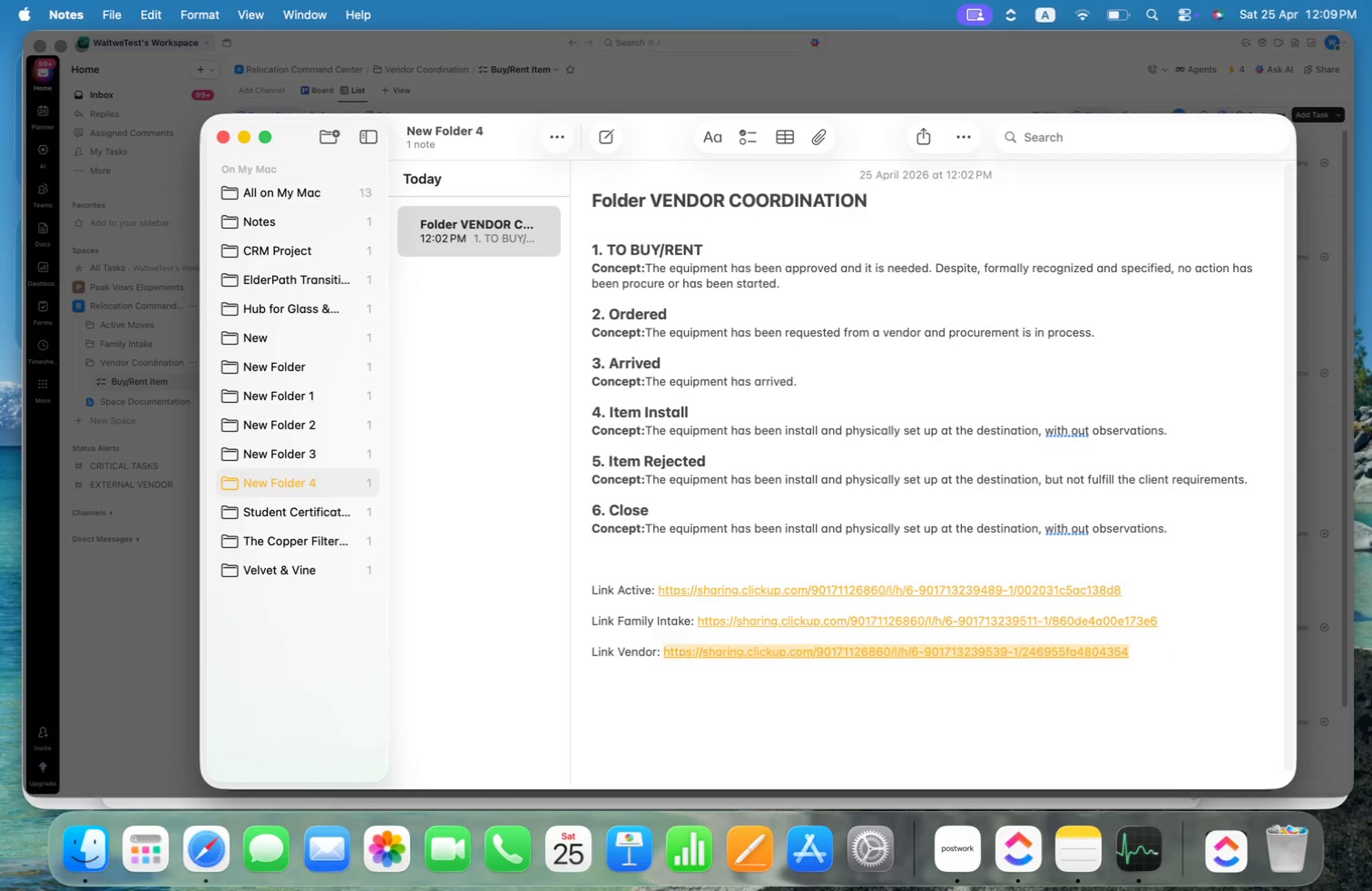 
key(Alt+Shift+OptionLeft)
 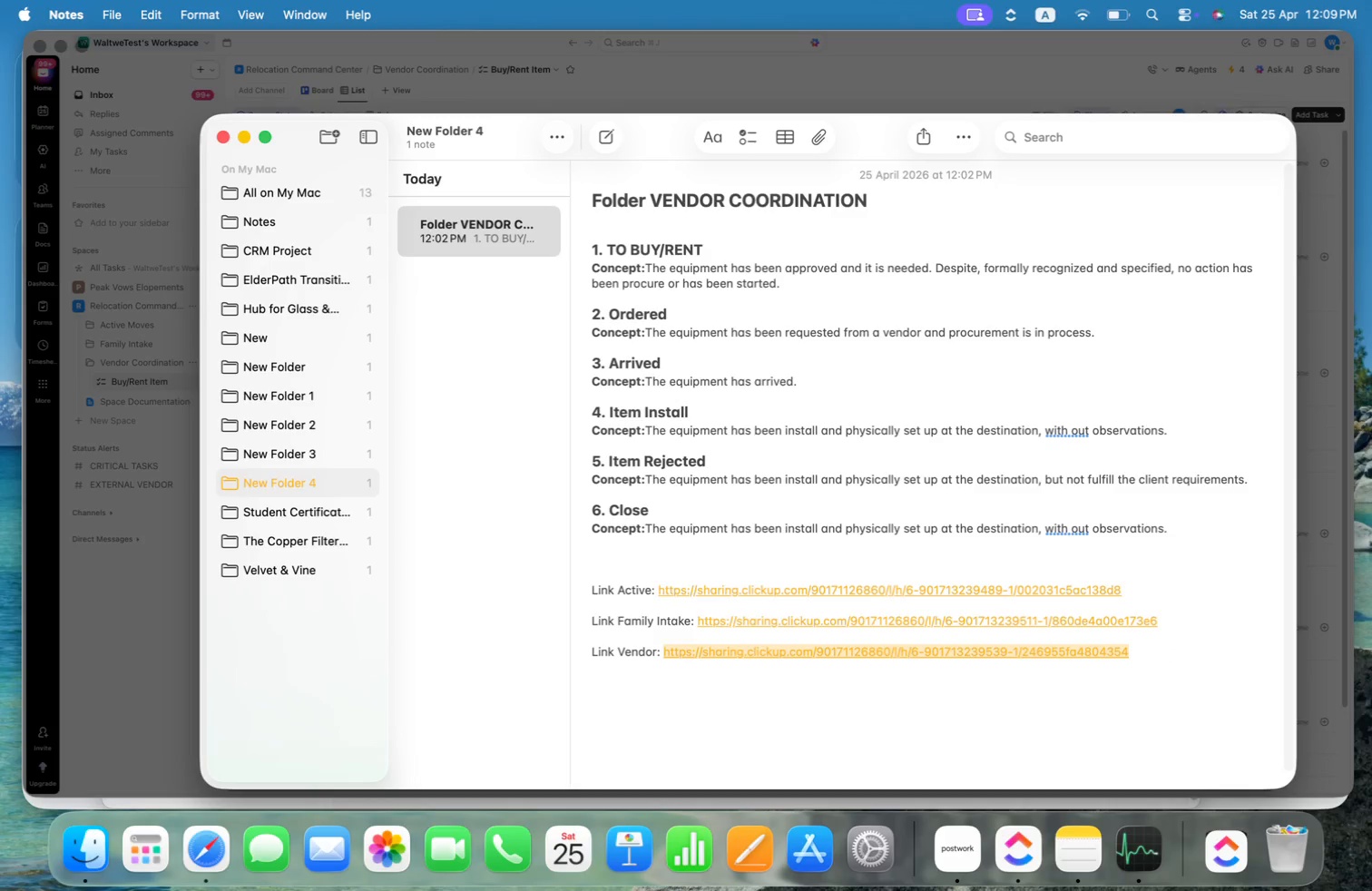 
key(Alt+Shift+ArrowLeft)
 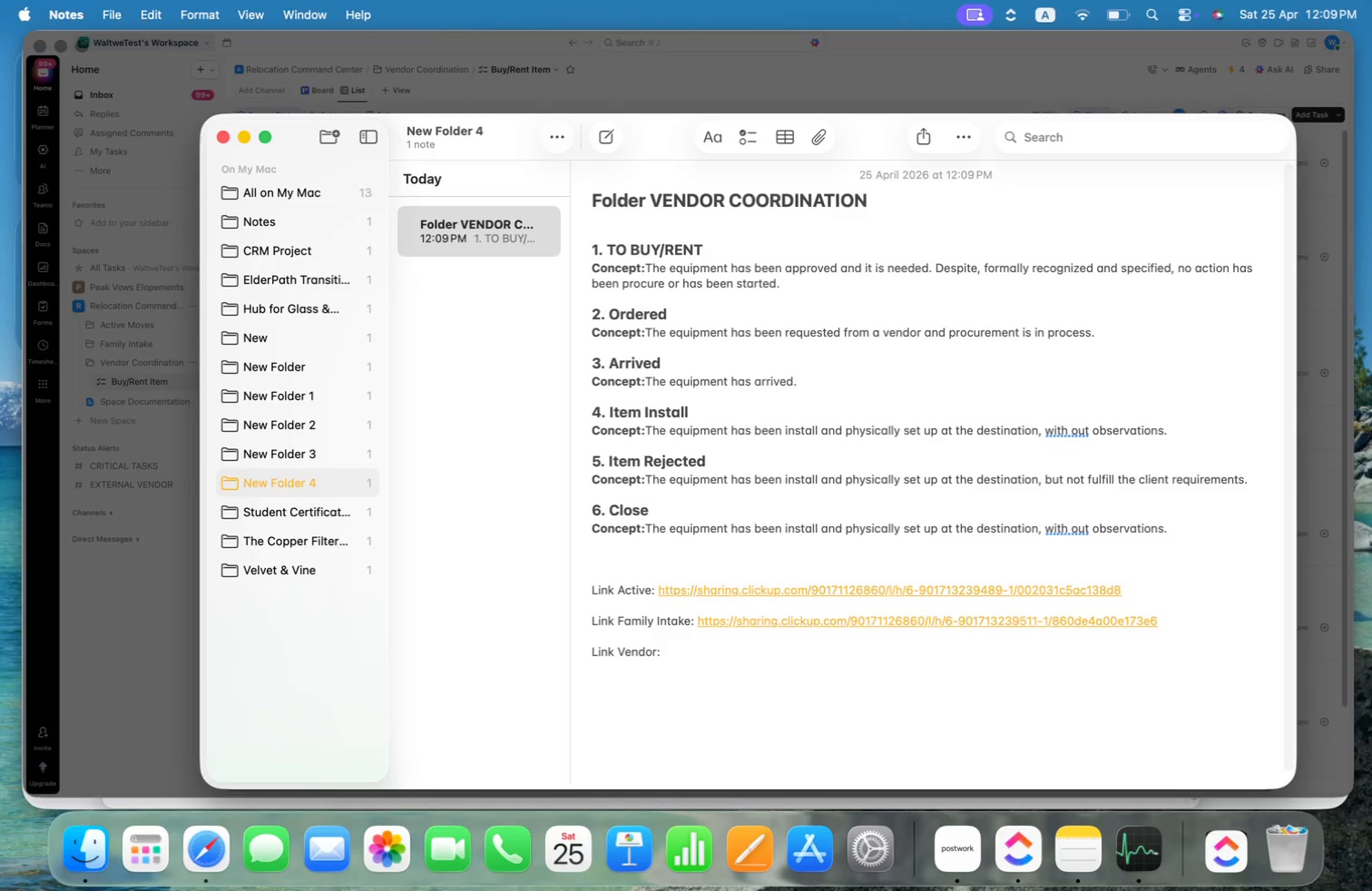 
key(Alt+Backspace)
 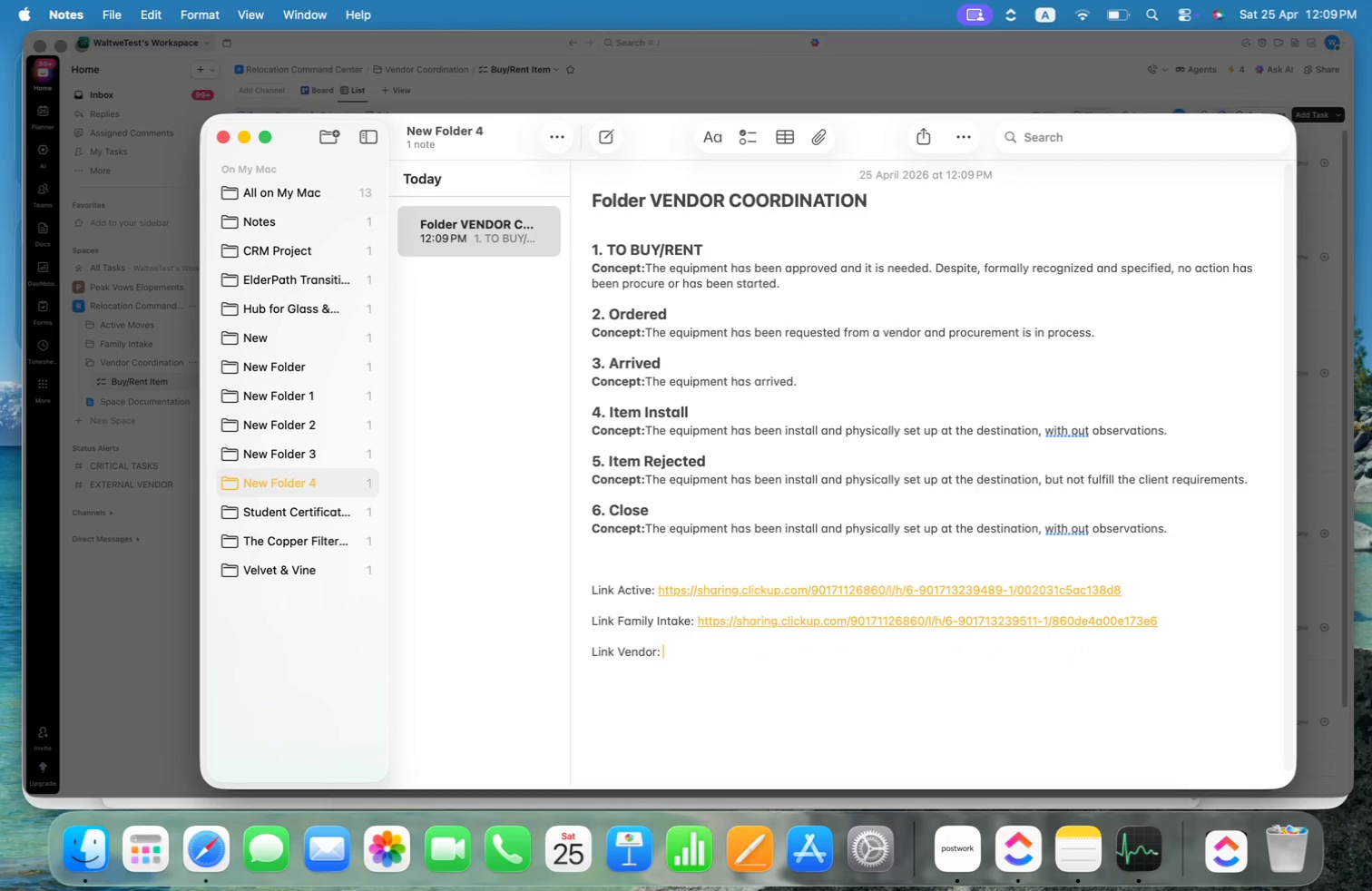 
key(Alt+Meta+CommandLeft)
 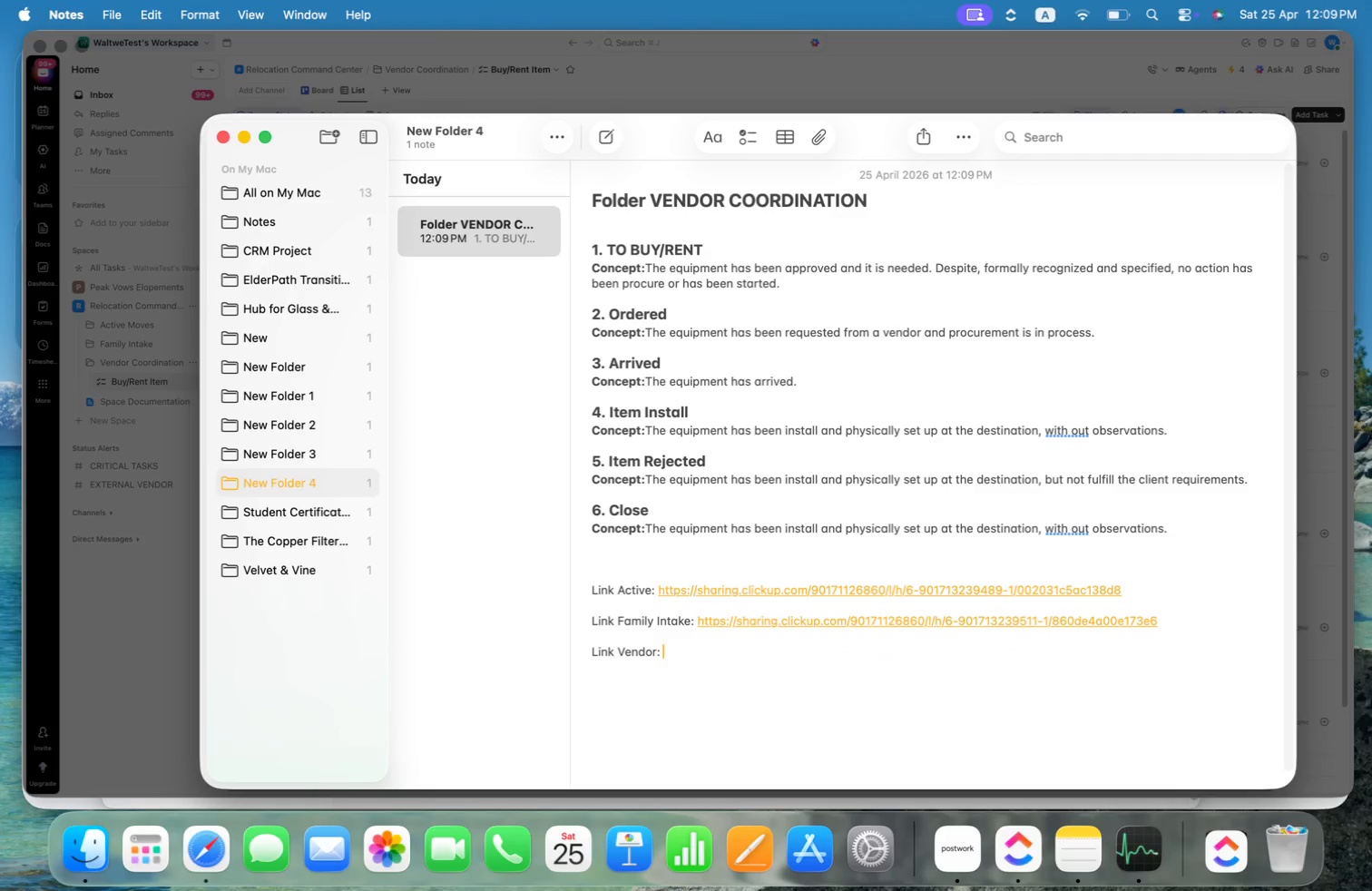 
key(Alt+Meta+V)
 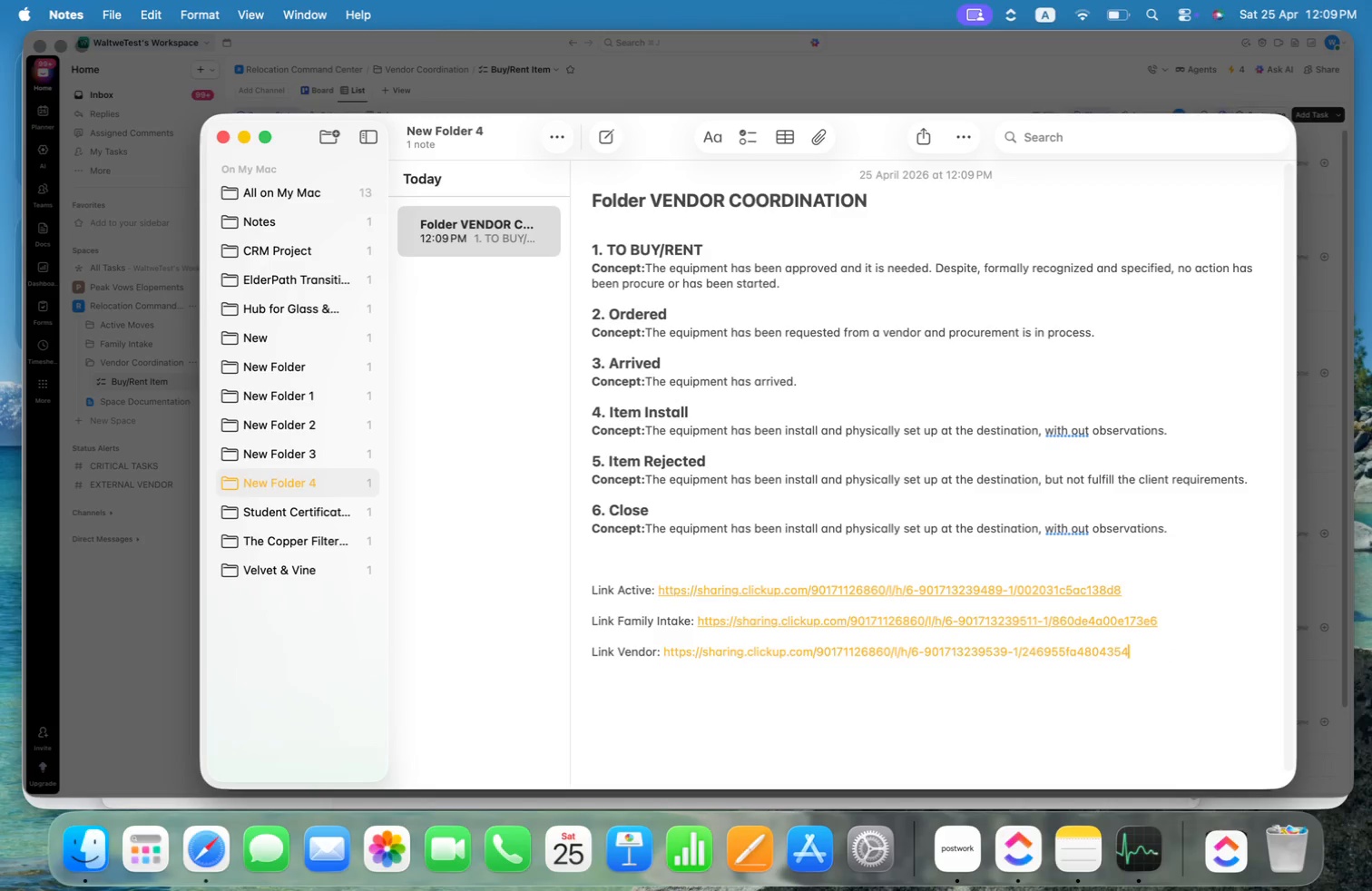 
key(Alt+Enter)
 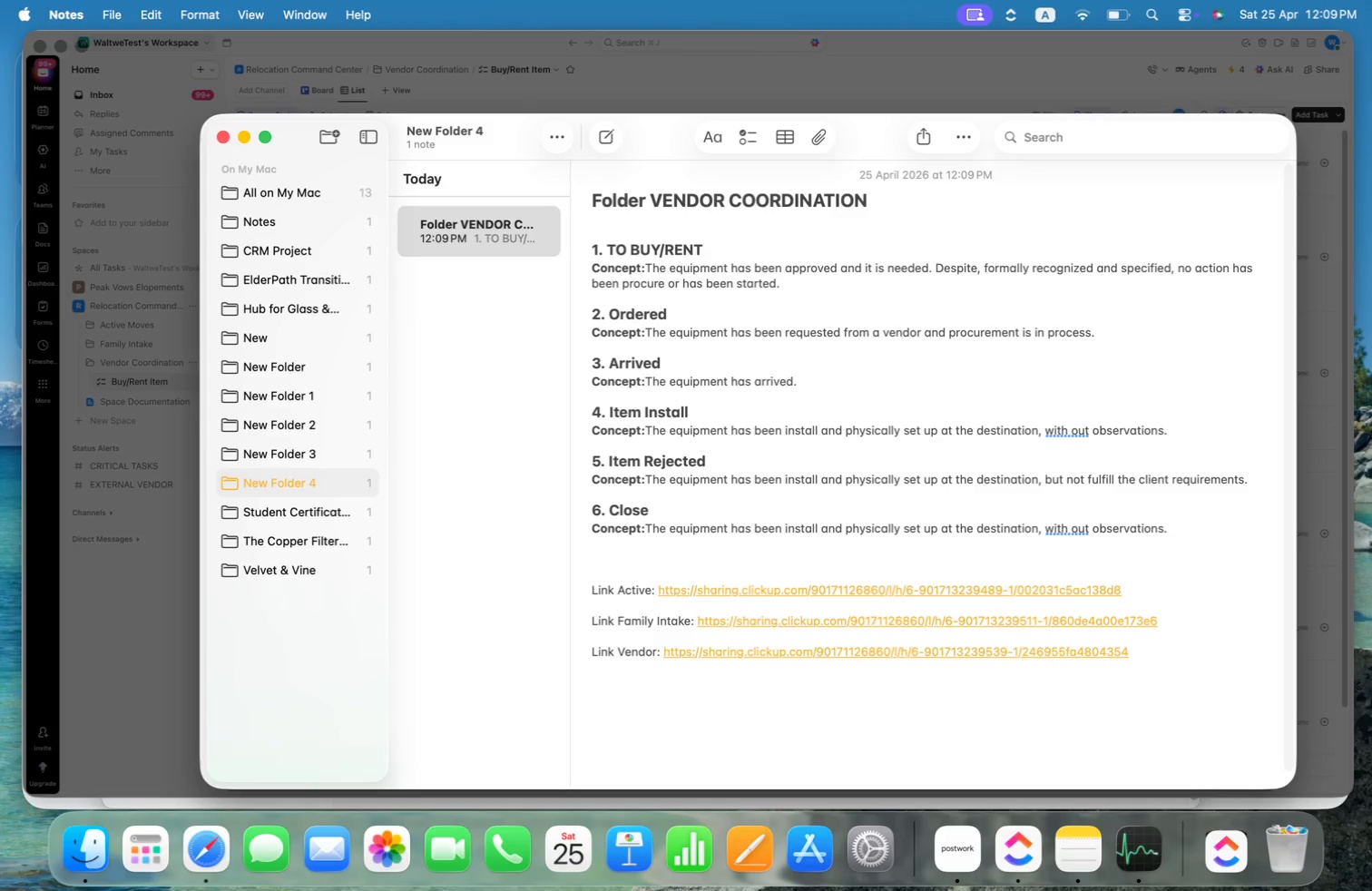 
key(Alt+Enter)
 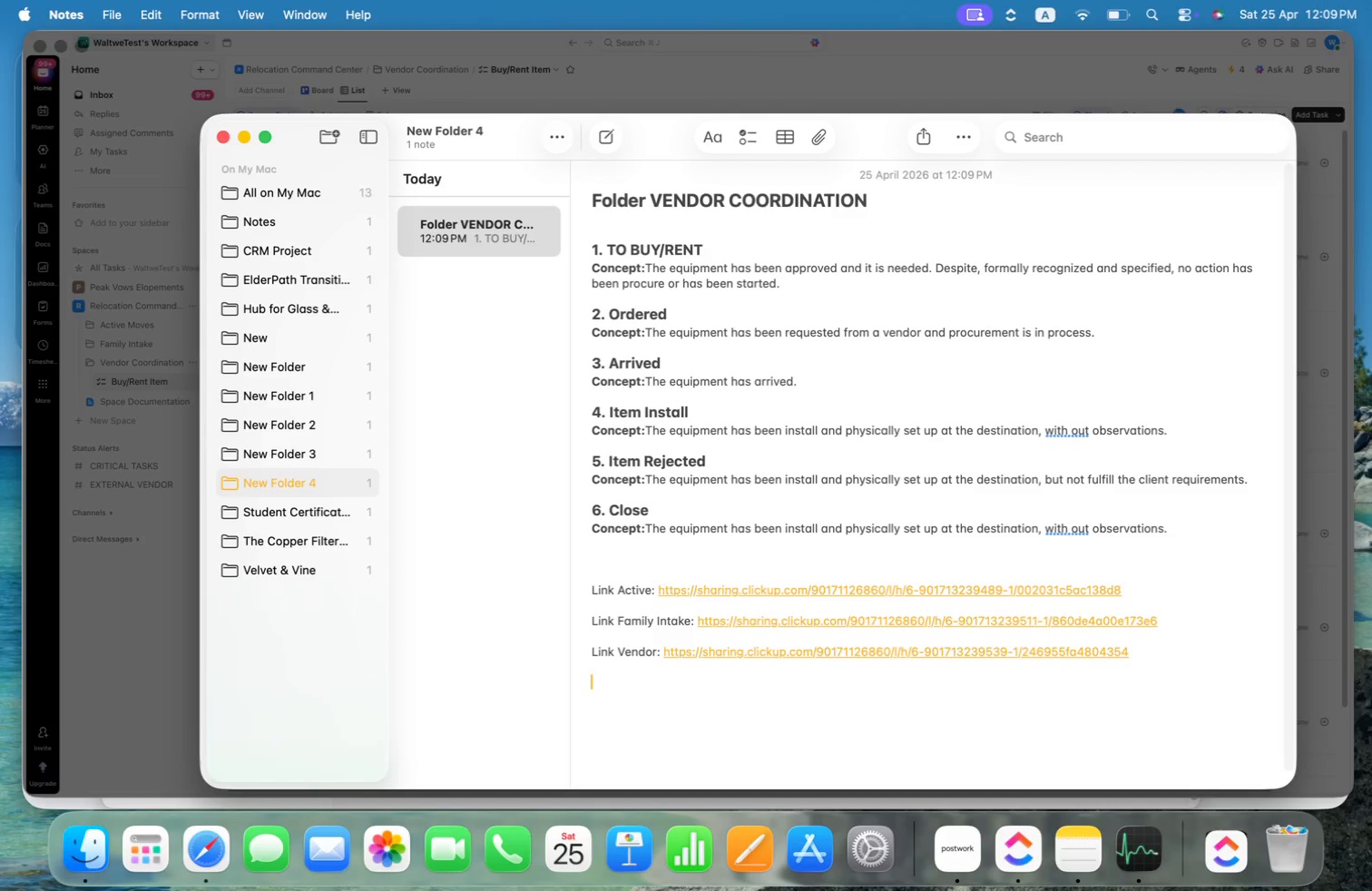 
key(Alt+Meta+CommandLeft)
 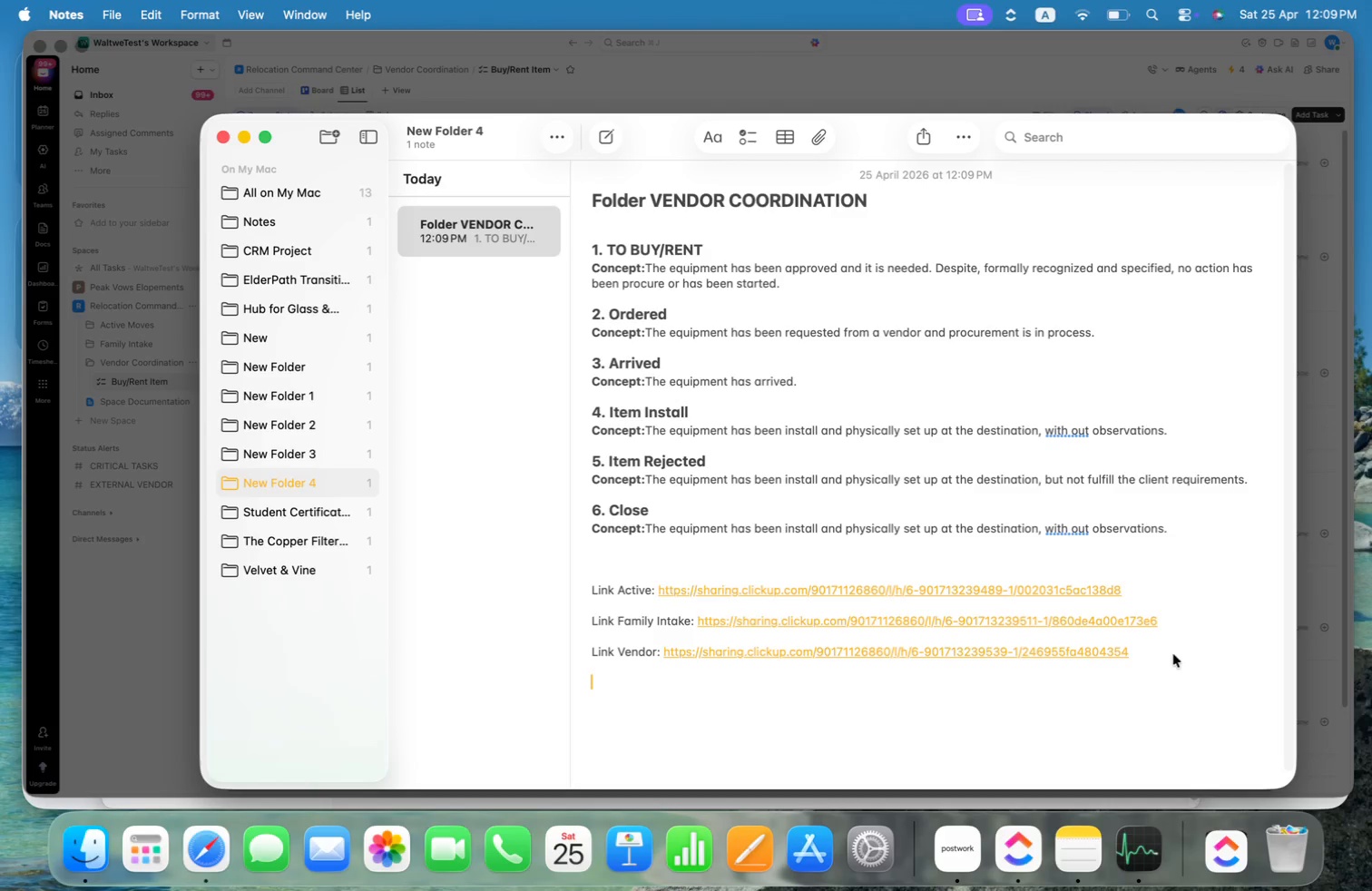 
key(Alt+Meta+Tab)
 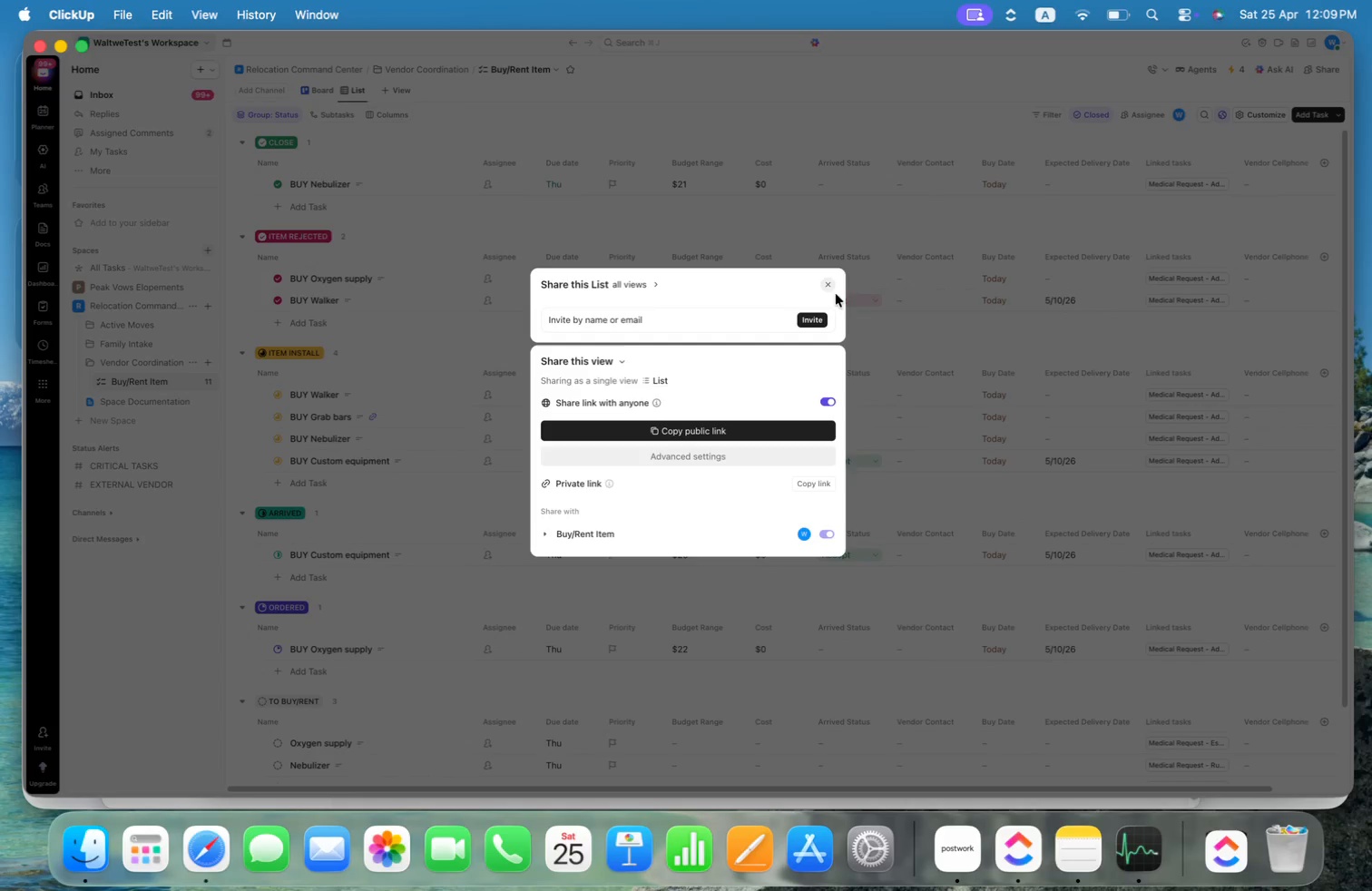 
left_click([831, 283])
 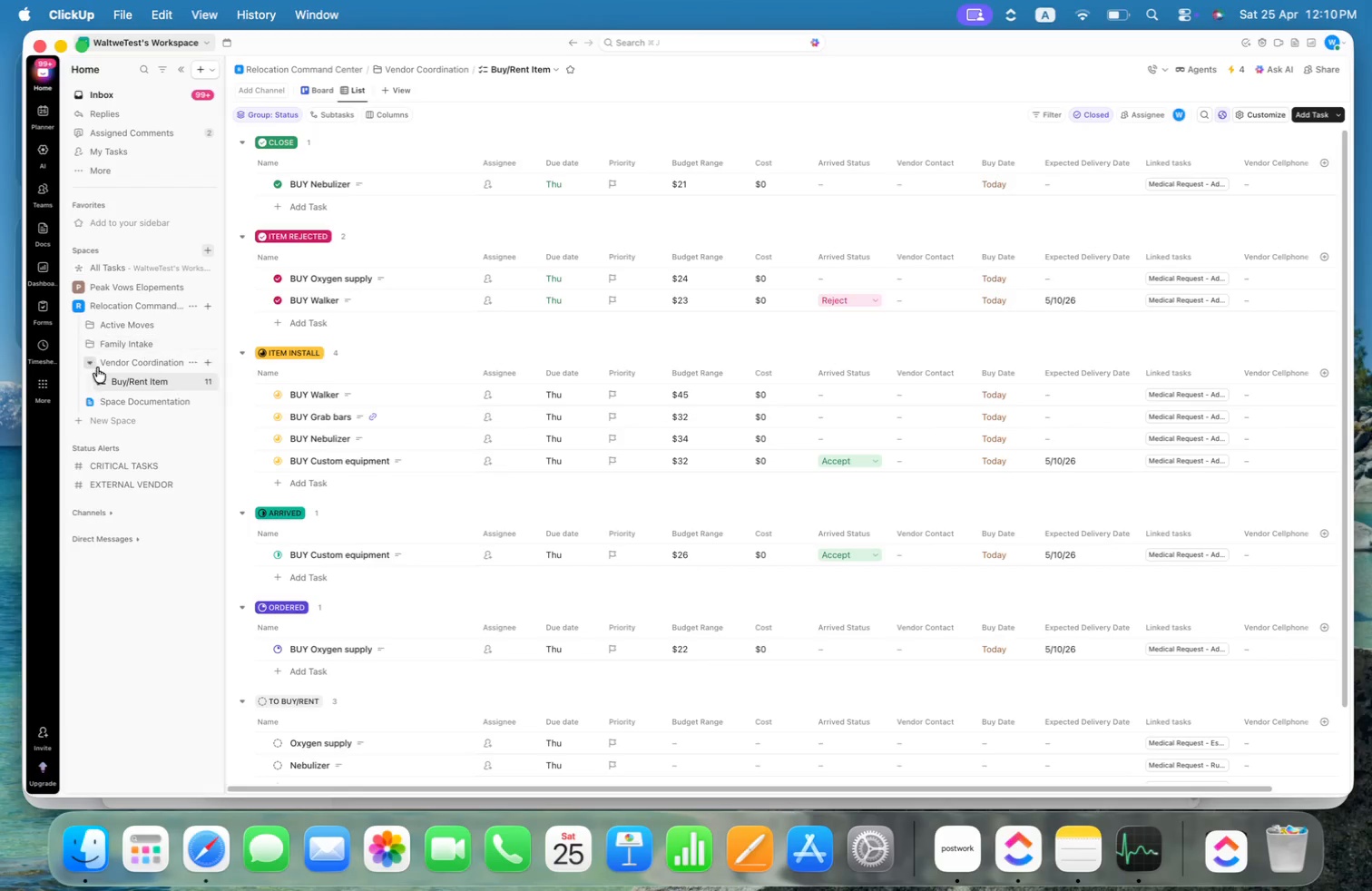 
left_click([88, 359])
 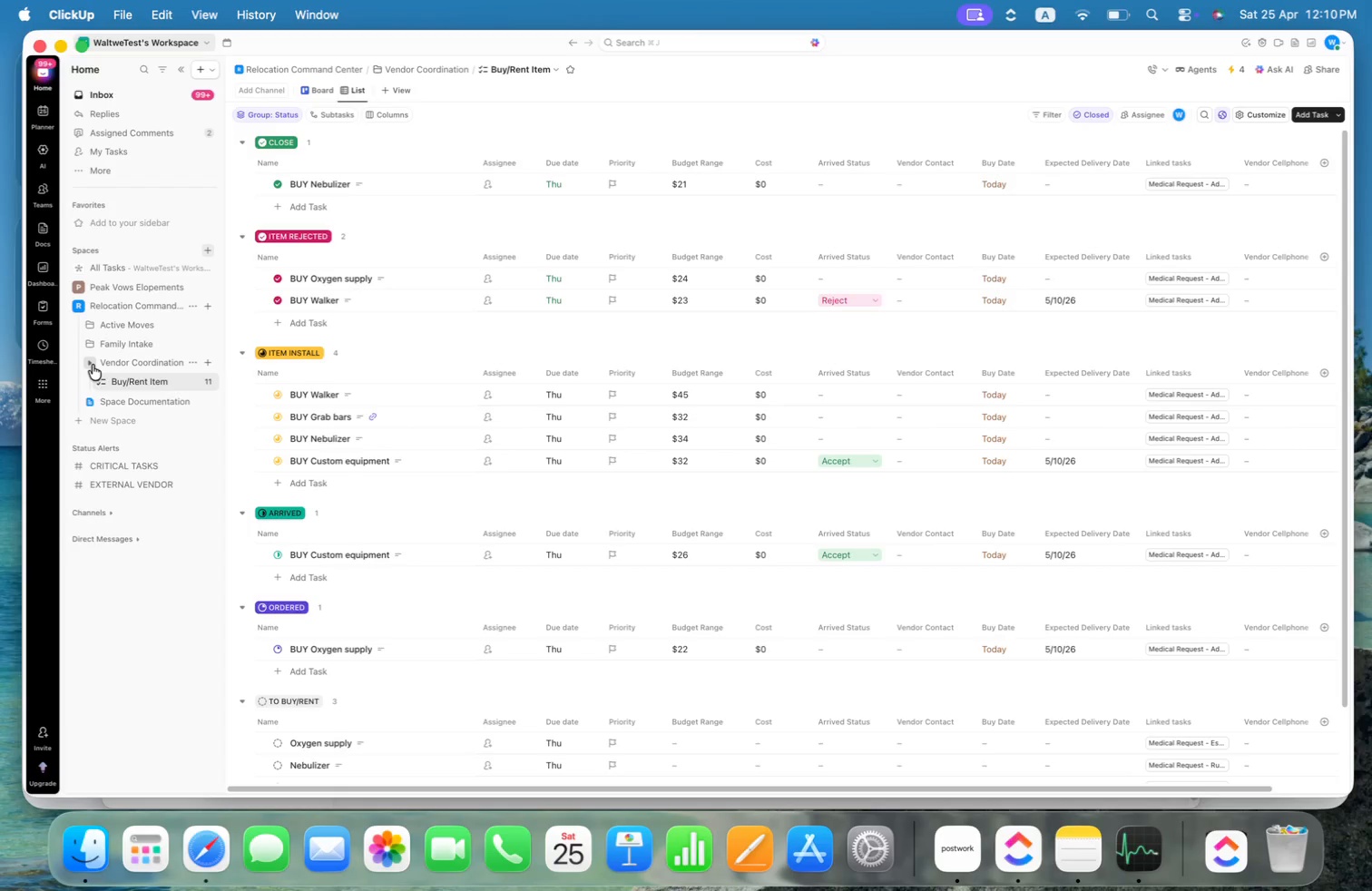 
left_click([92, 365])
 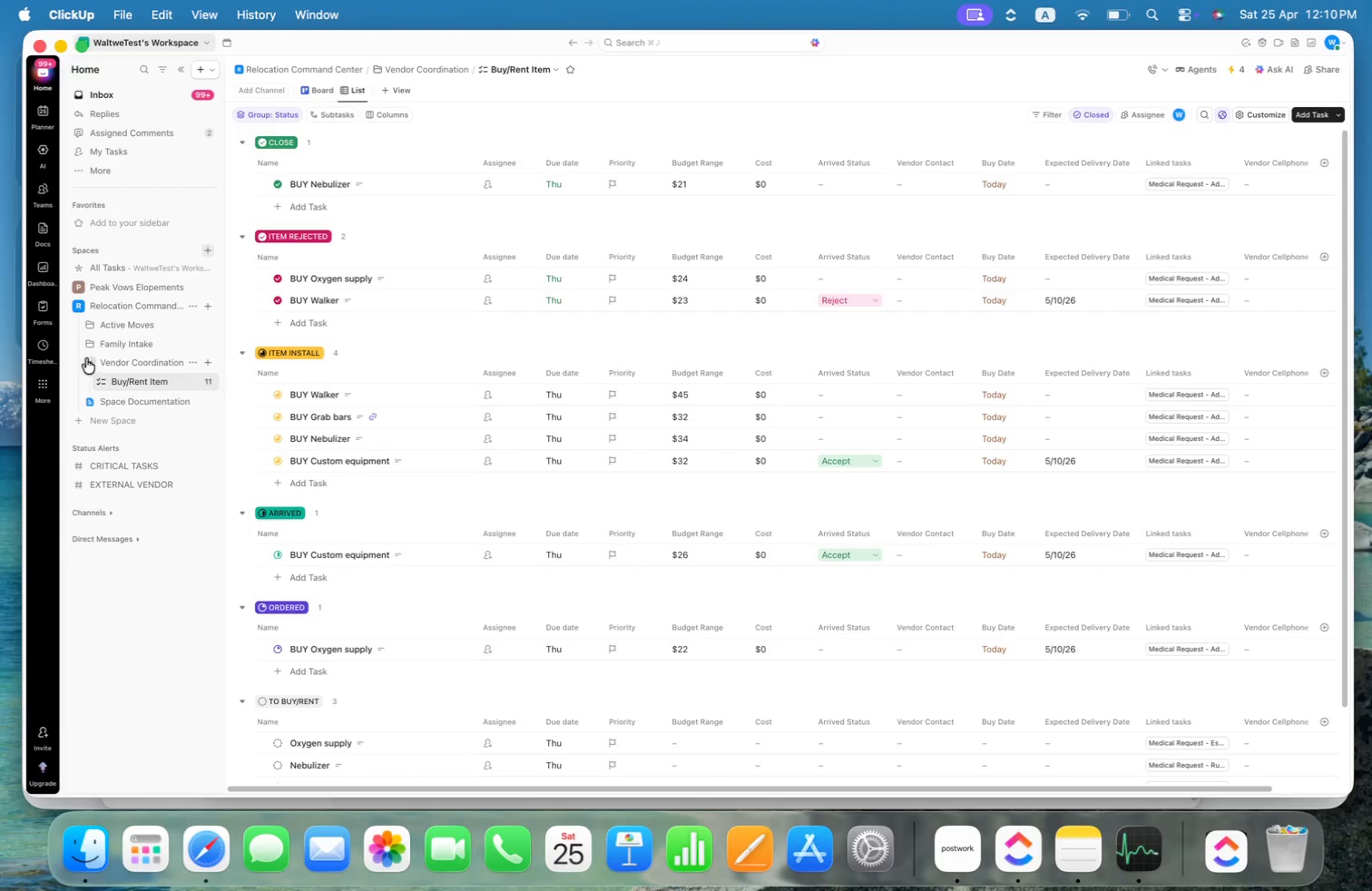 
left_click([85, 358])
 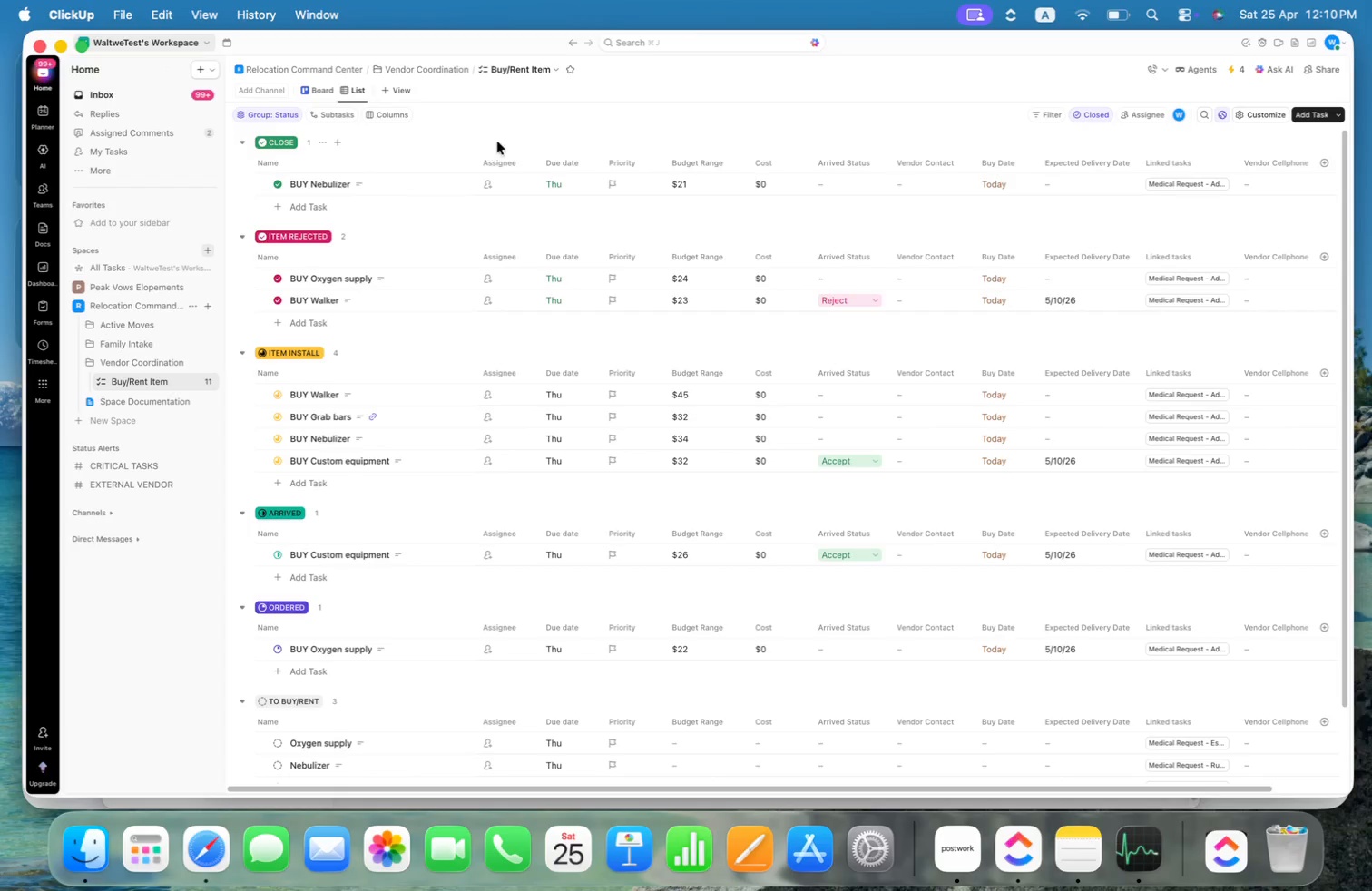 
left_click([556, 116])
 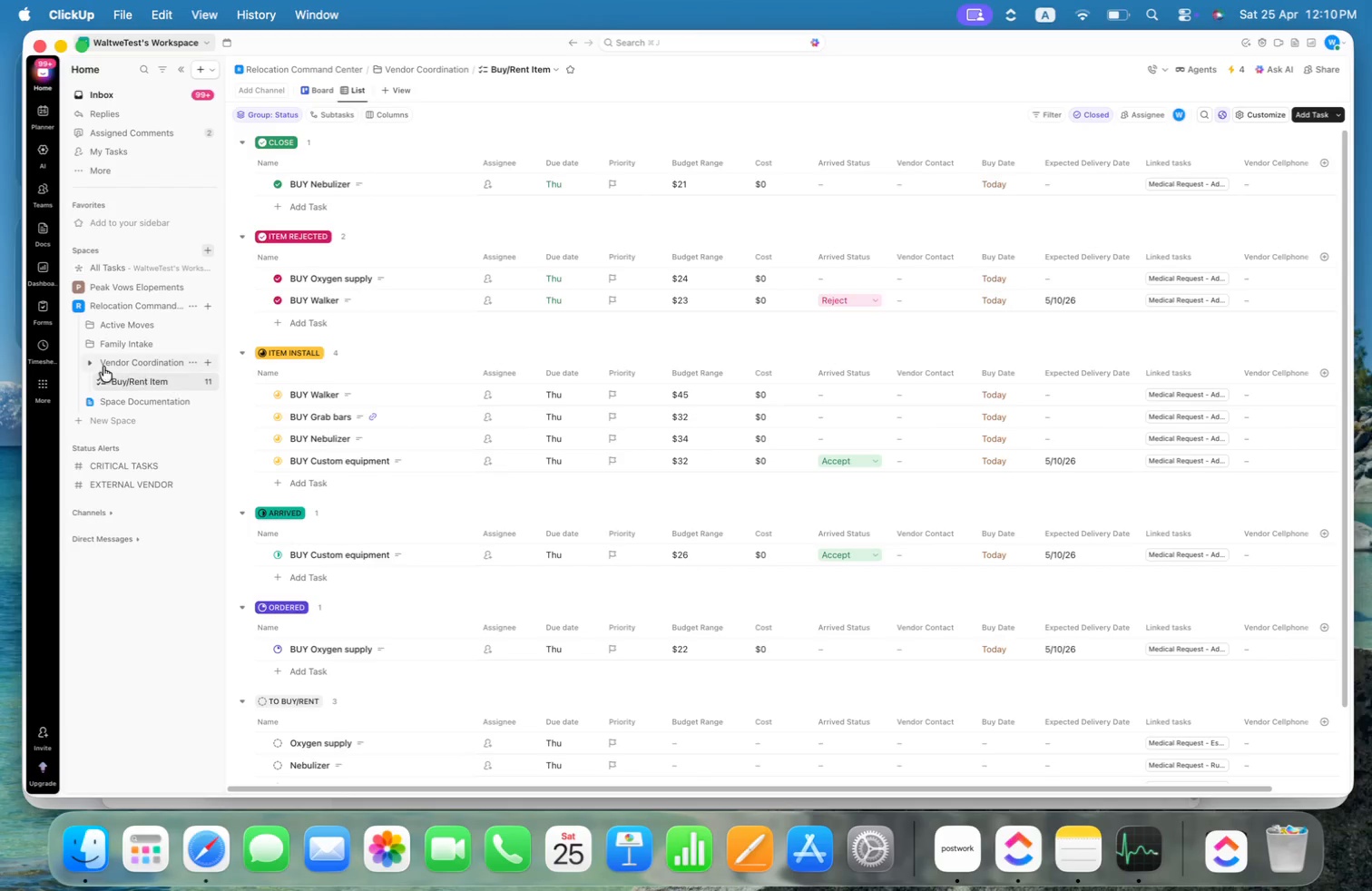 
left_click([90, 357])
 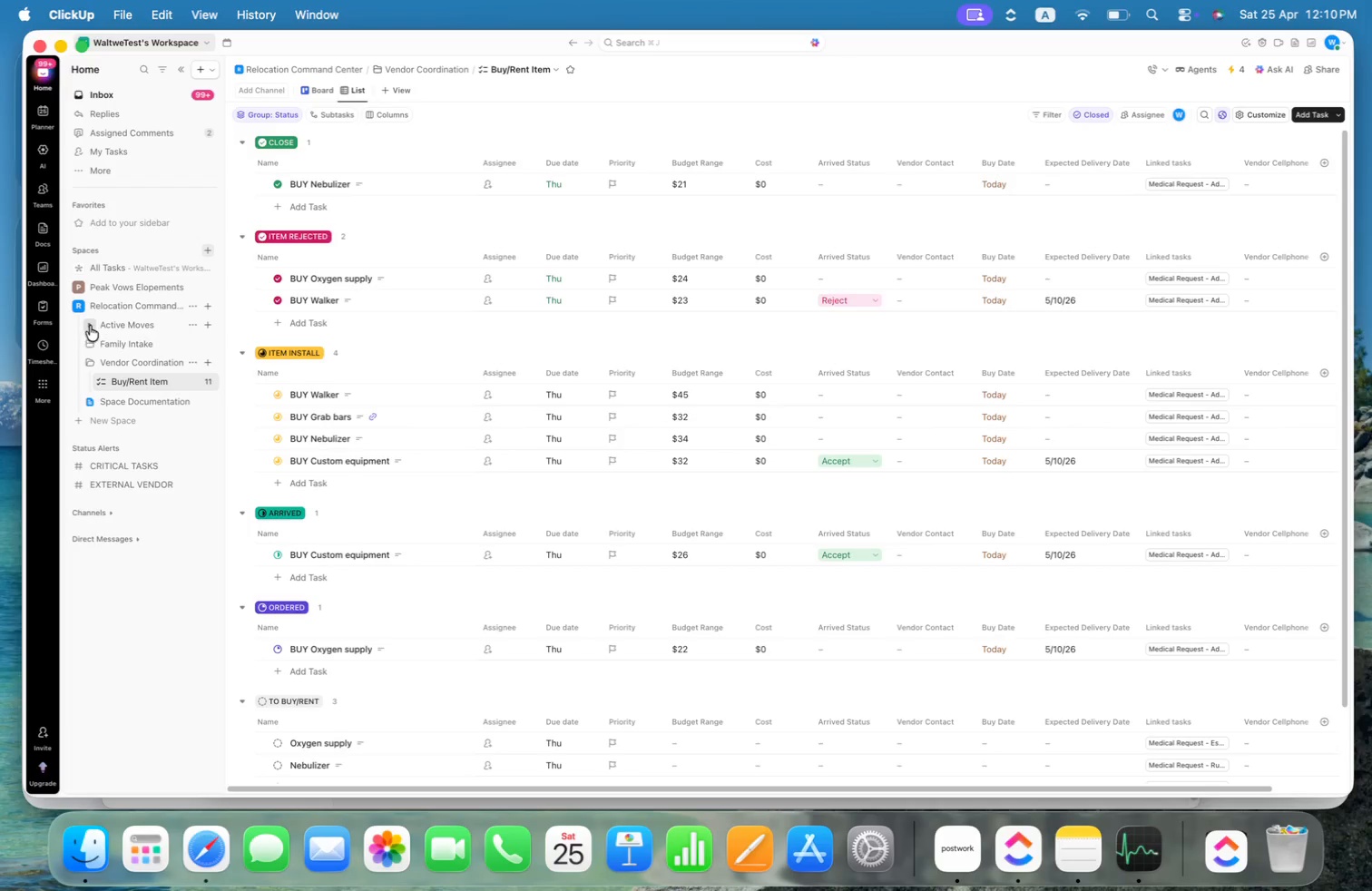 
left_click([130, 304])
 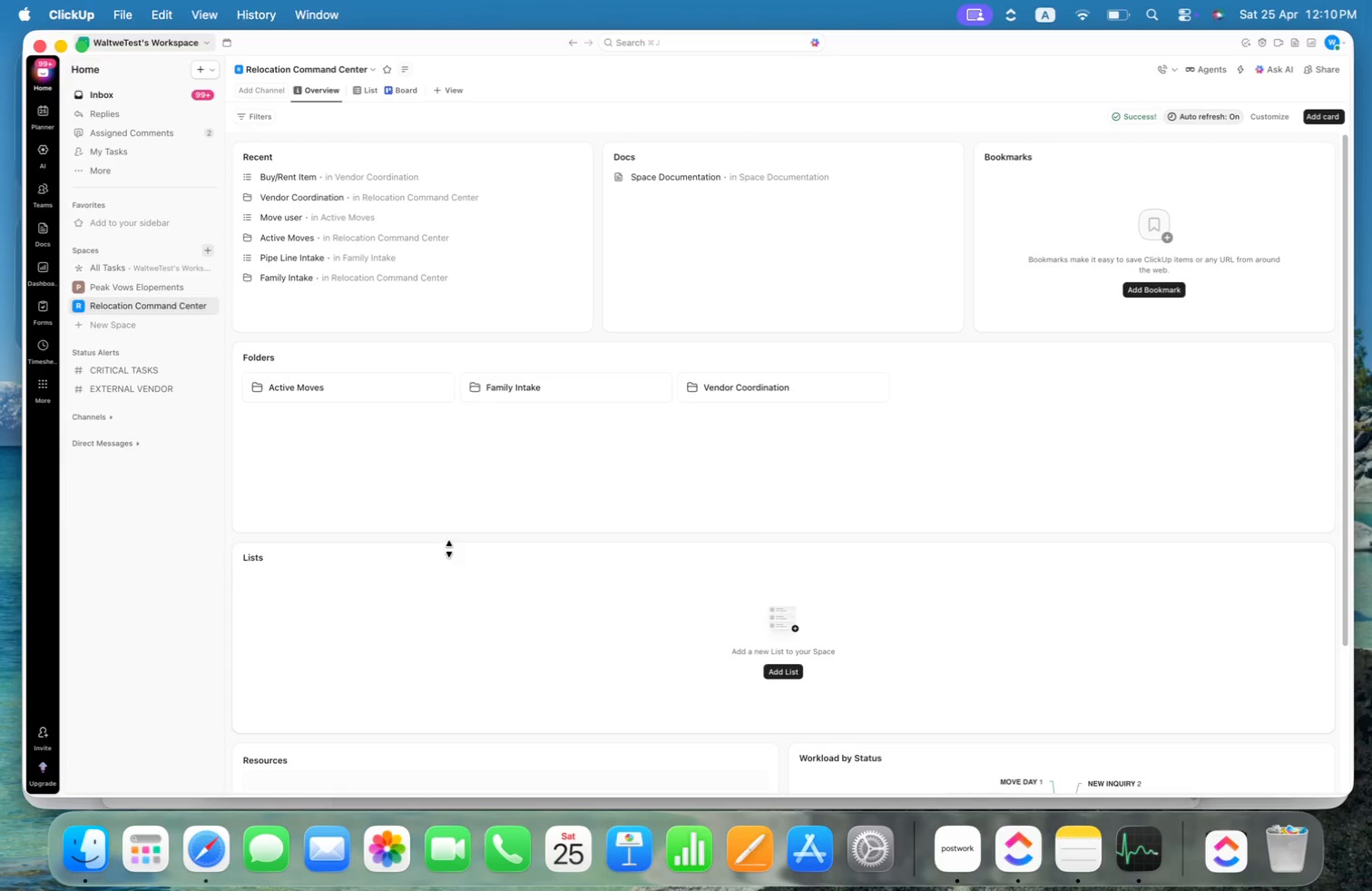 
wait(6.68)
 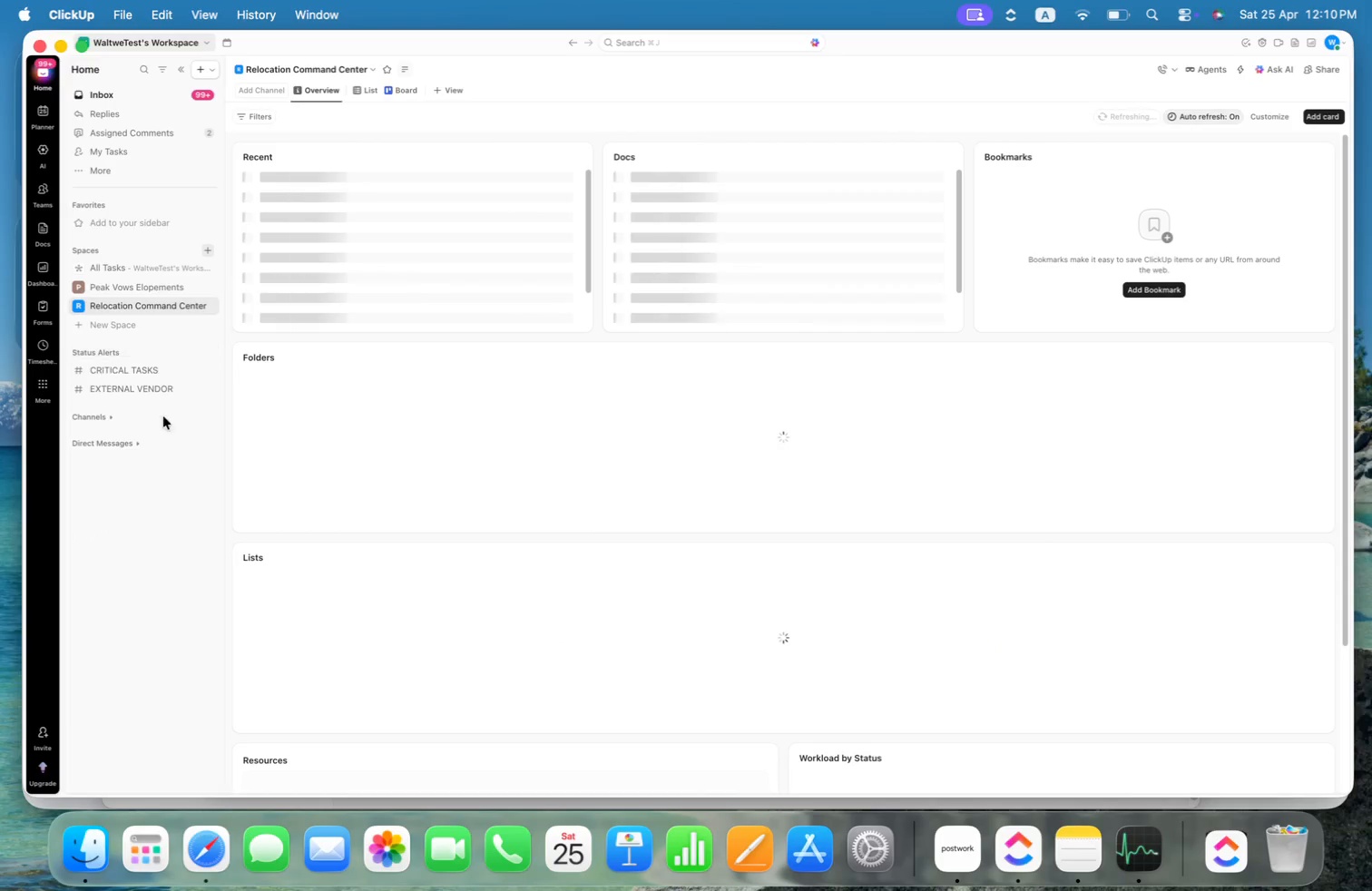 
left_click([1317, 560])
 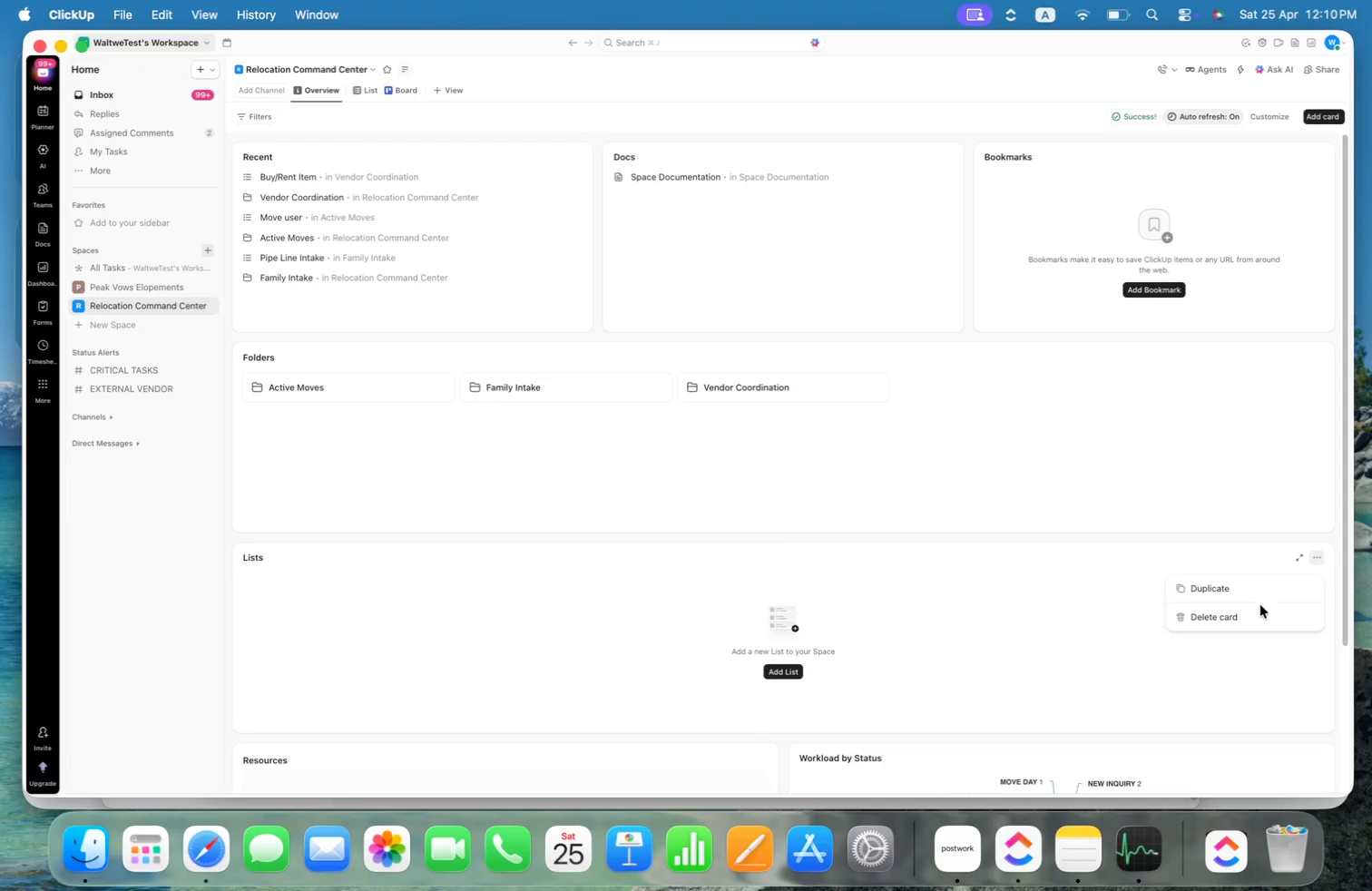 
left_click([1258, 613])
 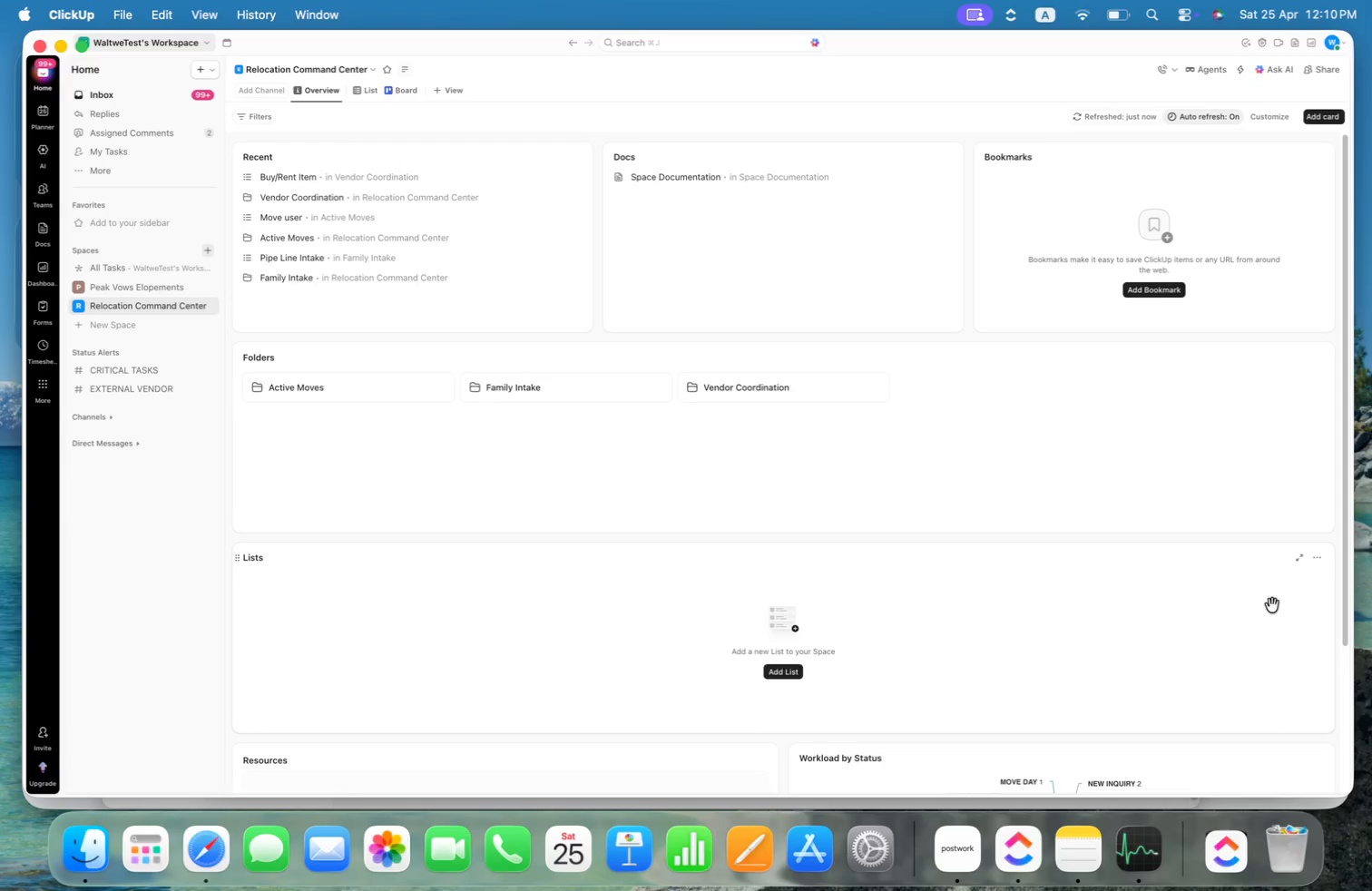 
mouse_move([1302, 564])
 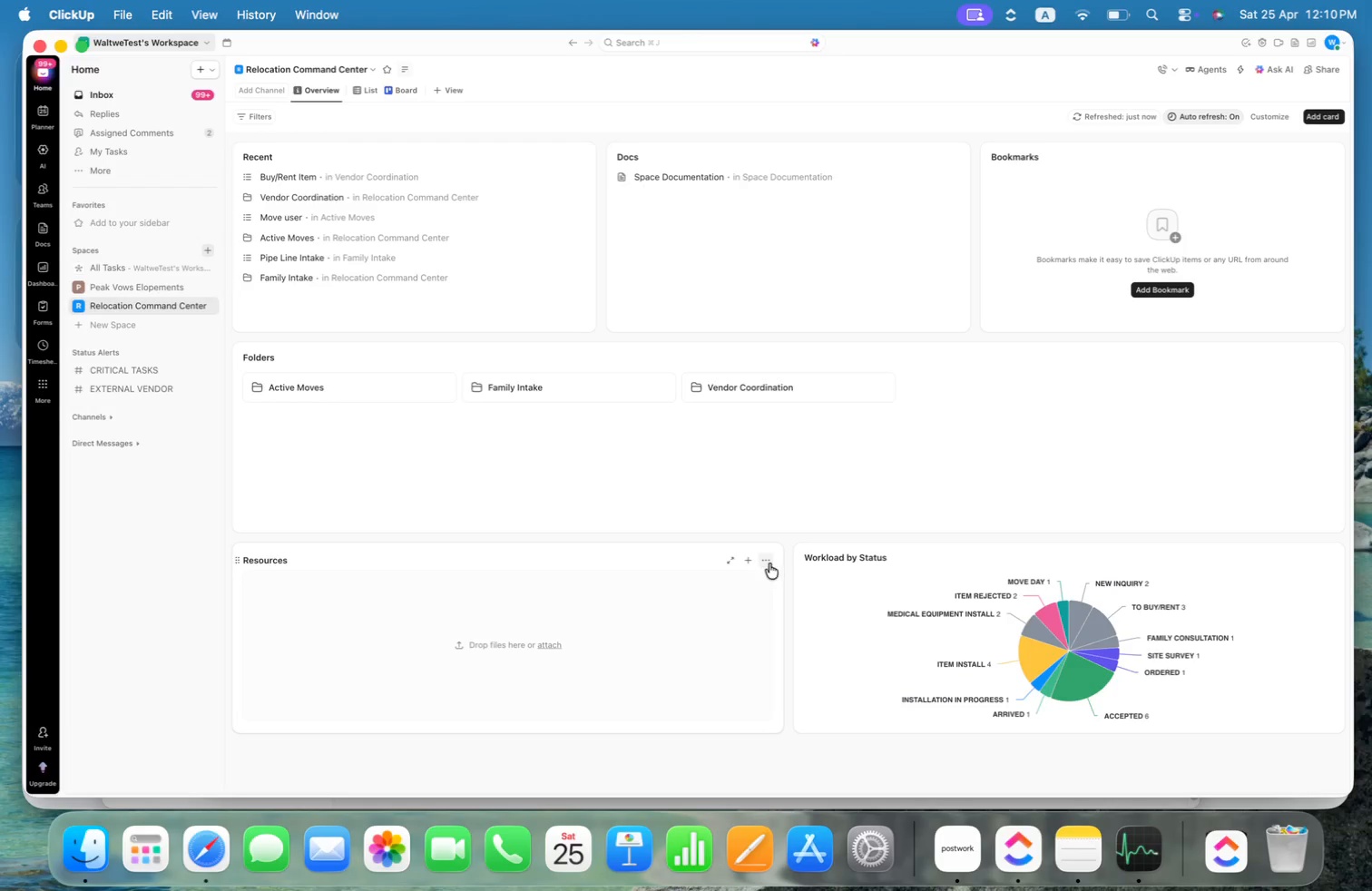 
left_click([768, 563])
 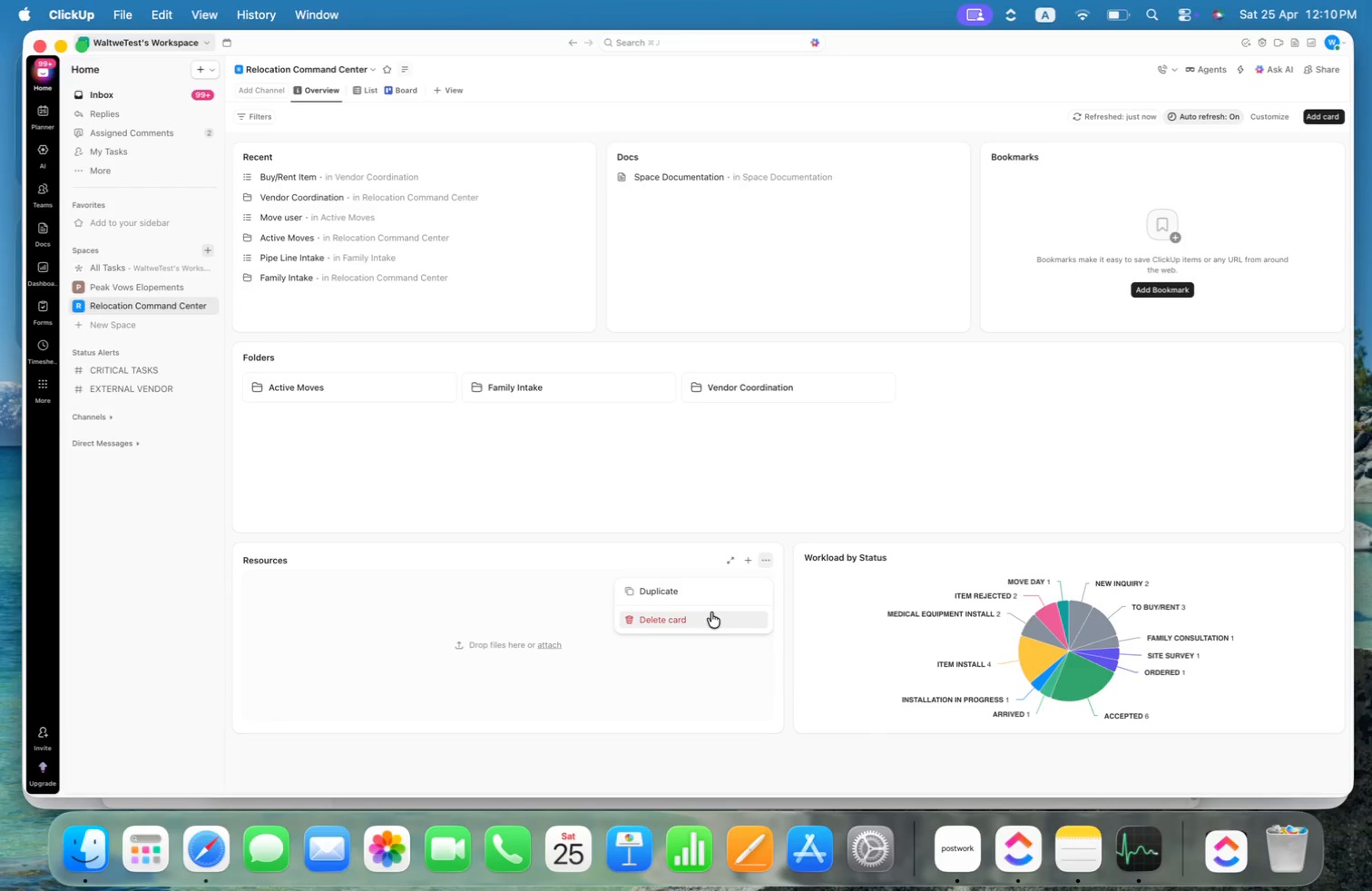 
left_click([708, 614])
 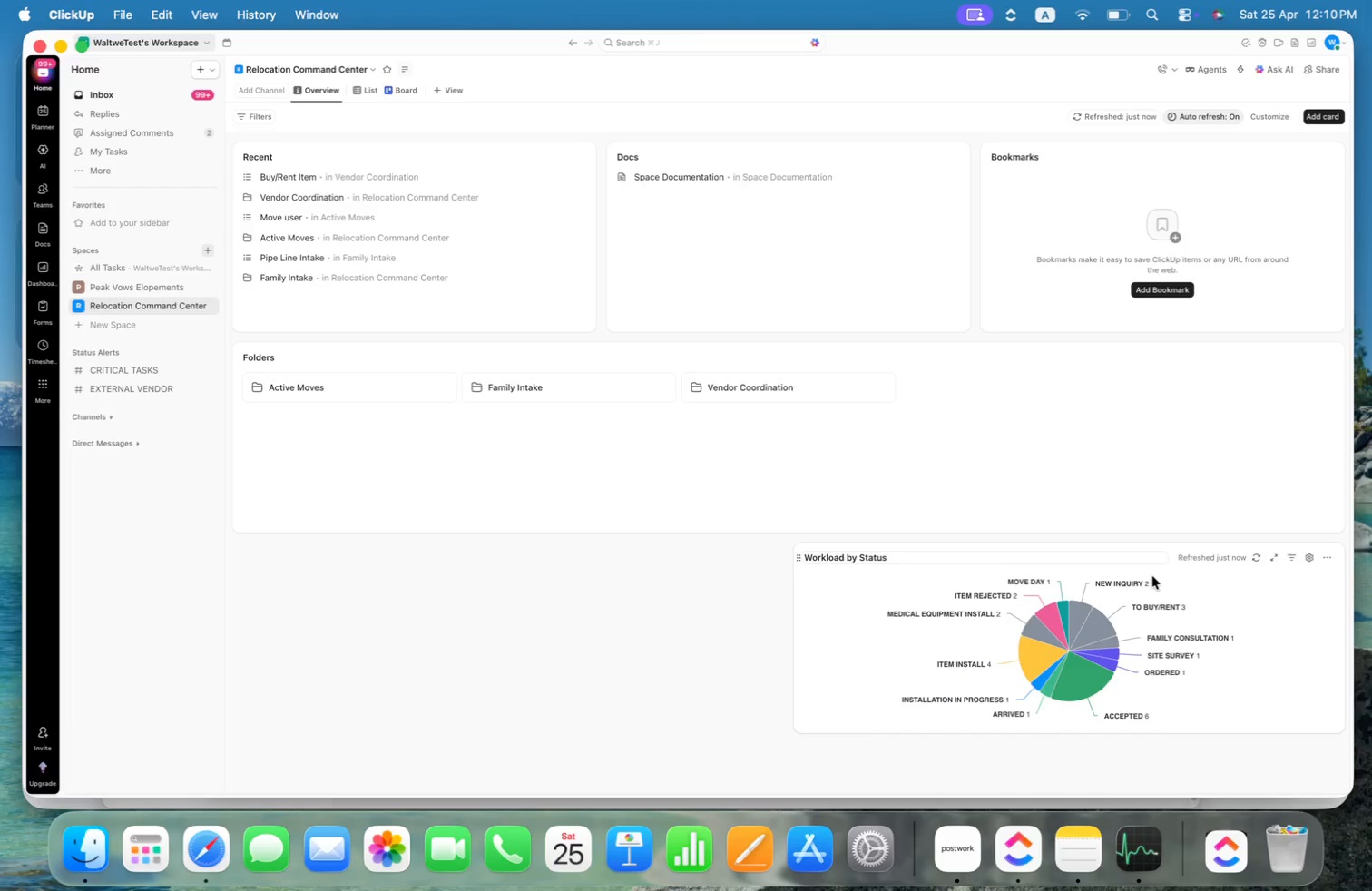 
left_click_drag(start_coordinate=[1297, 627], to_coordinate=[1282, 485])
 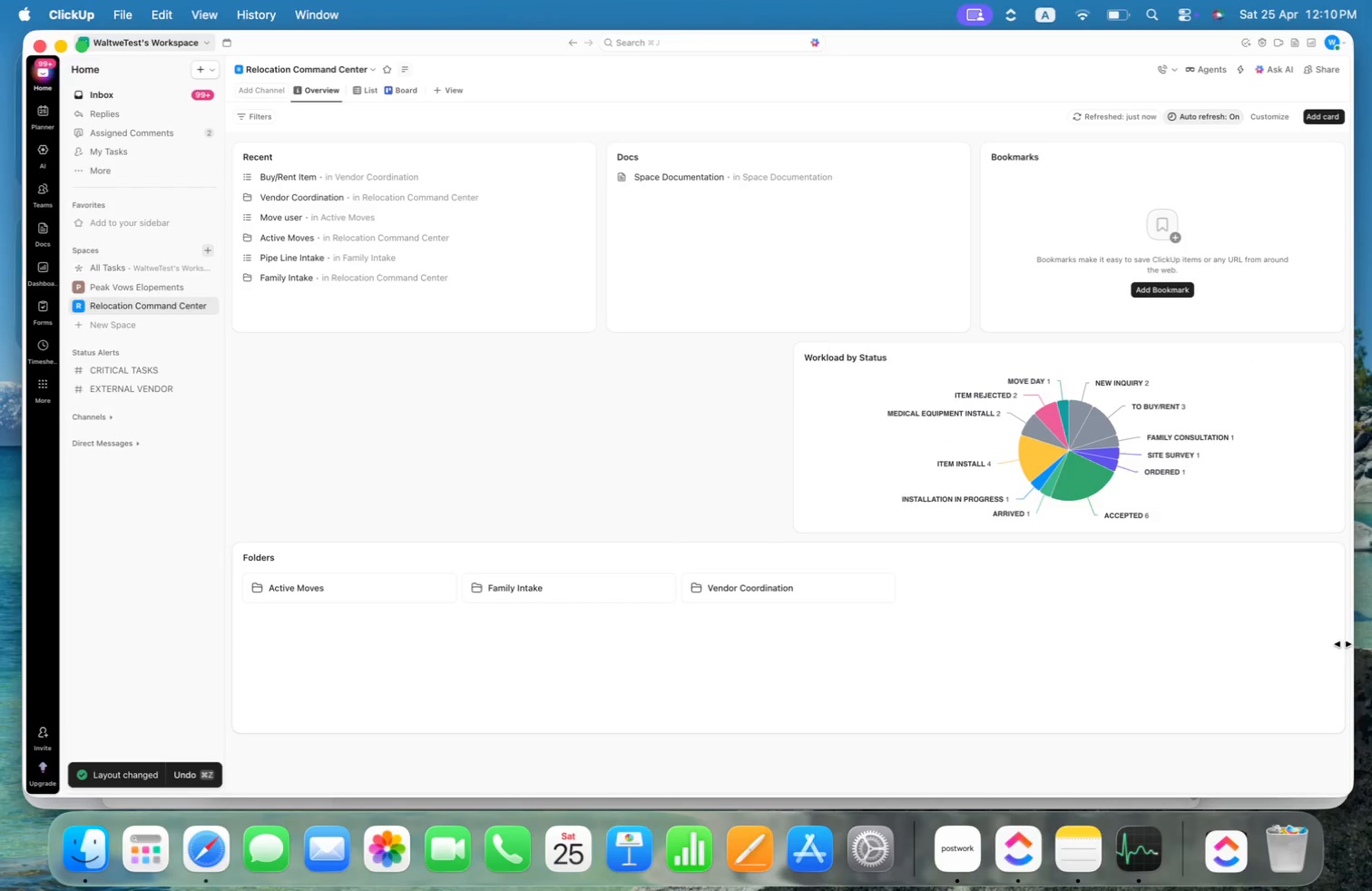 
left_click_drag(start_coordinate=[1343, 643], to_coordinate=[801, 605])
 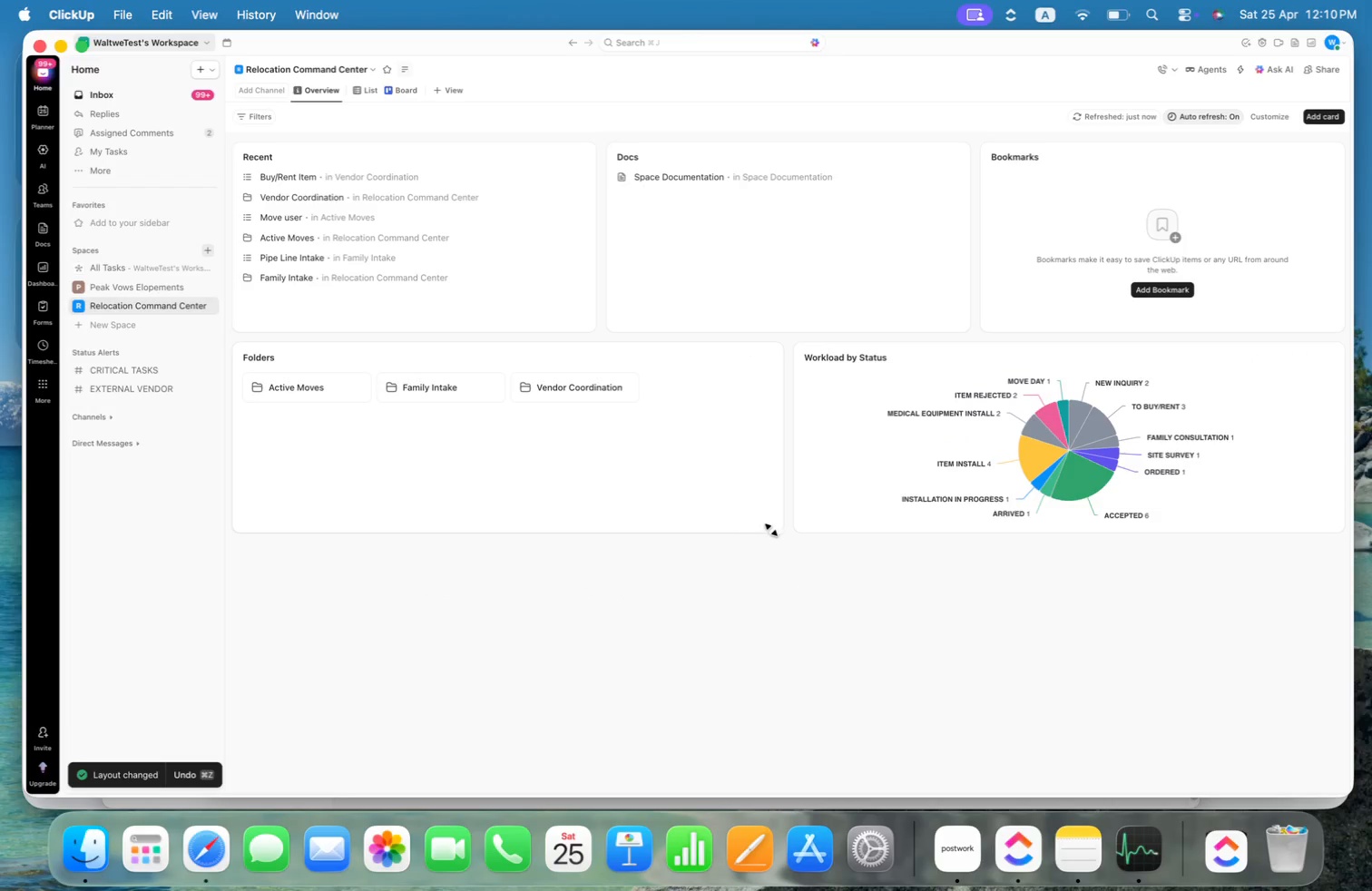 
left_click_drag(start_coordinate=[773, 530], to_coordinate=[544, 579])
 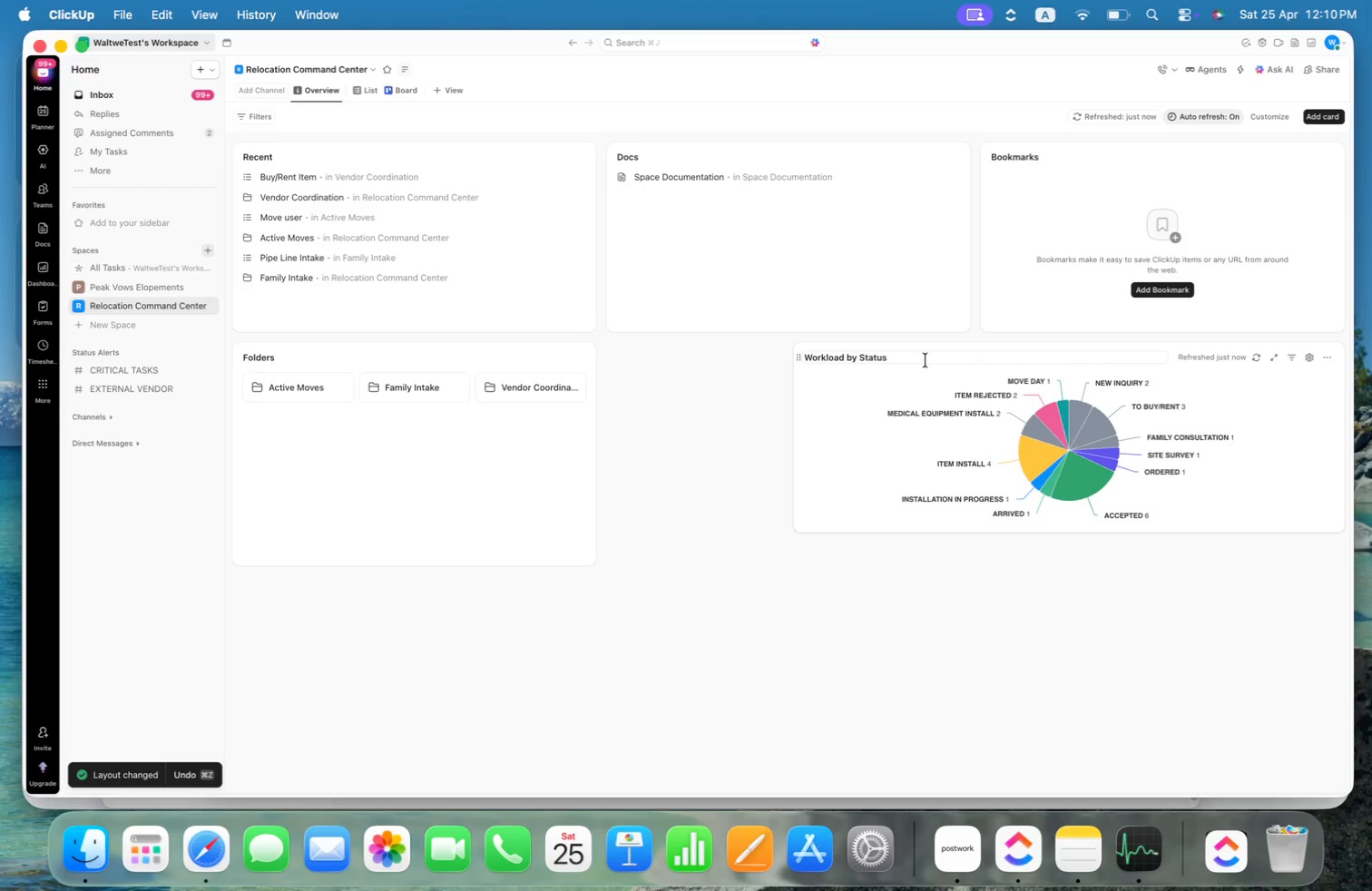 
left_click_drag(start_coordinate=[869, 390], to_coordinate=[684, 383])
 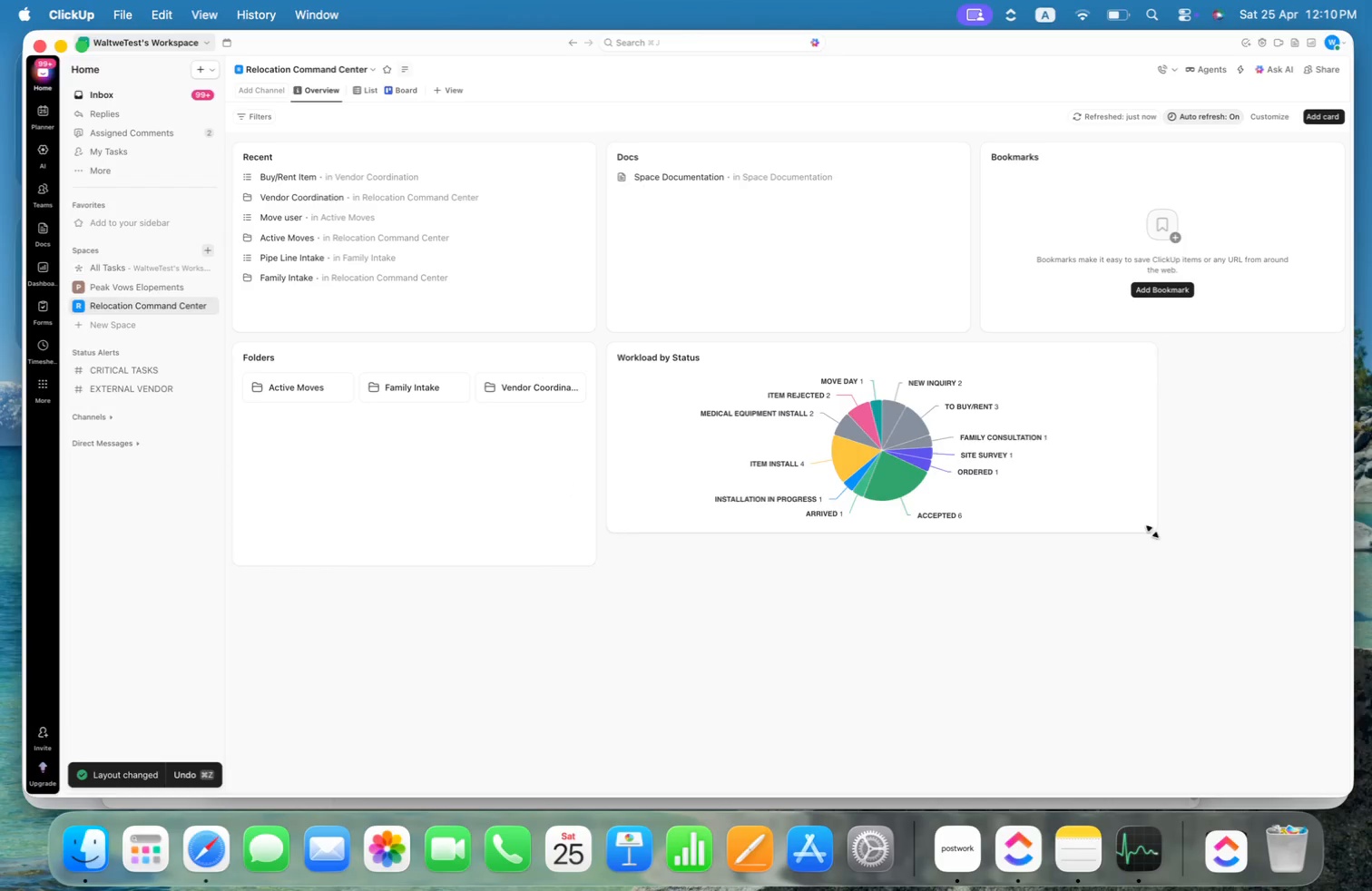 
left_click_drag(start_coordinate=[1152, 532], to_coordinate=[1325, 746])
 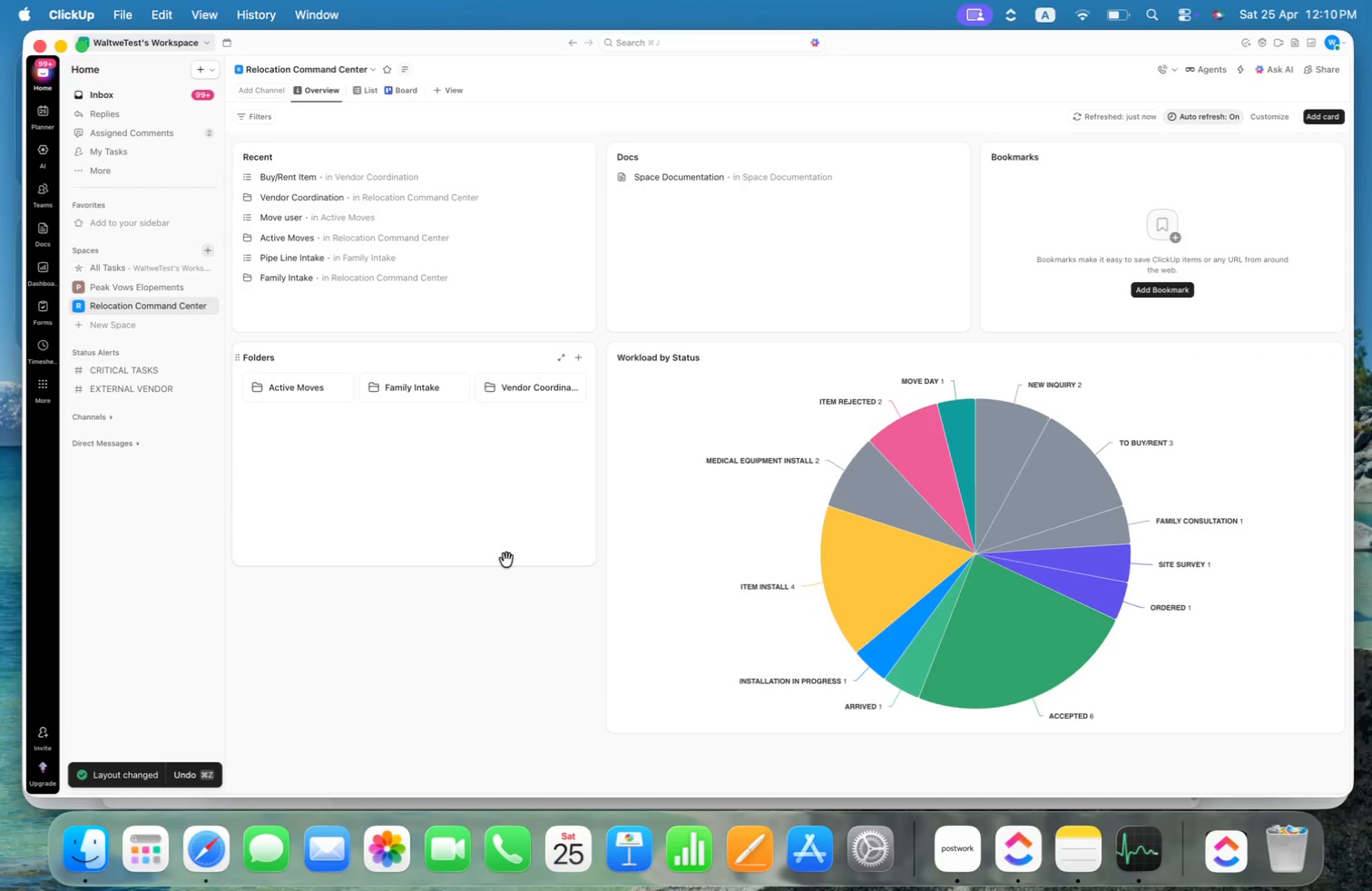 
left_click_drag(start_coordinate=[503, 564], to_coordinate=[518, 718])
 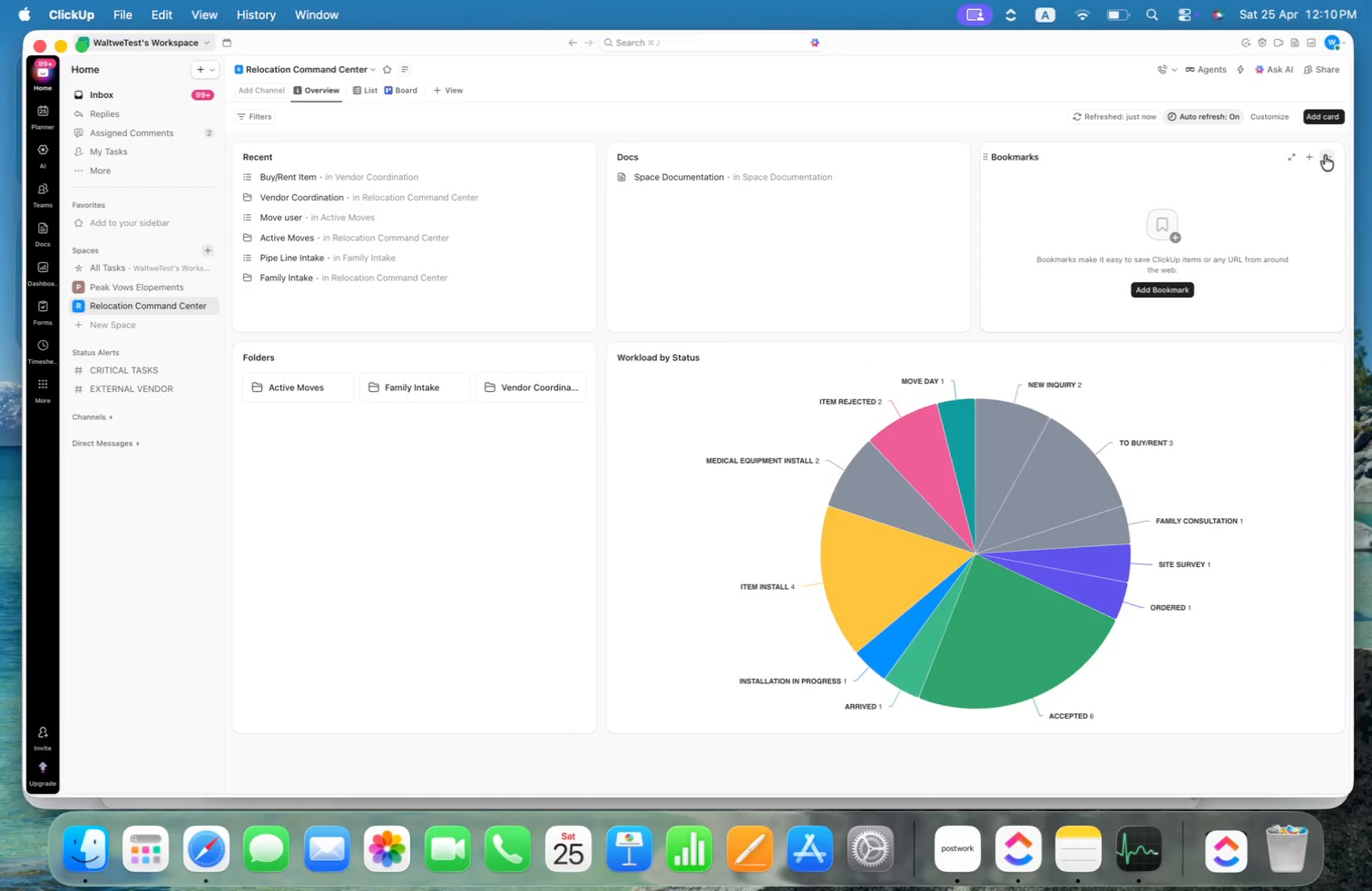 
left_click([1325, 155])
 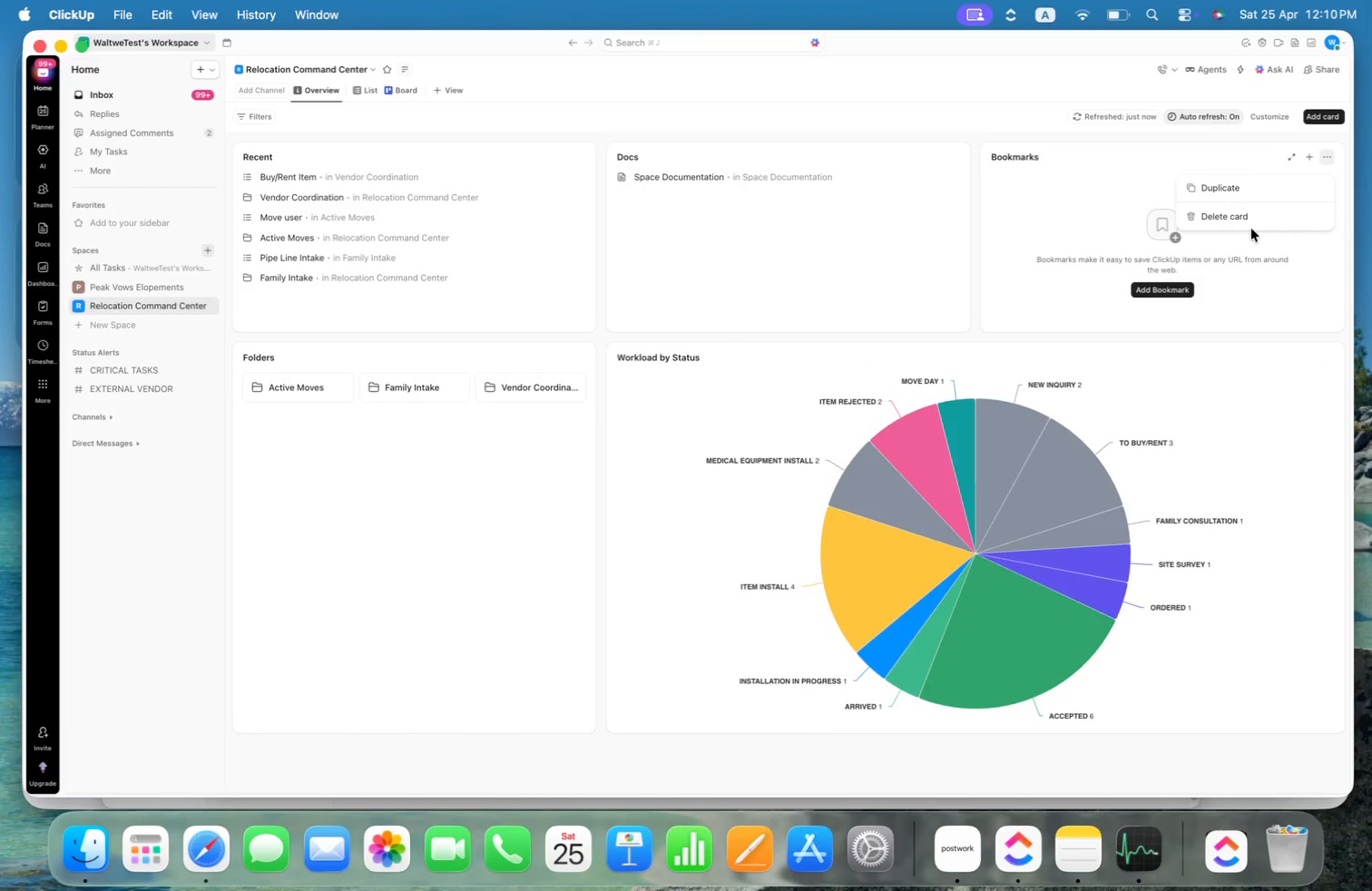 
left_click([1250, 220])
 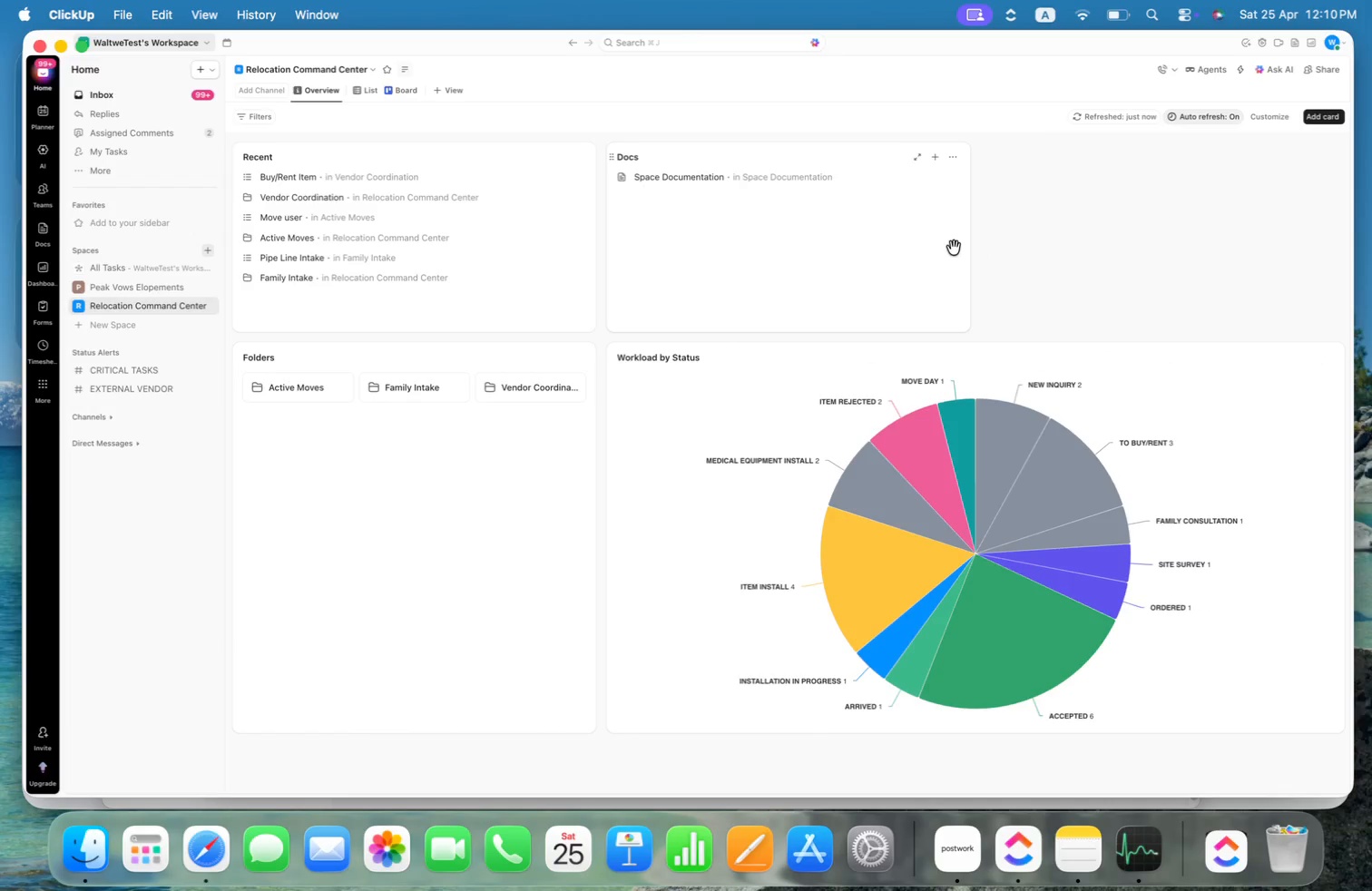 
left_click_drag(start_coordinate=[946, 244], to_coordinate=[1290, 242])
 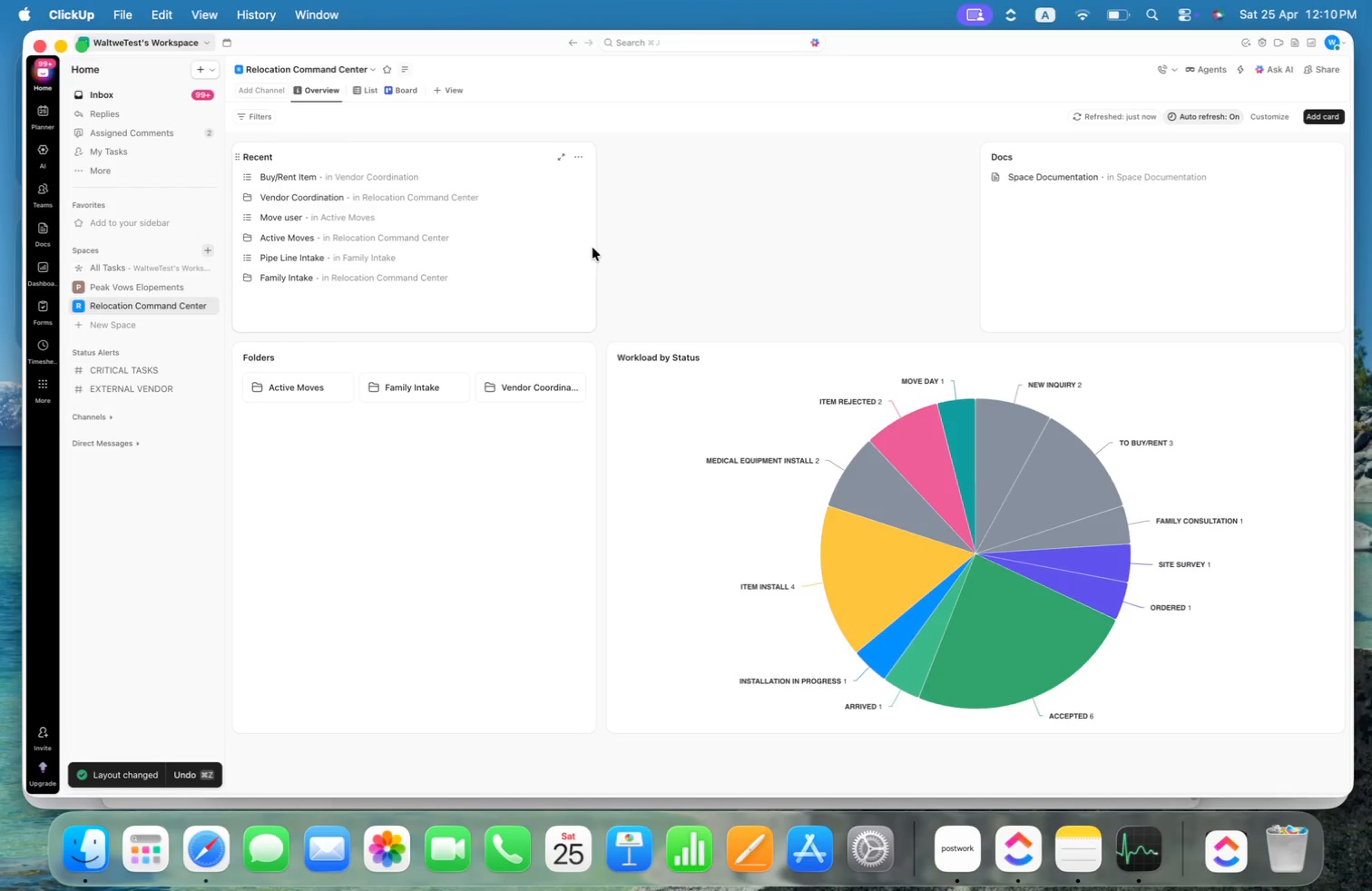 
left_click_drag(start_coordinate=[595, 250], to_coordinate=[964, 239])
 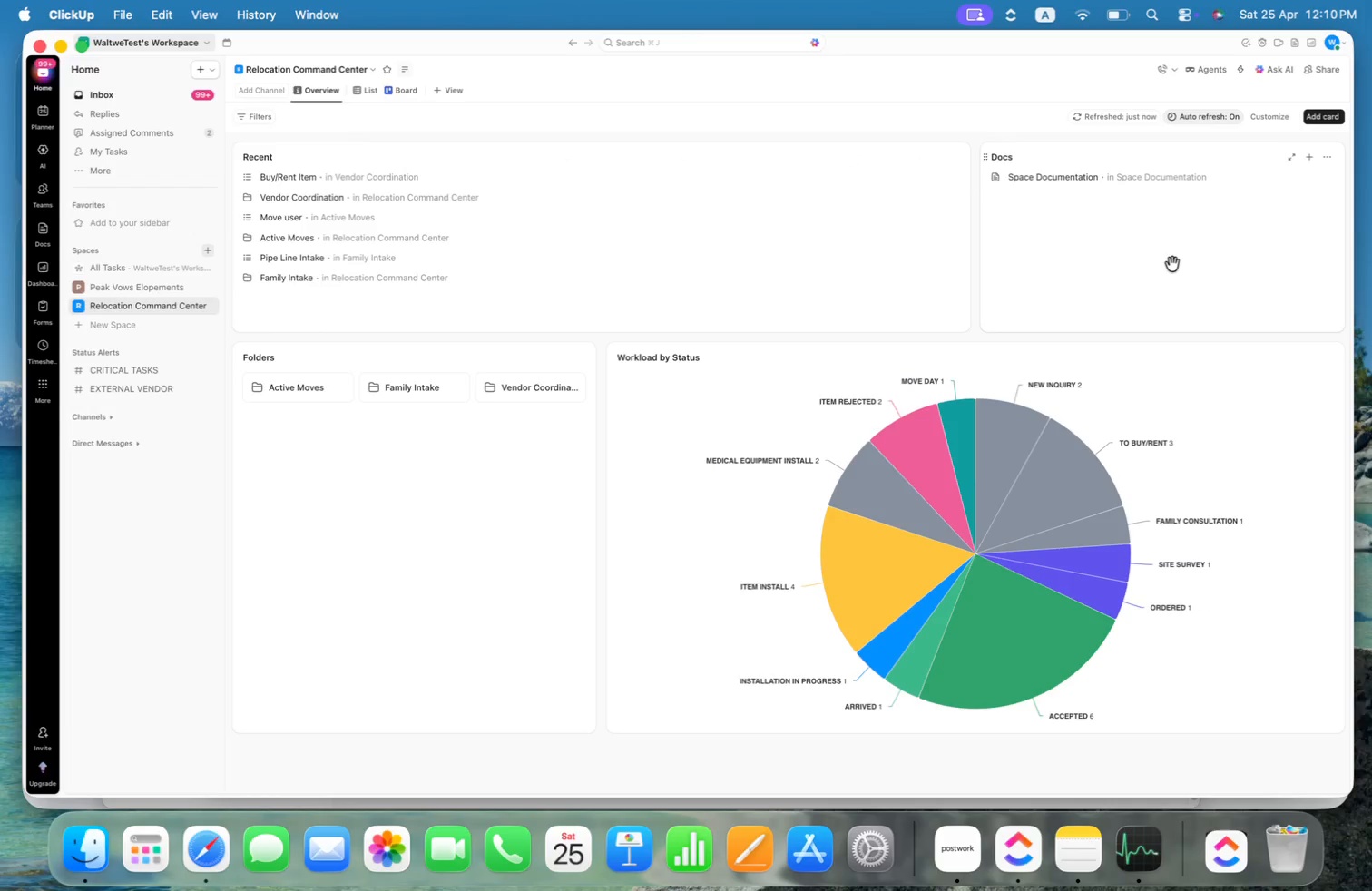 
wait(9.7)
 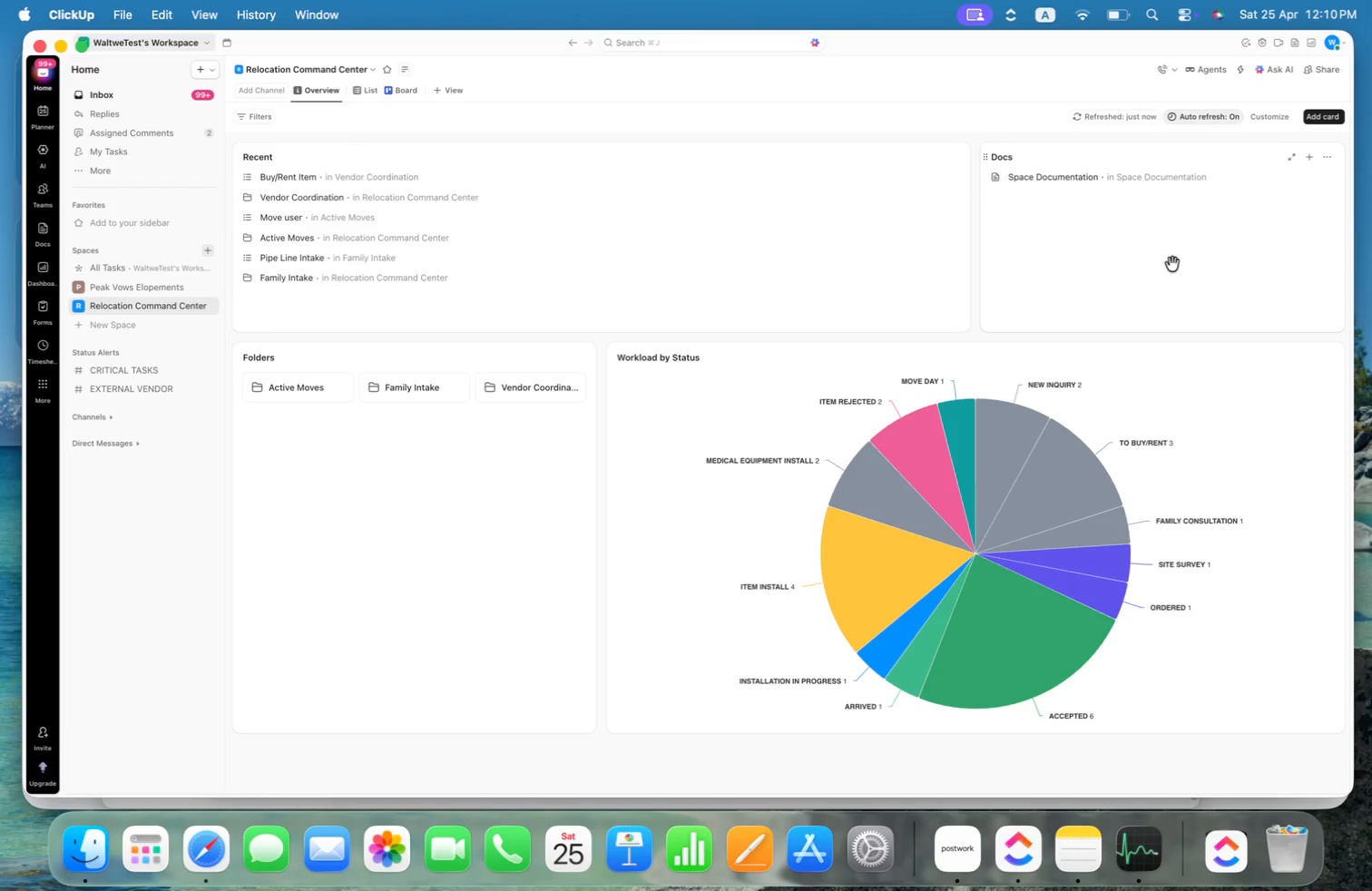 
left_click([403, 68])
 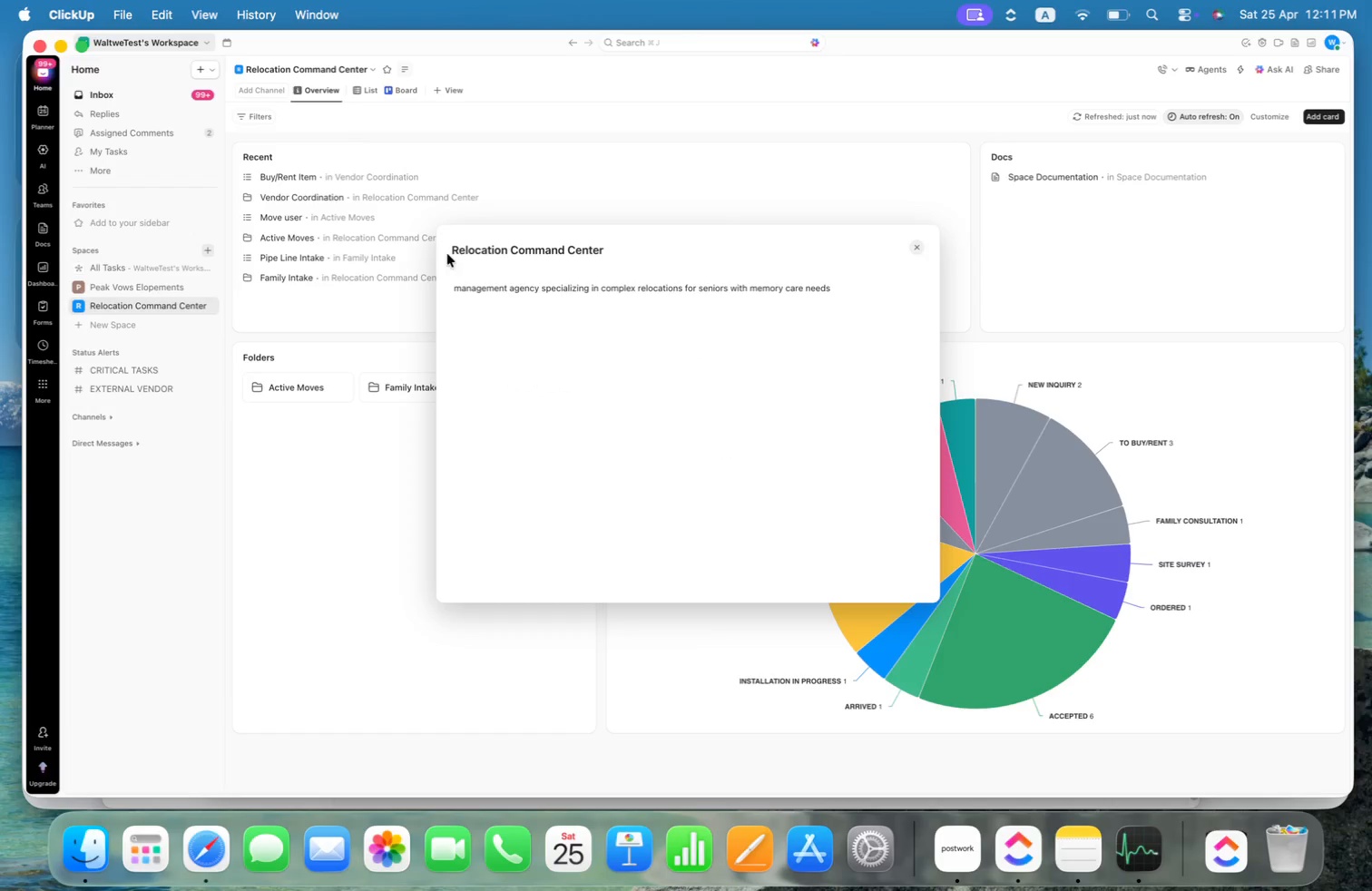 
left_click([461, 291])
 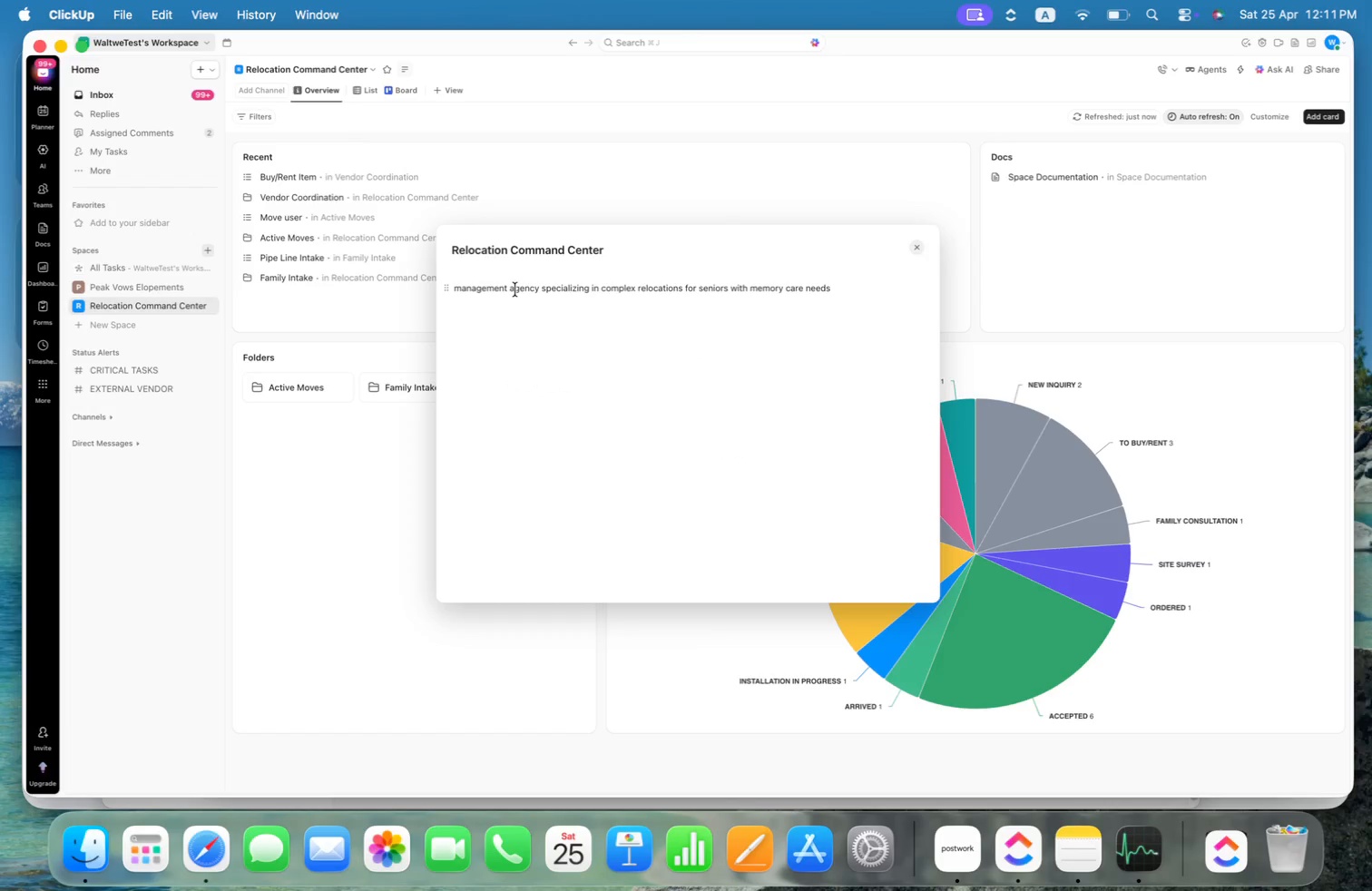 
key(Alt+Backspace)
 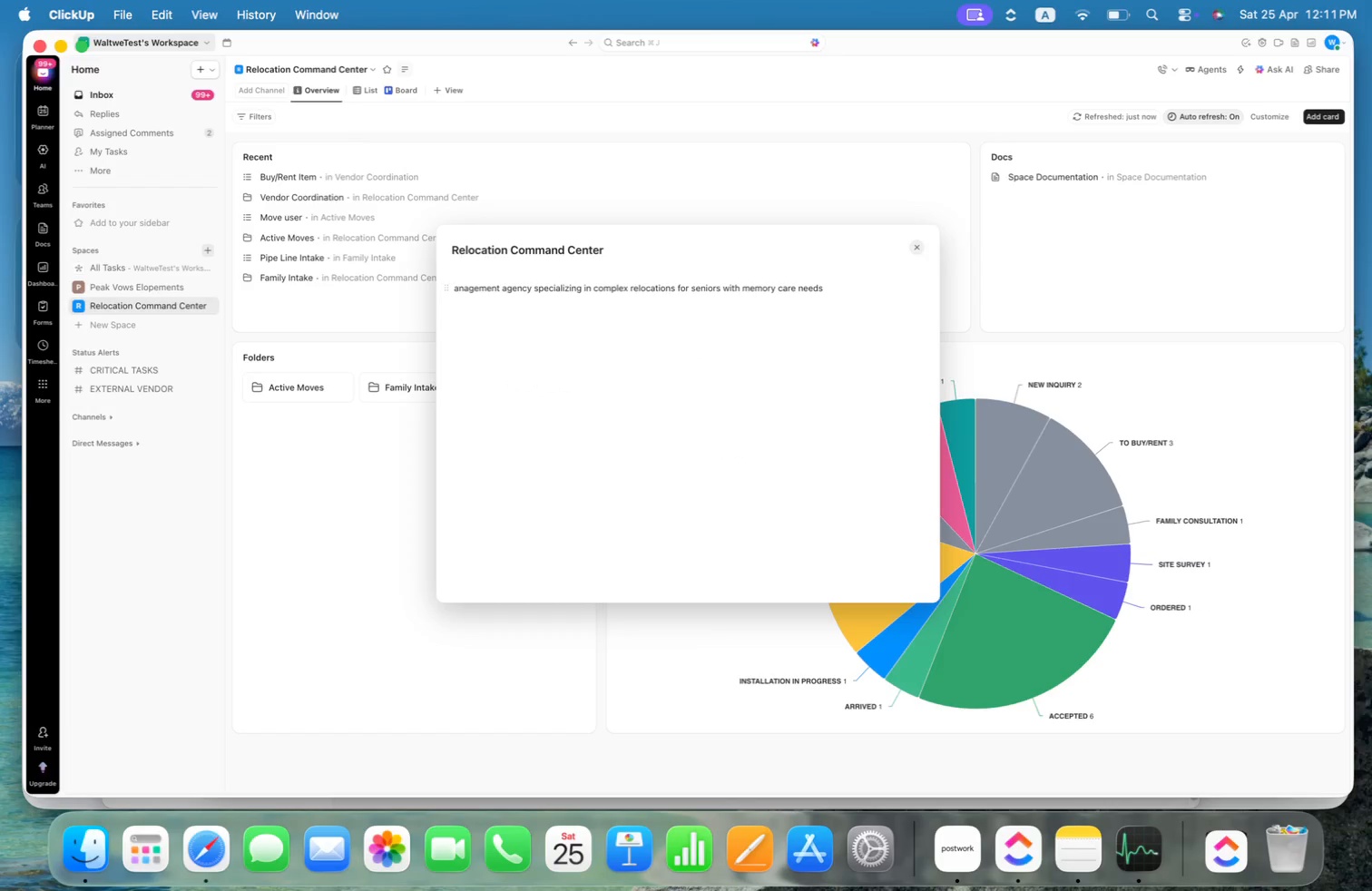 
key(Alt+Shift+M)
 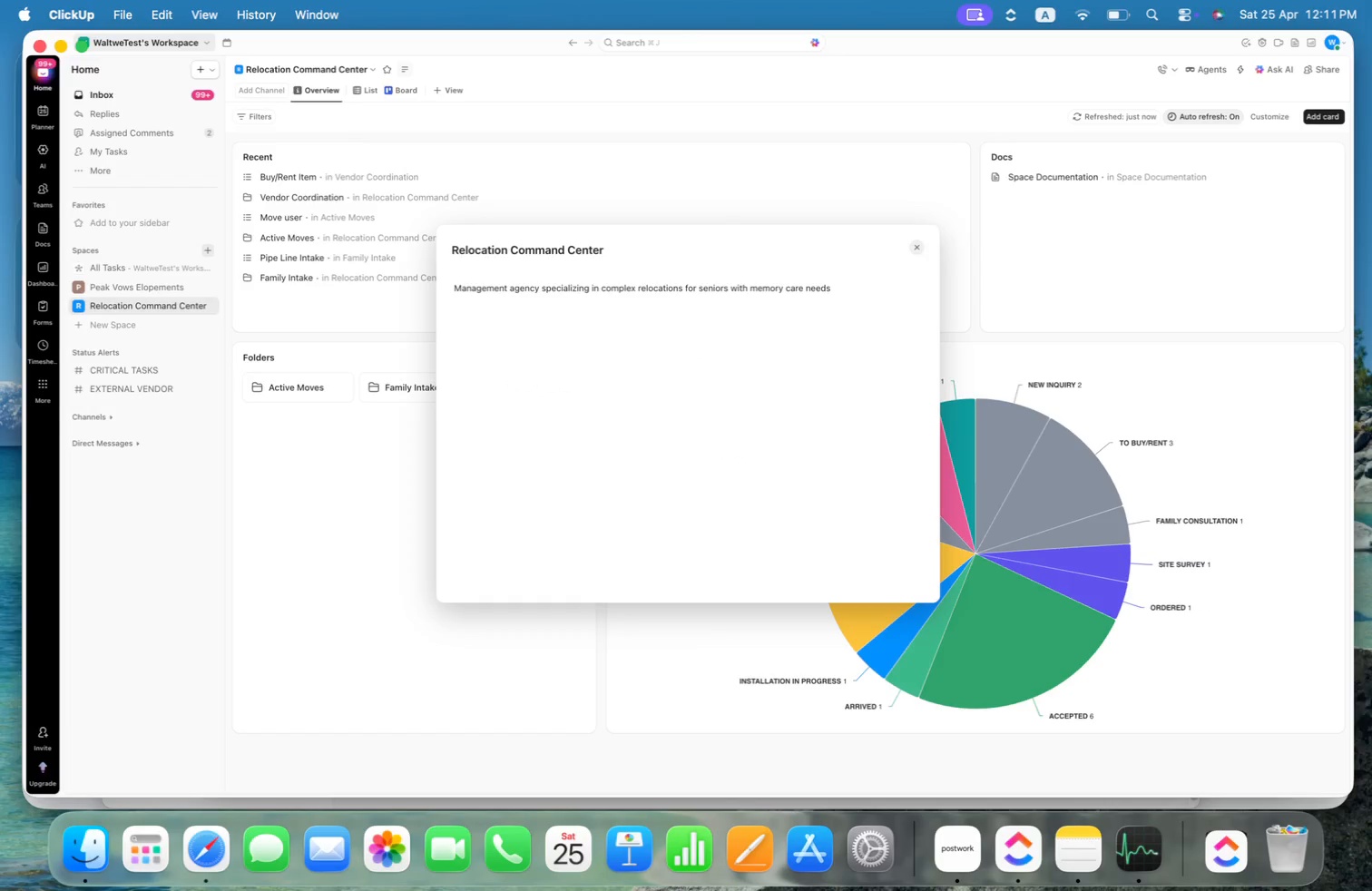 
key(Alt+Meta+ArrowRight)
 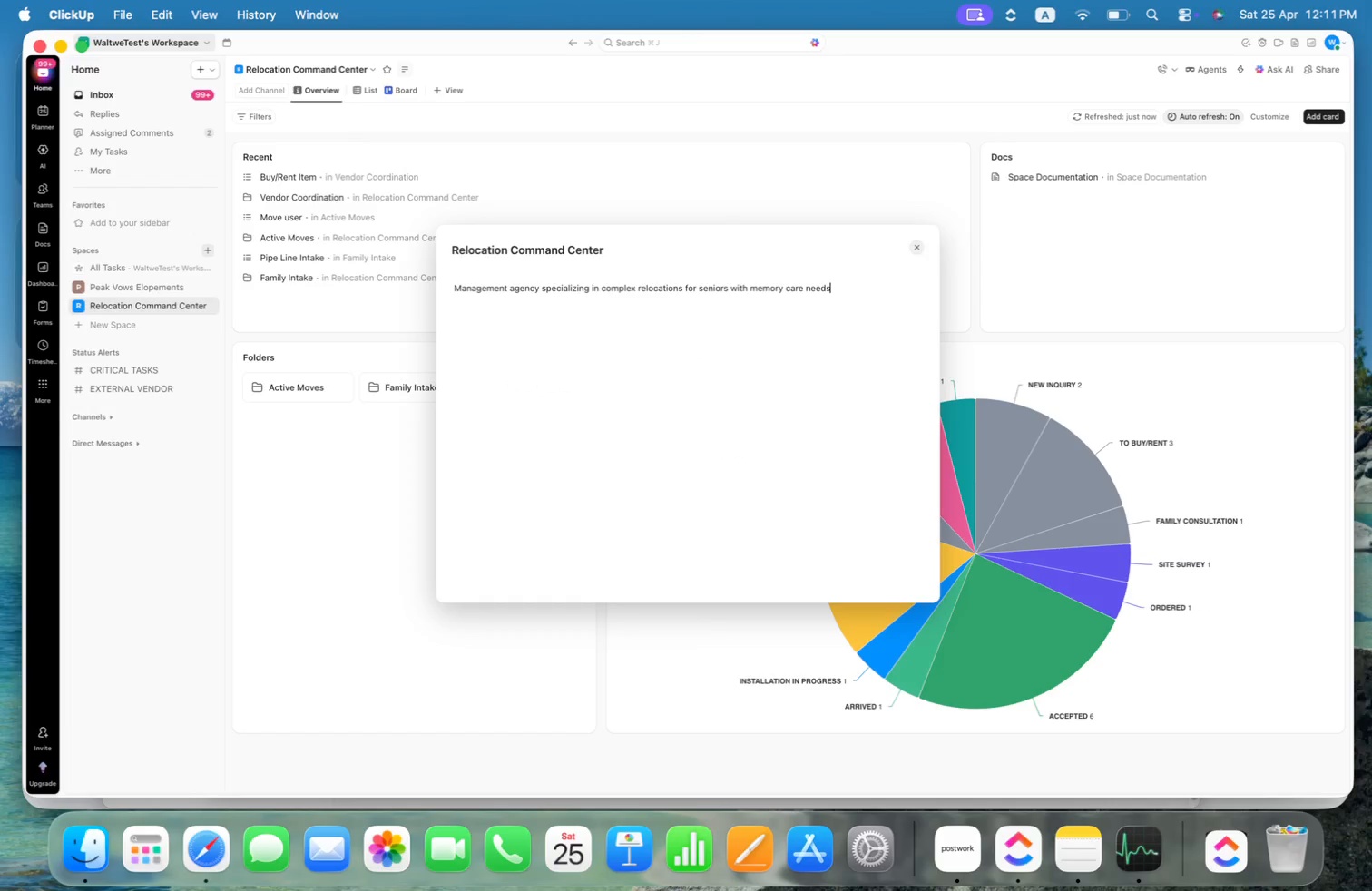 
key(Alt+Period)
 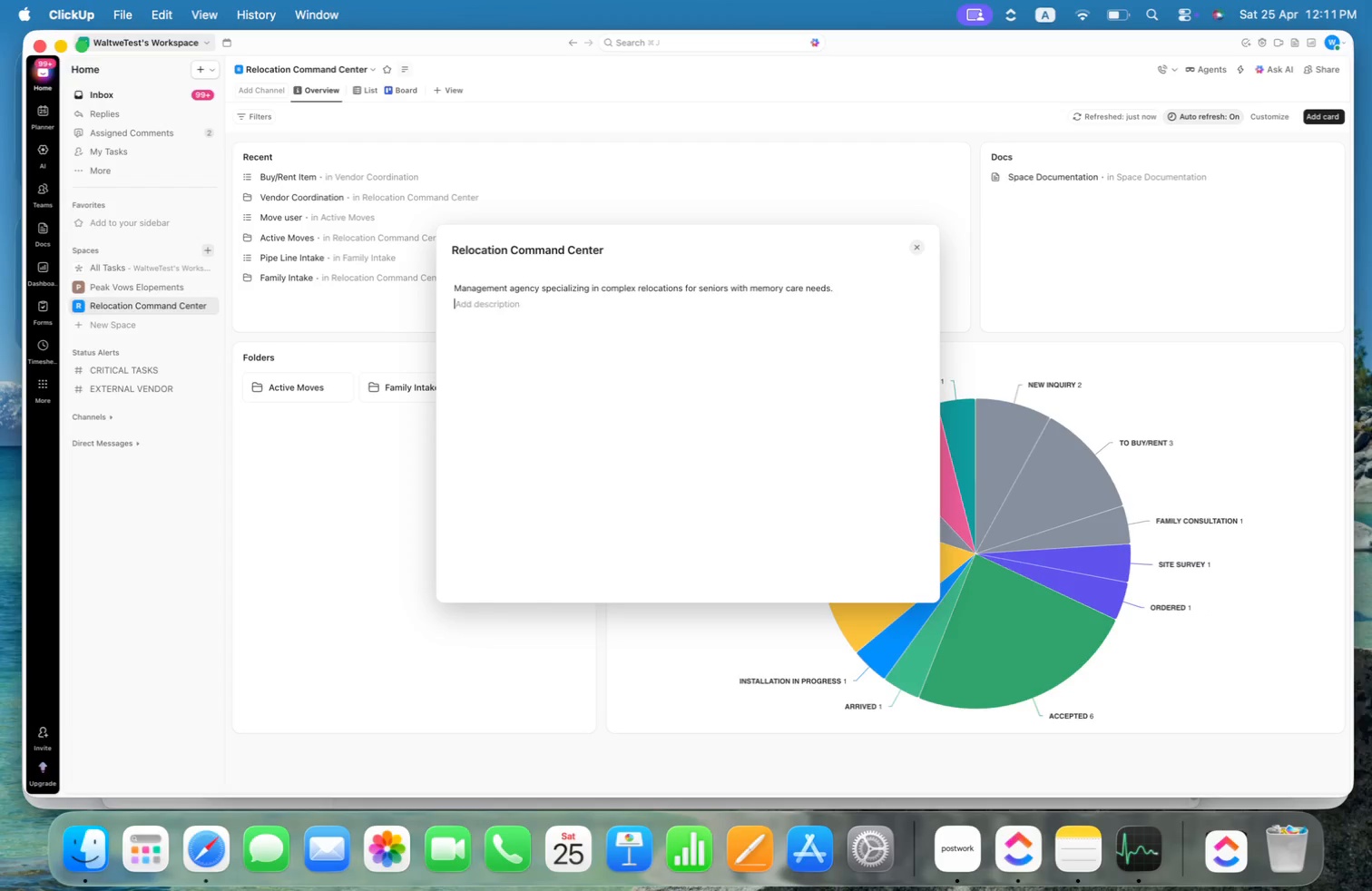 
key(Alt+Enter)
 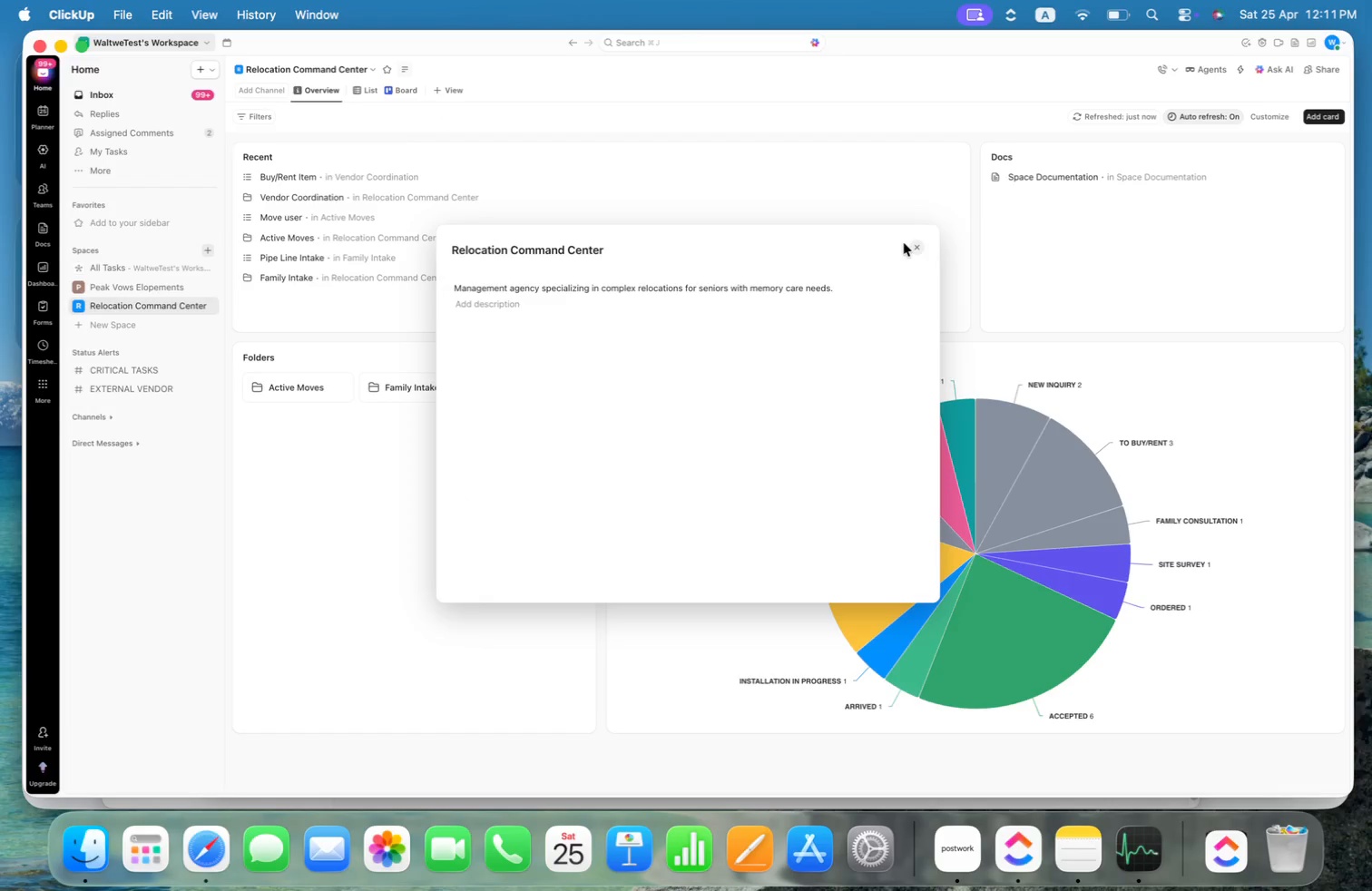 
wait(6.17)
 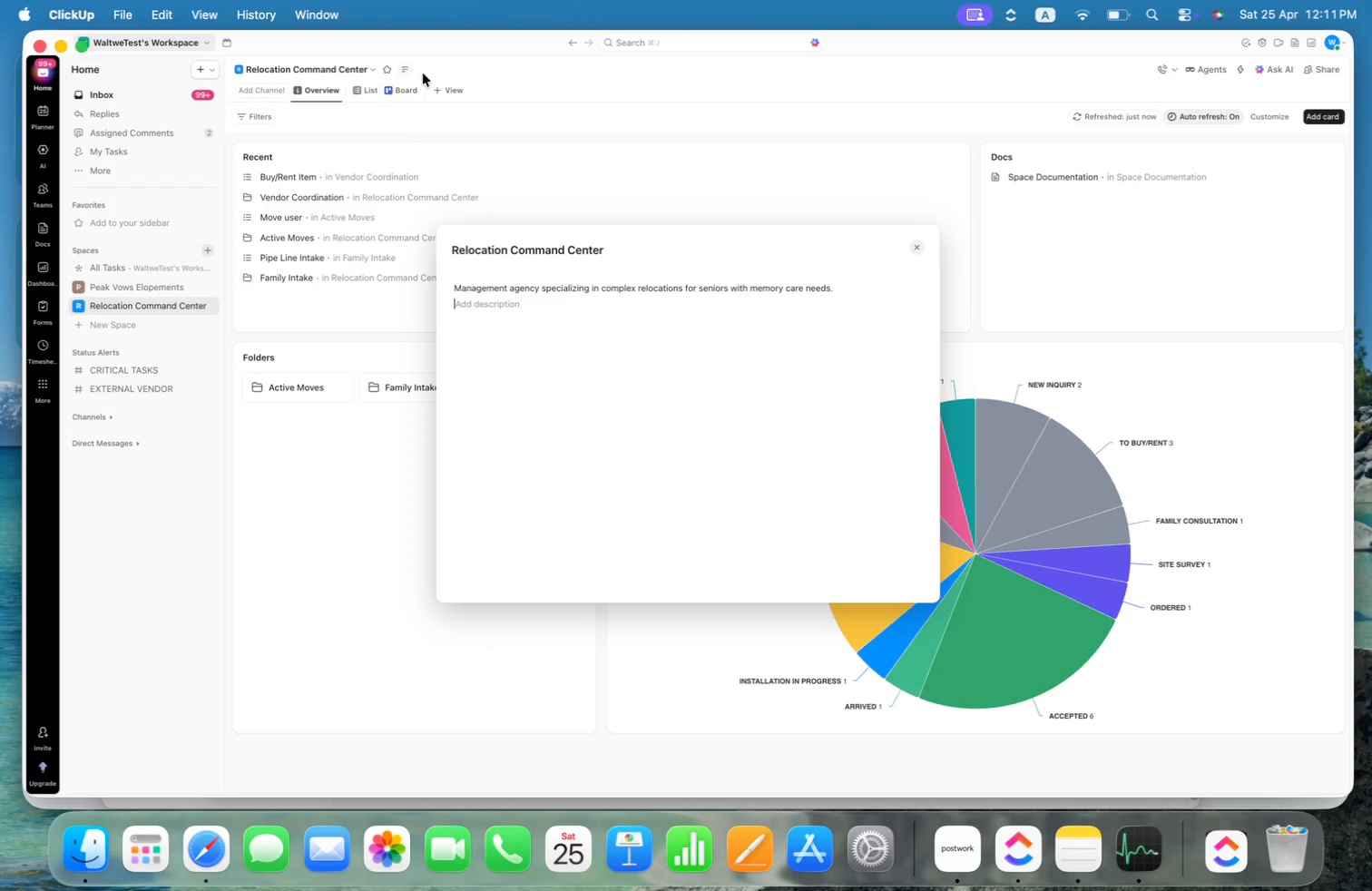 
left_click([371, 67])
 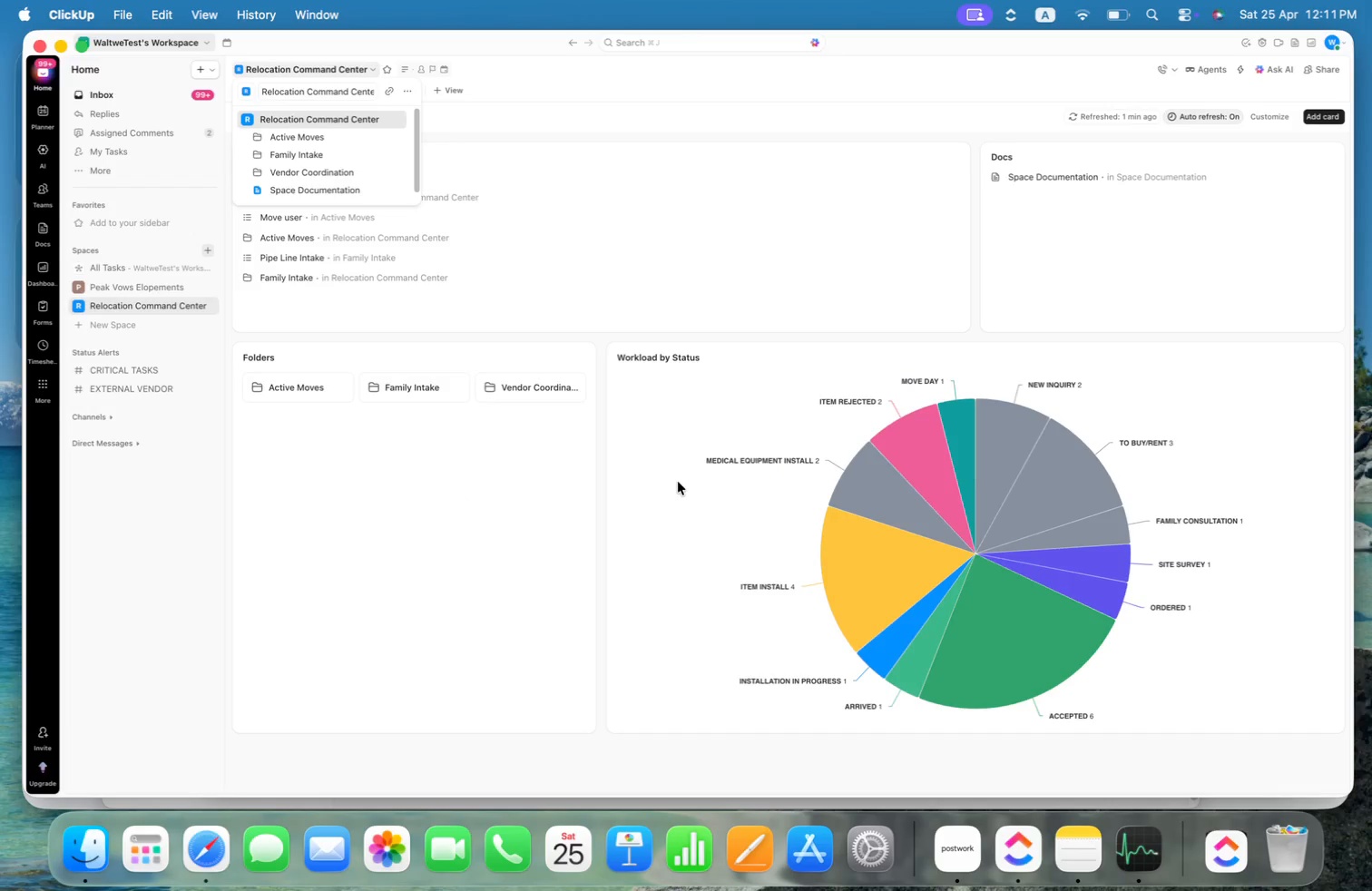 
key(Alt+Meta+Shift+5)
 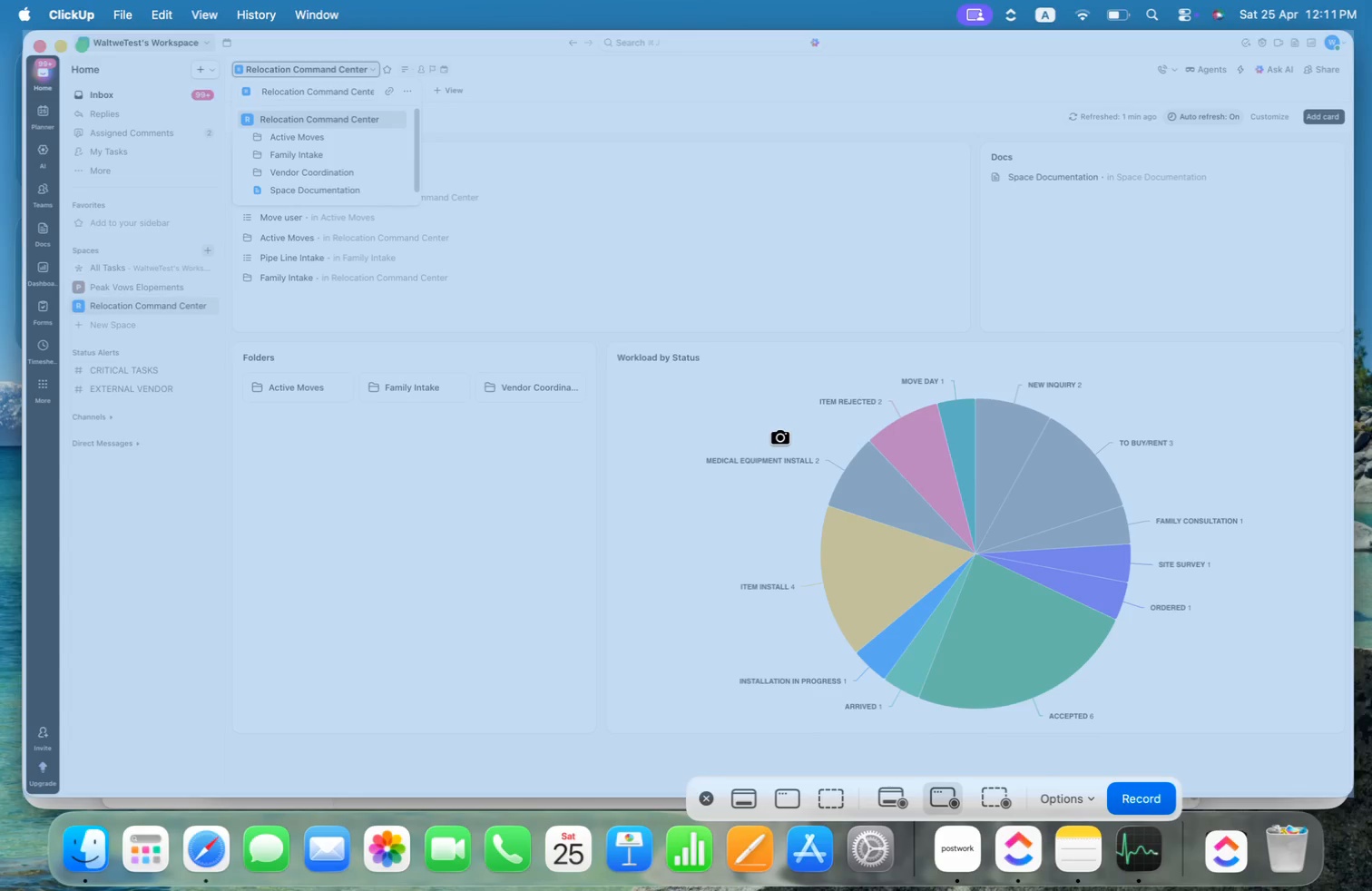 
left_click([780, 437])
 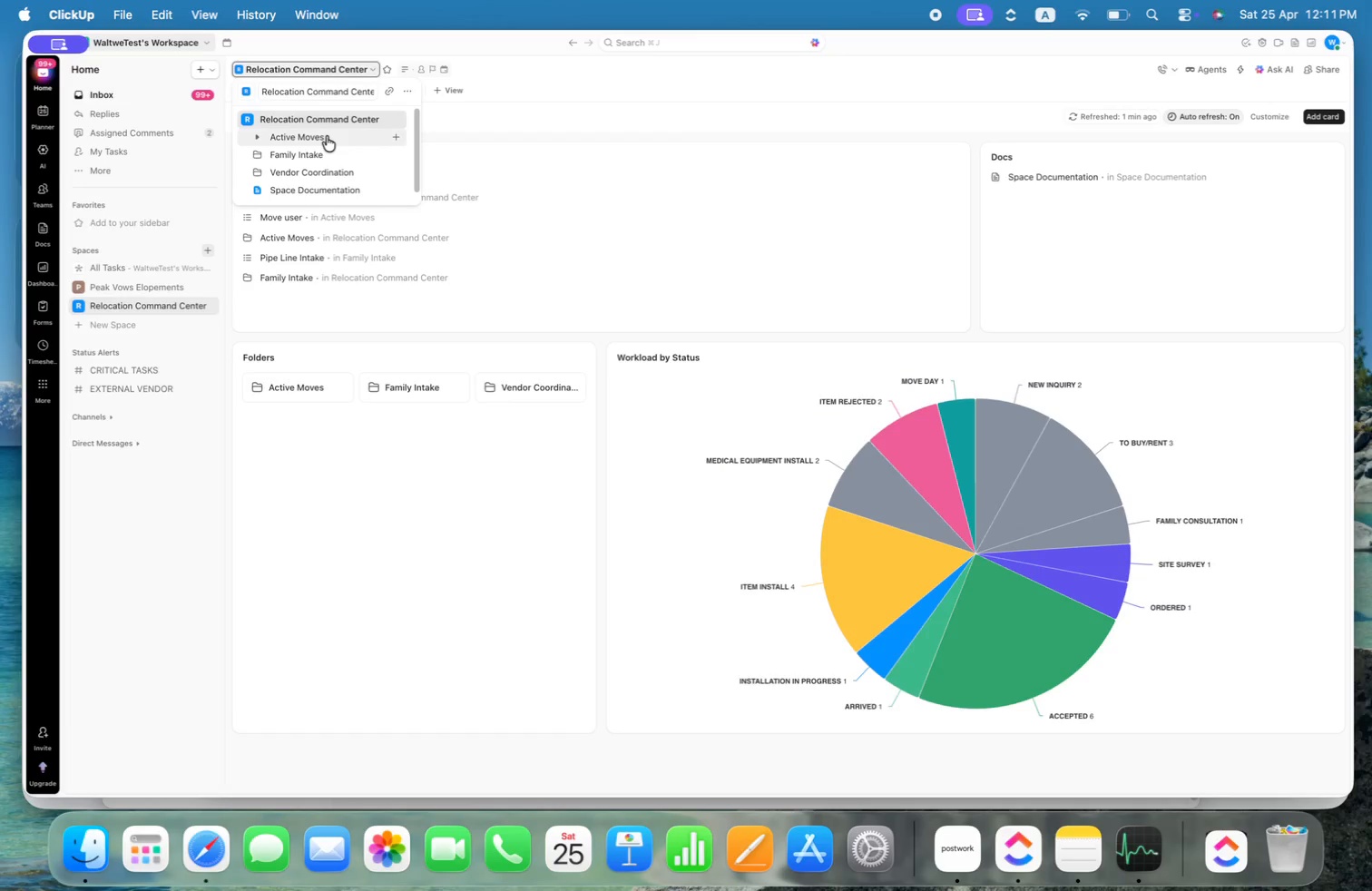 
wait(9.67)
 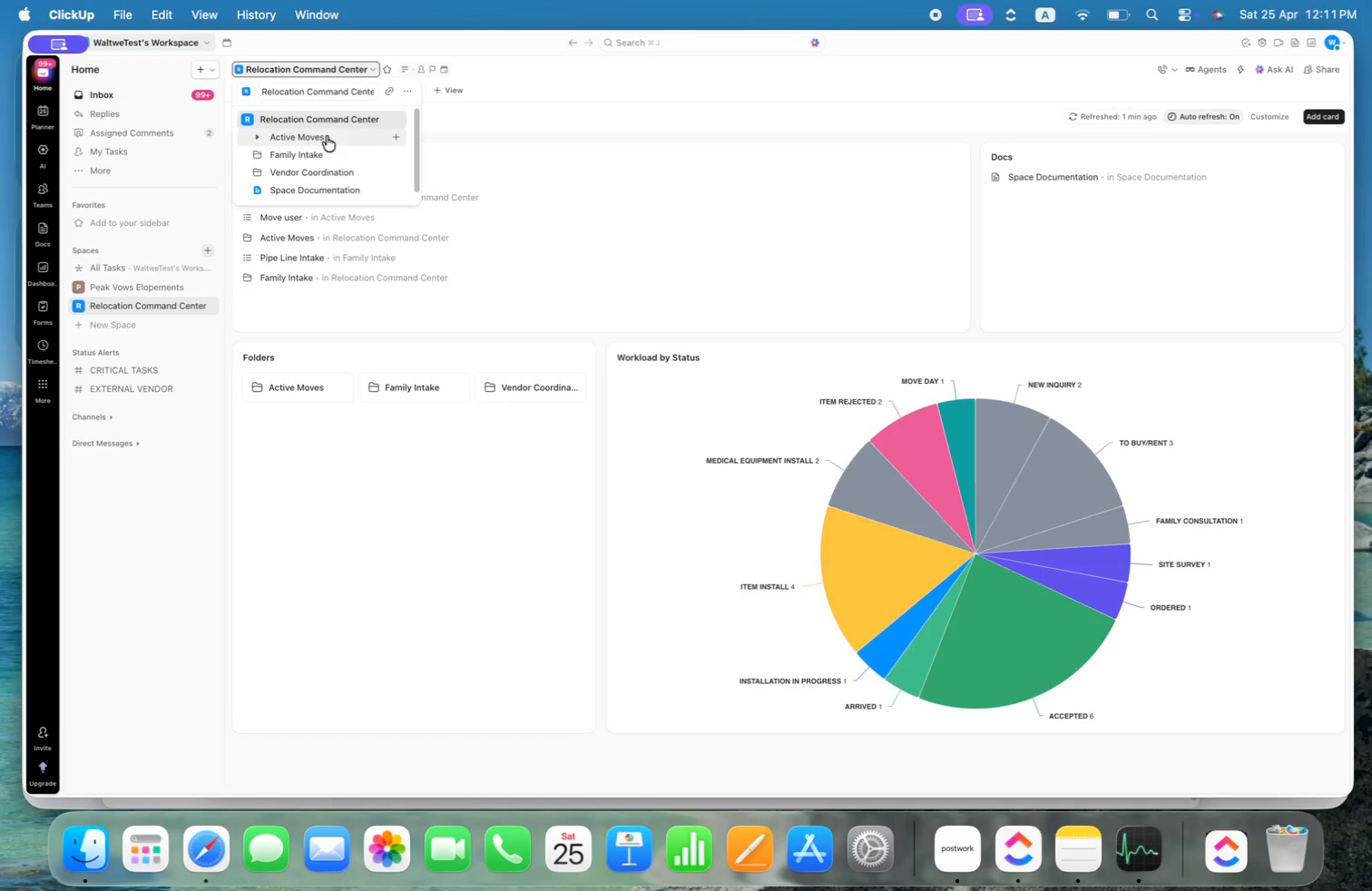 
left_click([365, 192])
 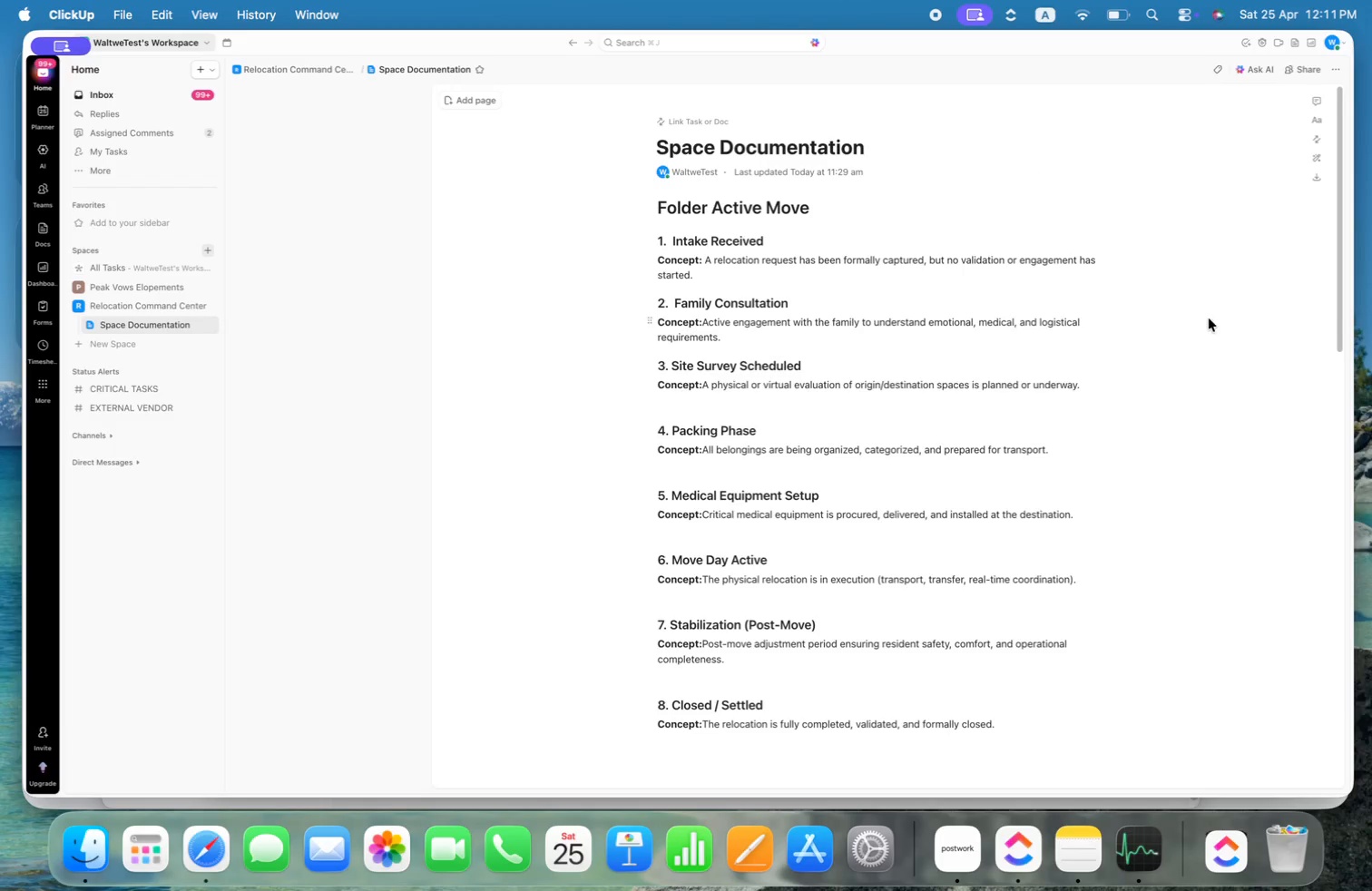 
scroll: coordinate [1209, 319], scroll_direction: down, amount: 24.0
 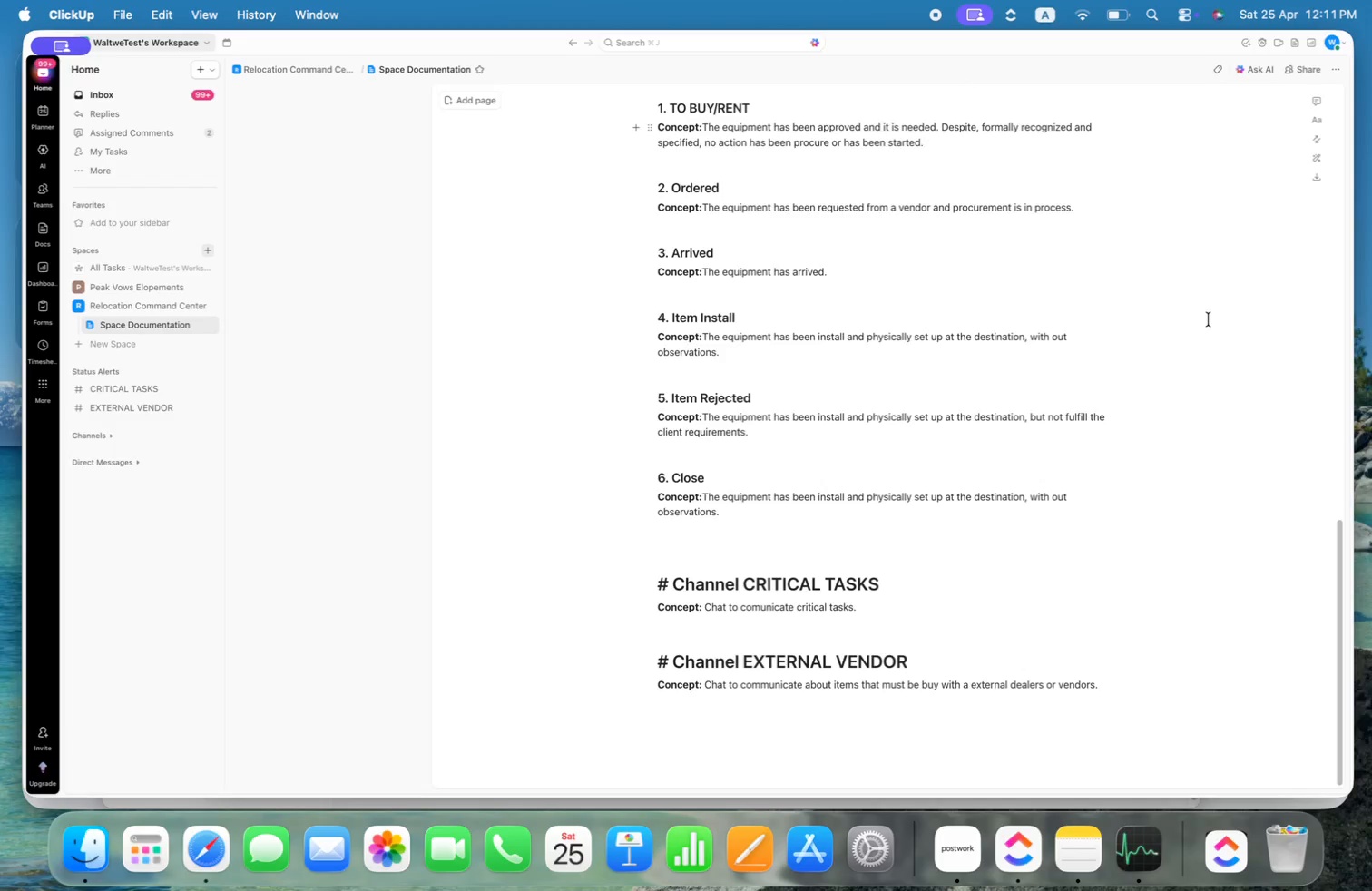 
scroll: coordinate [1210, 320], scroll_direction: up, amount: 35.0
 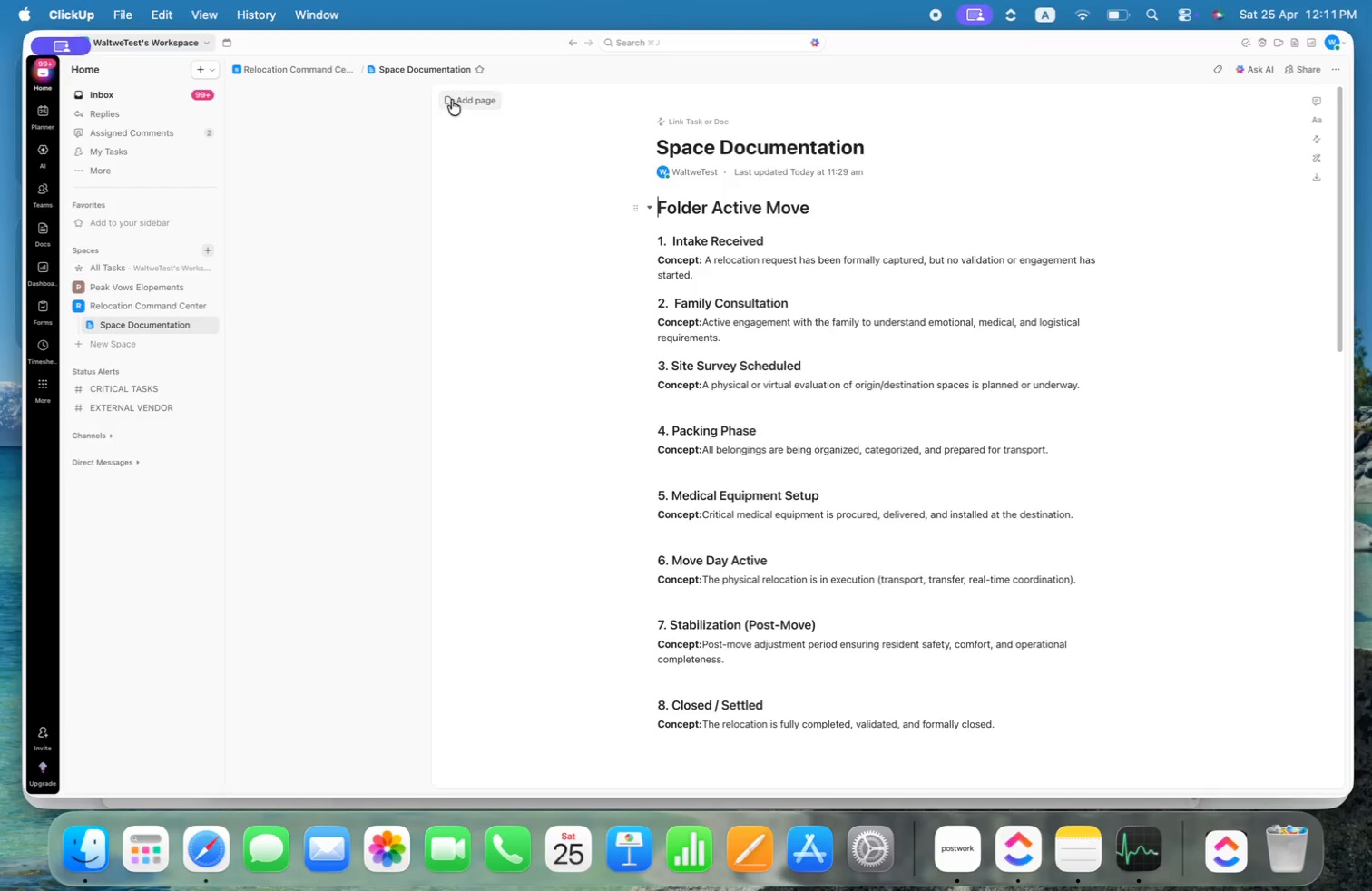 
left_click([296, 66])
 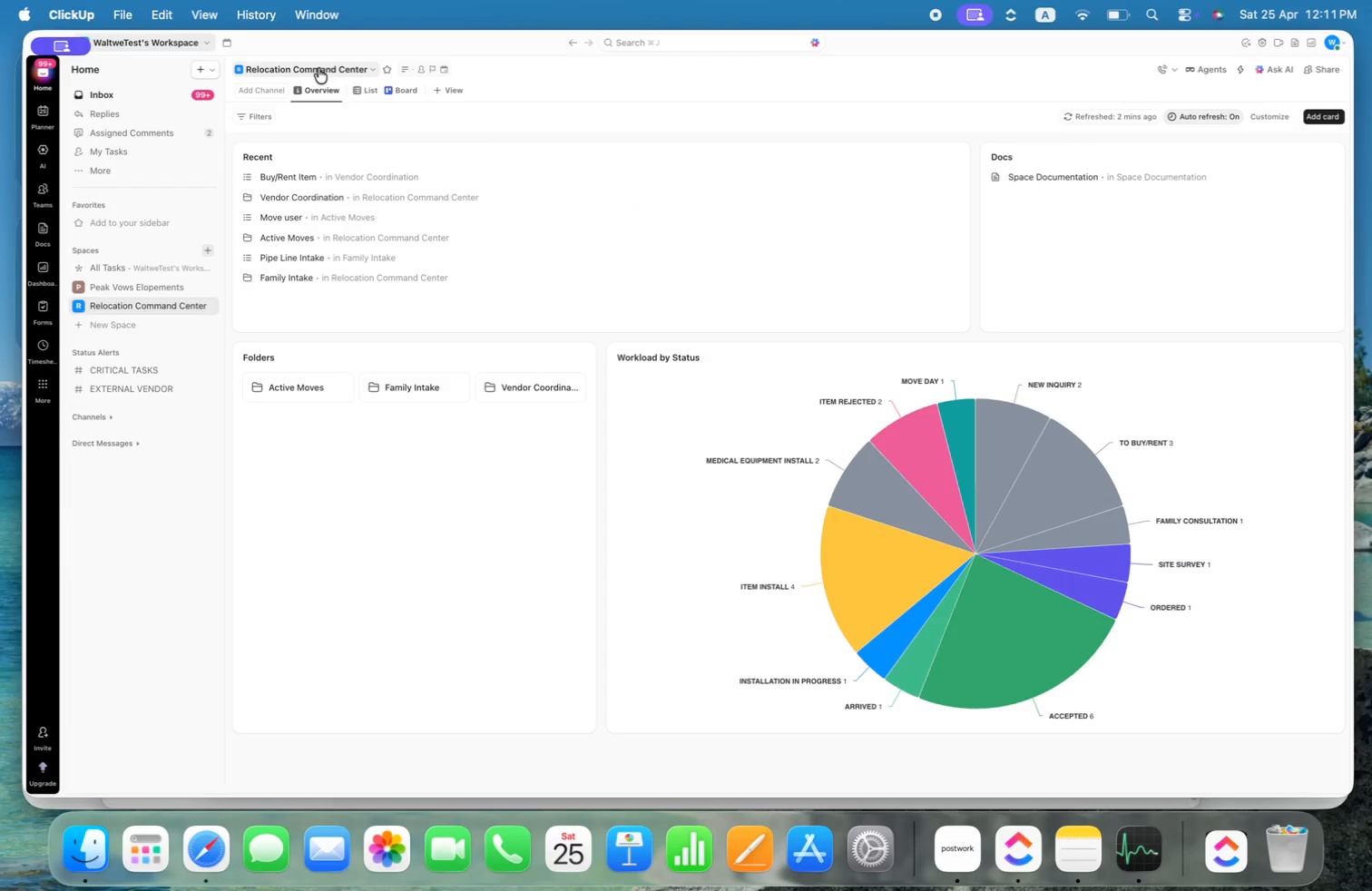 
left_click([404, 66])
 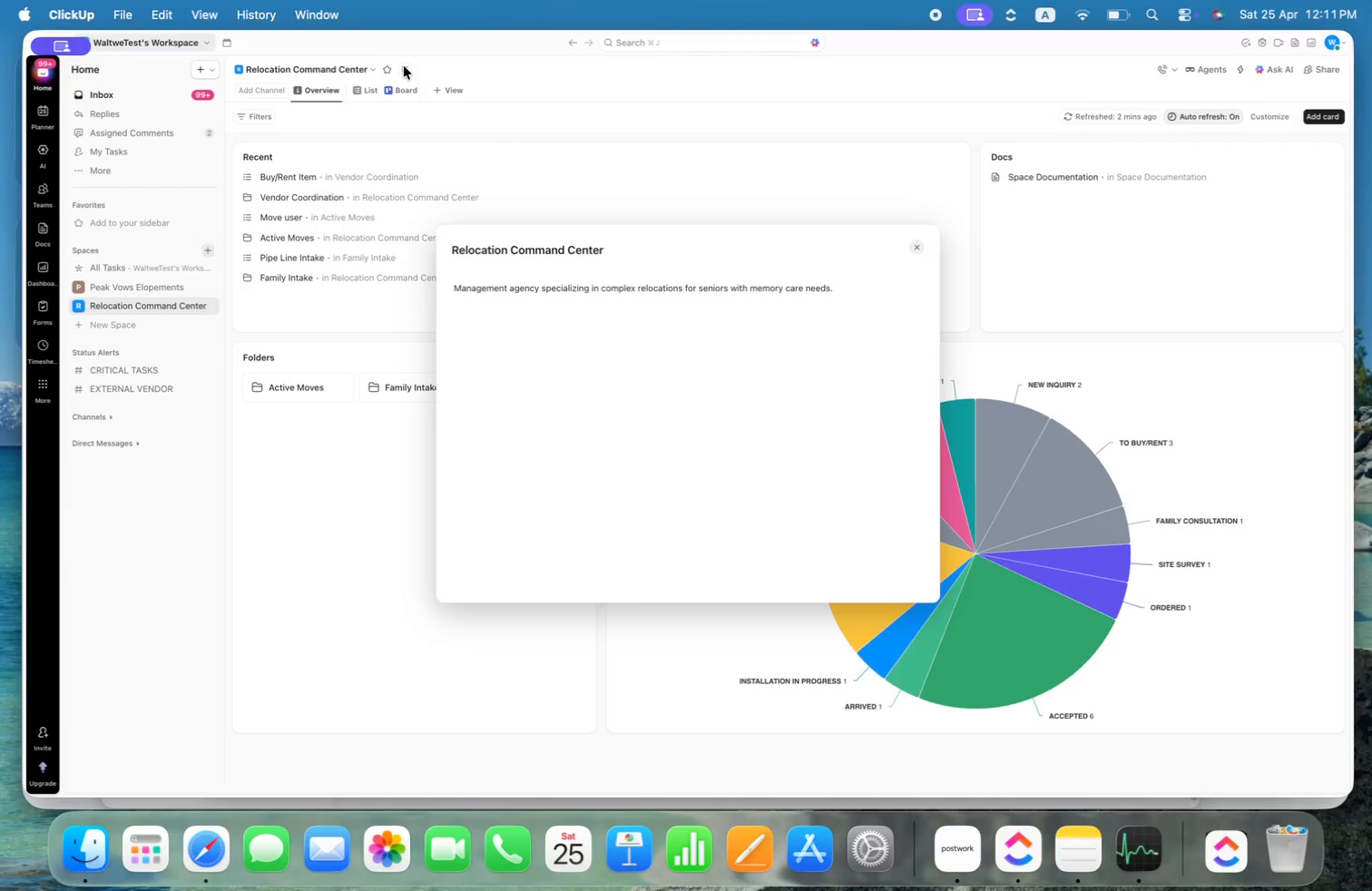 
wait(8.6)
 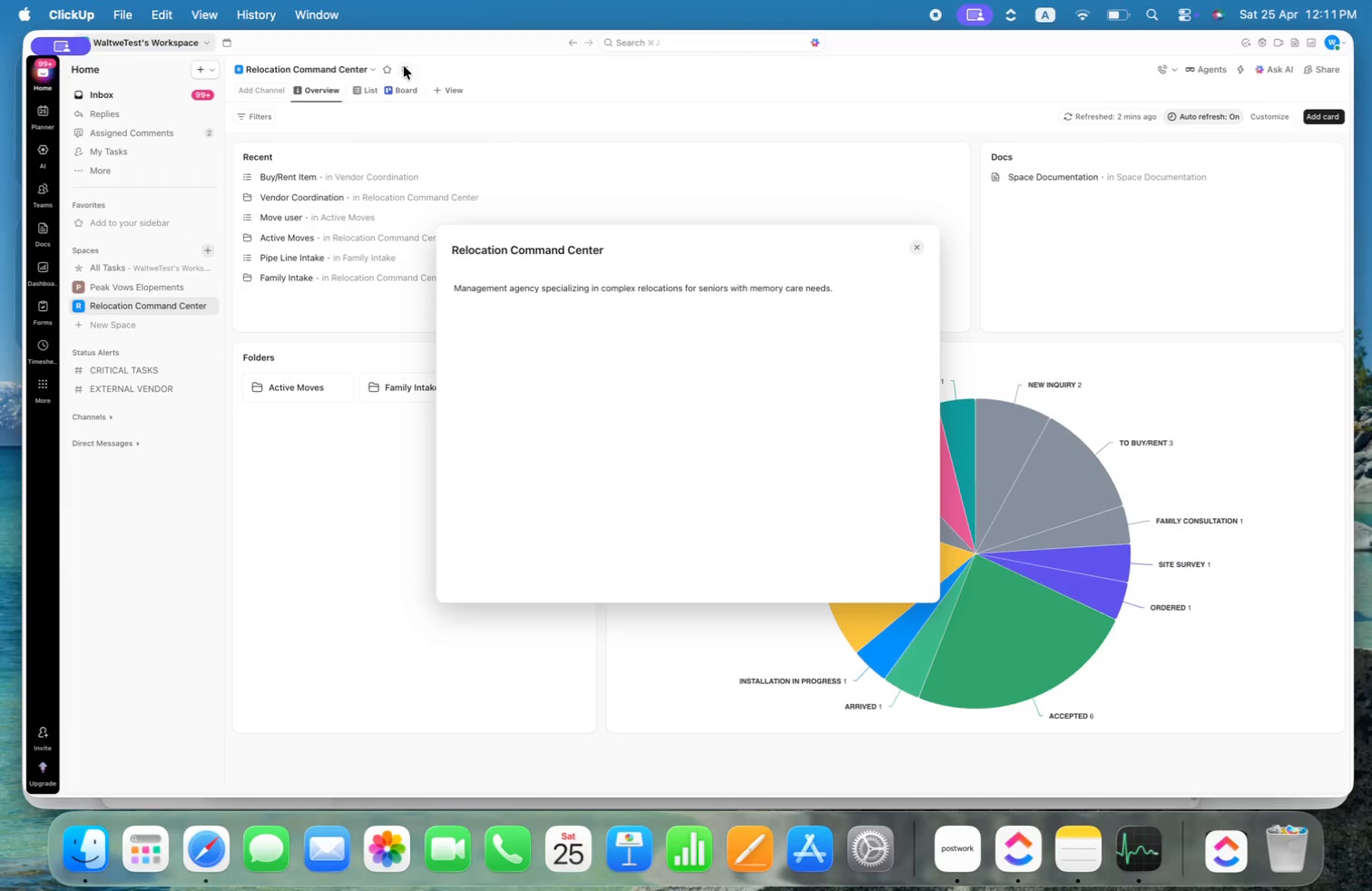 
left_click([913, 248])
 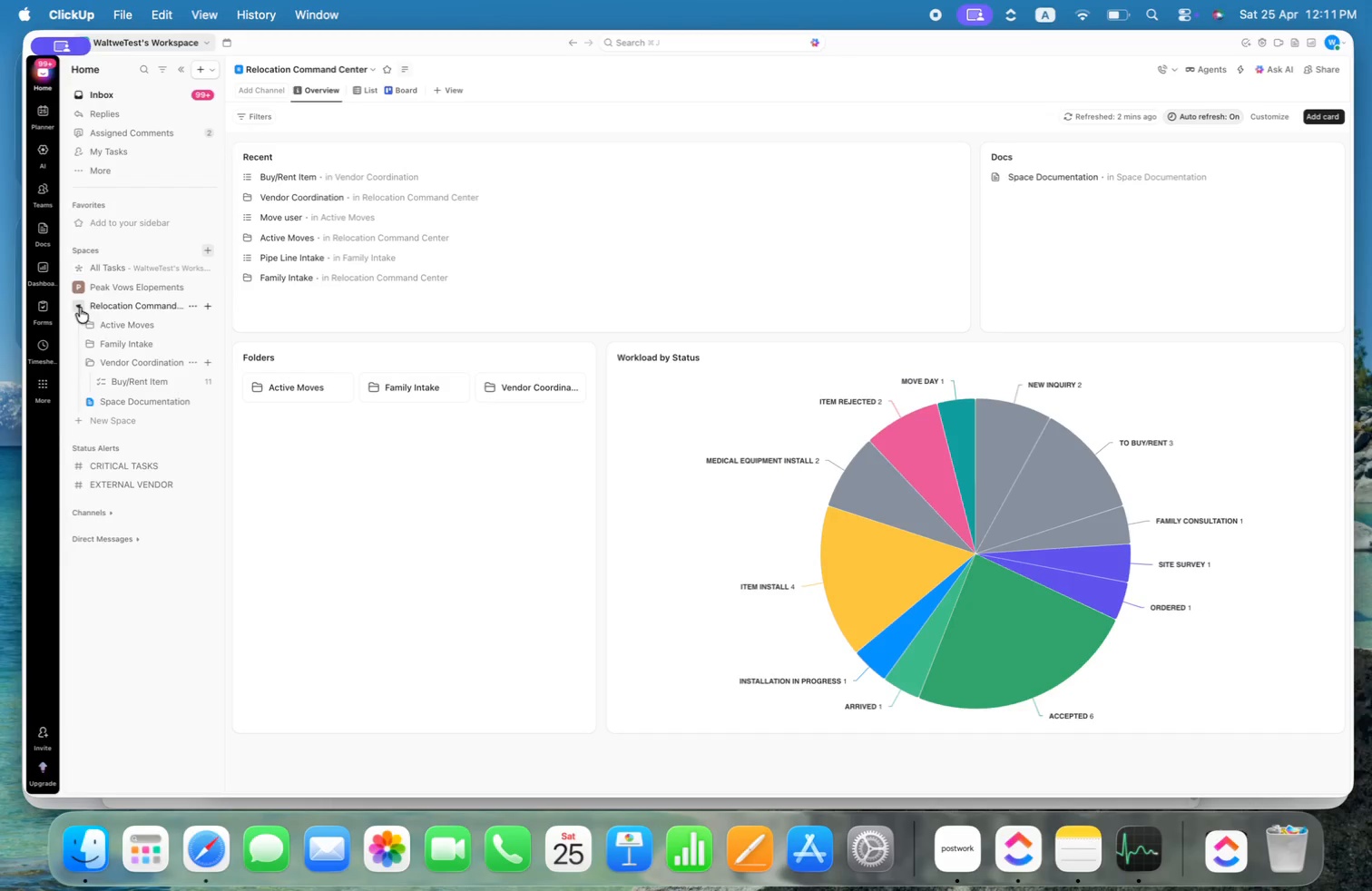 
left_click([90, 325])
 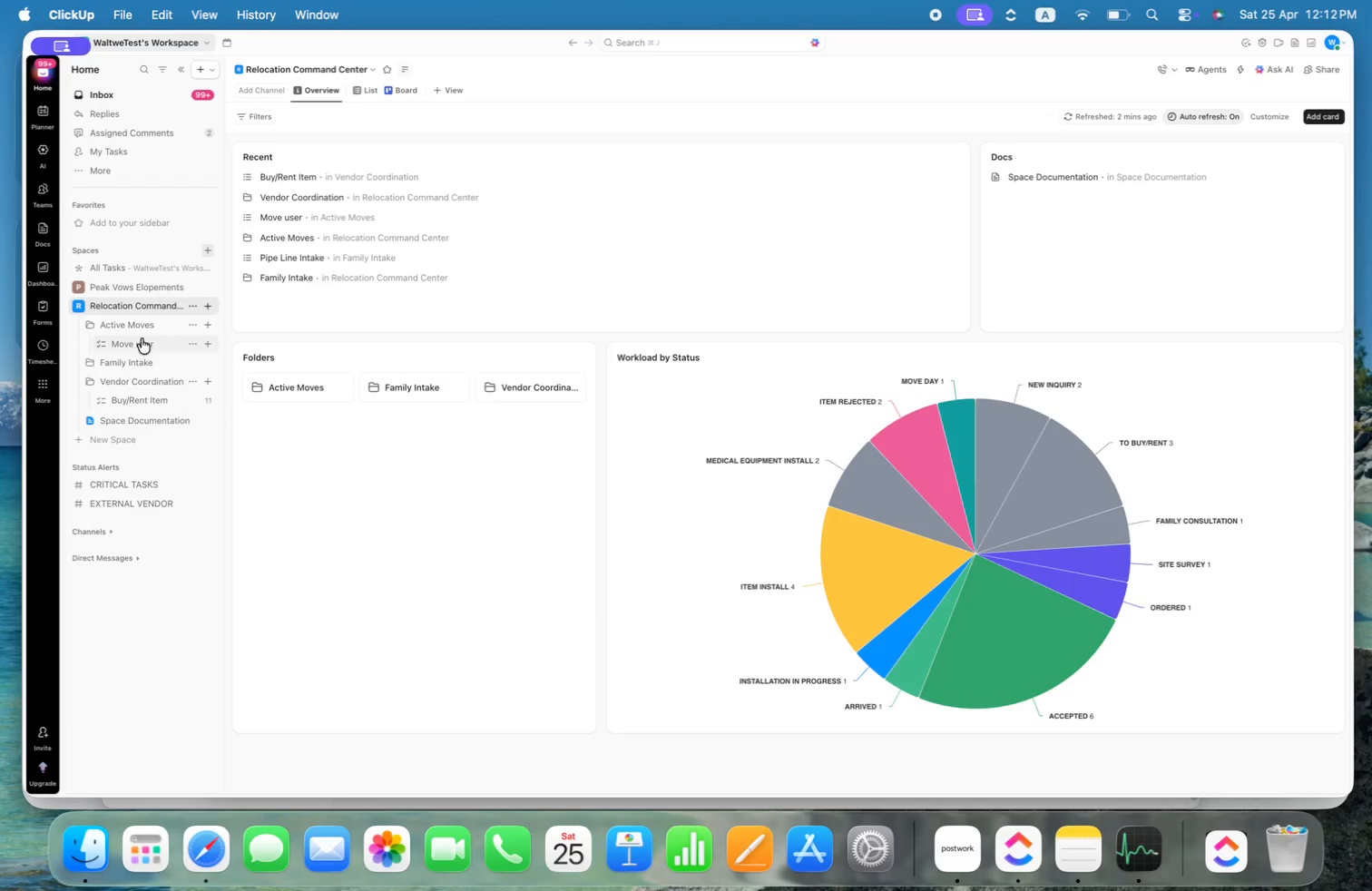 
left_click([145, 341])
 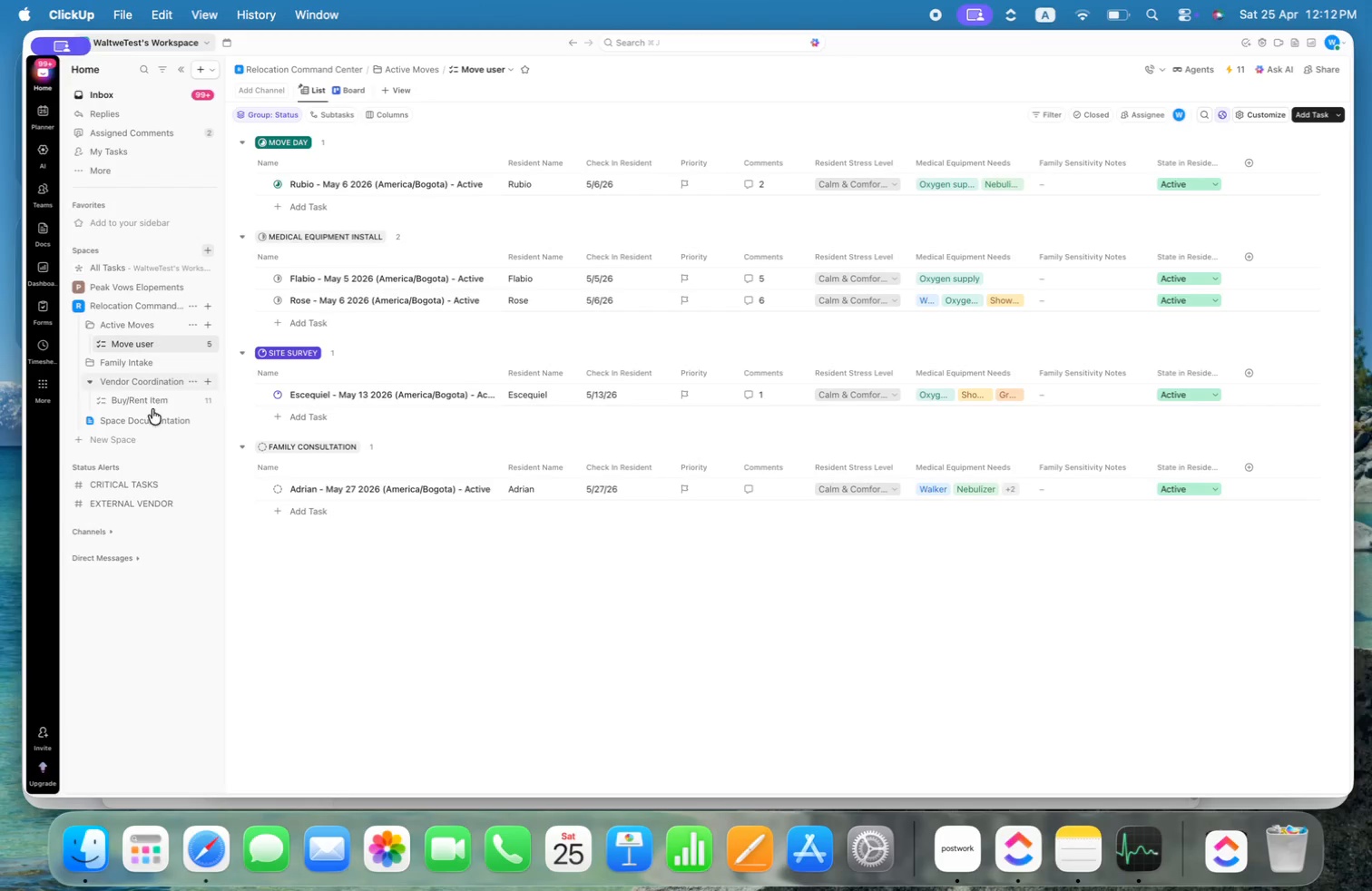 
left_click([304, 514])
 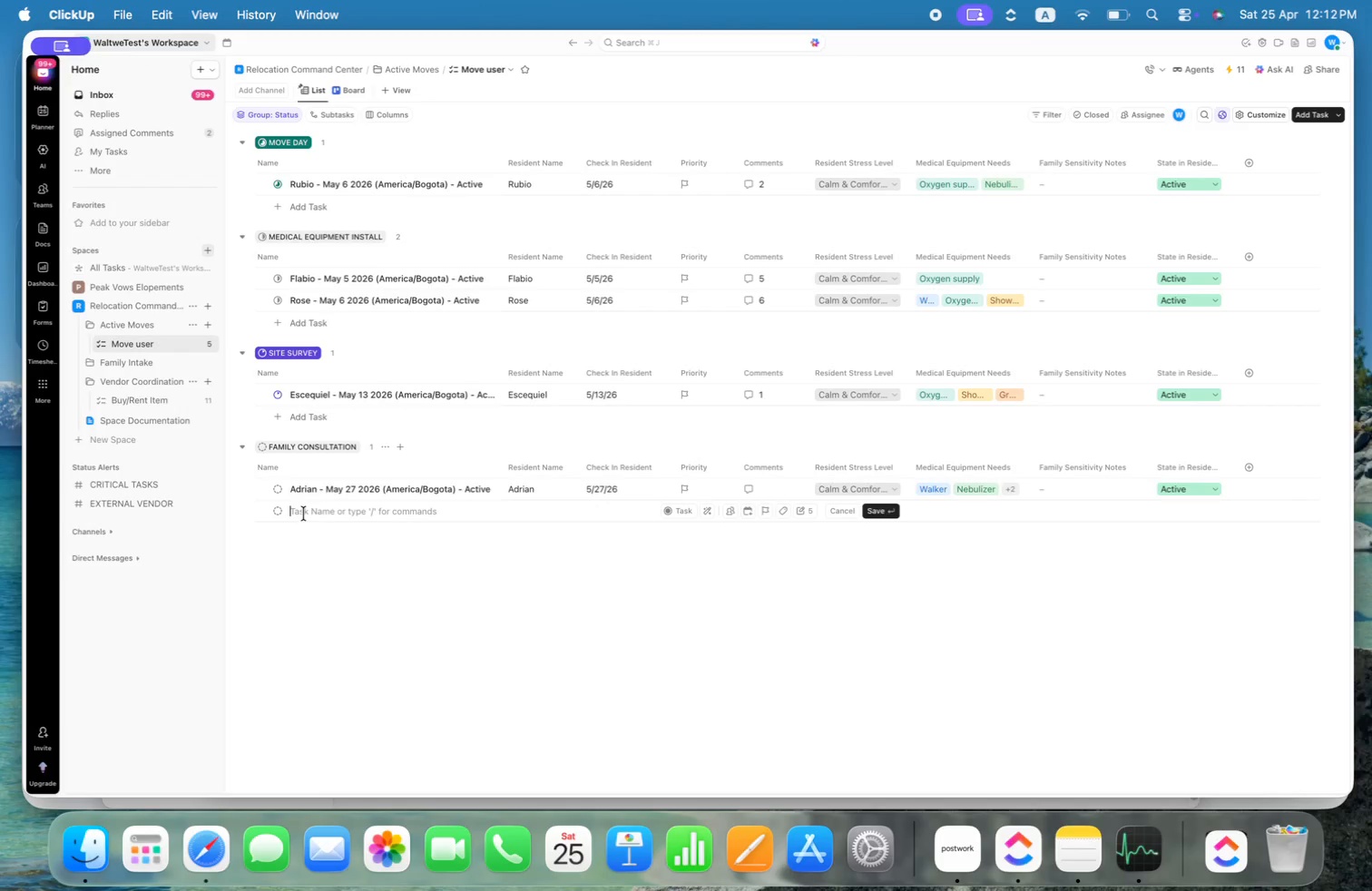 
key(Alt+A)
 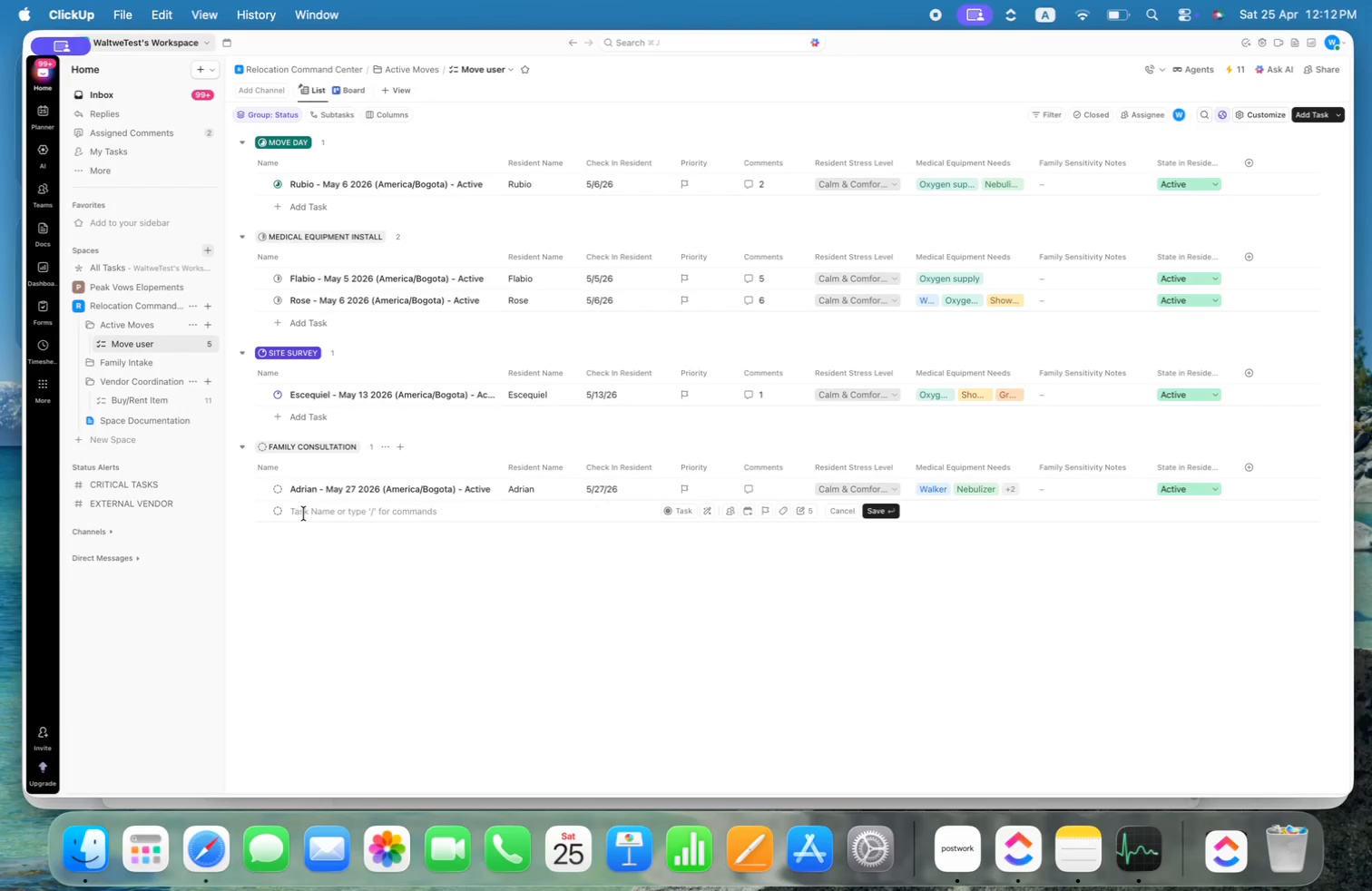 
key(Alt+Enter)
 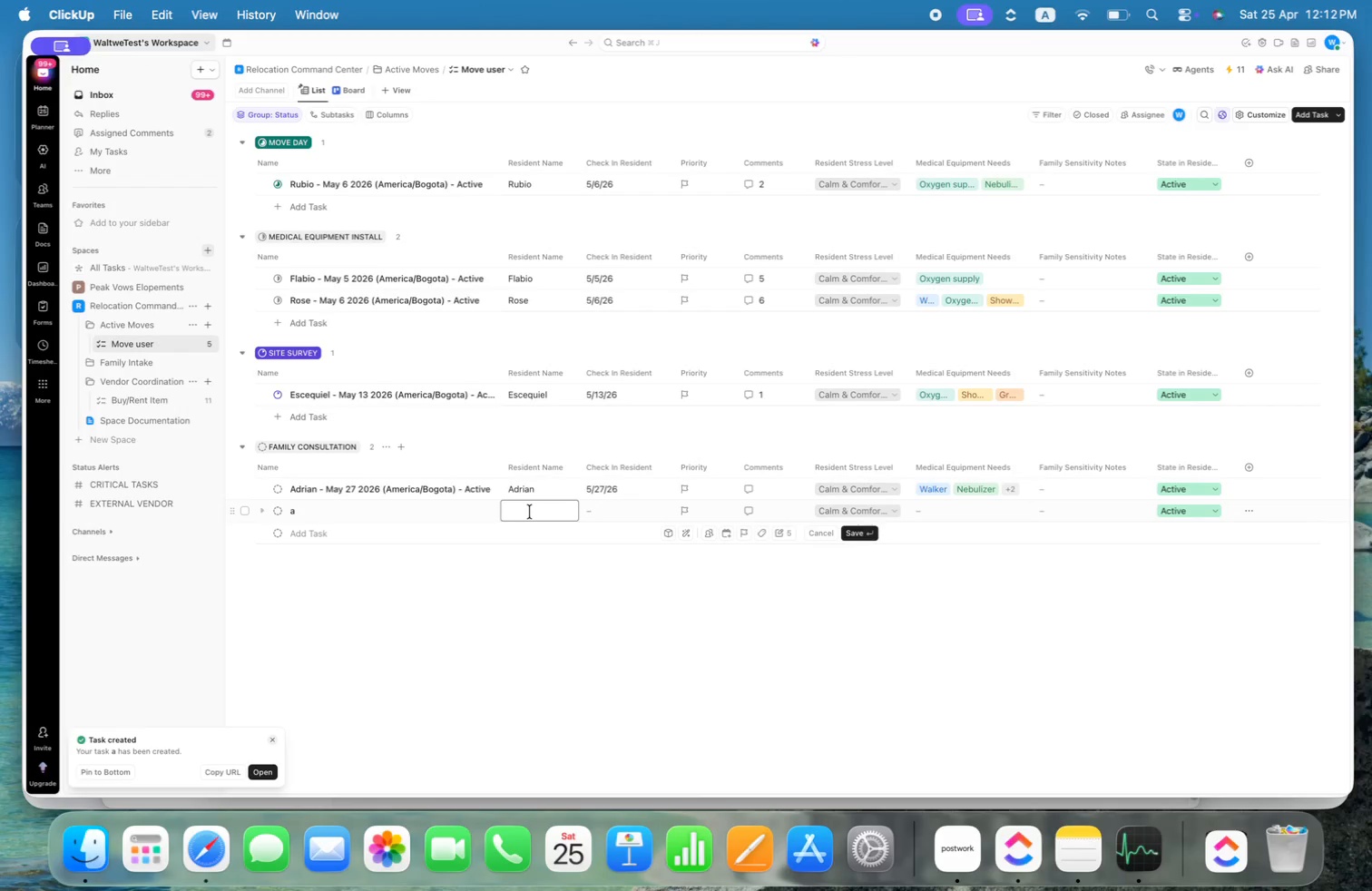 
wait(5.57)
 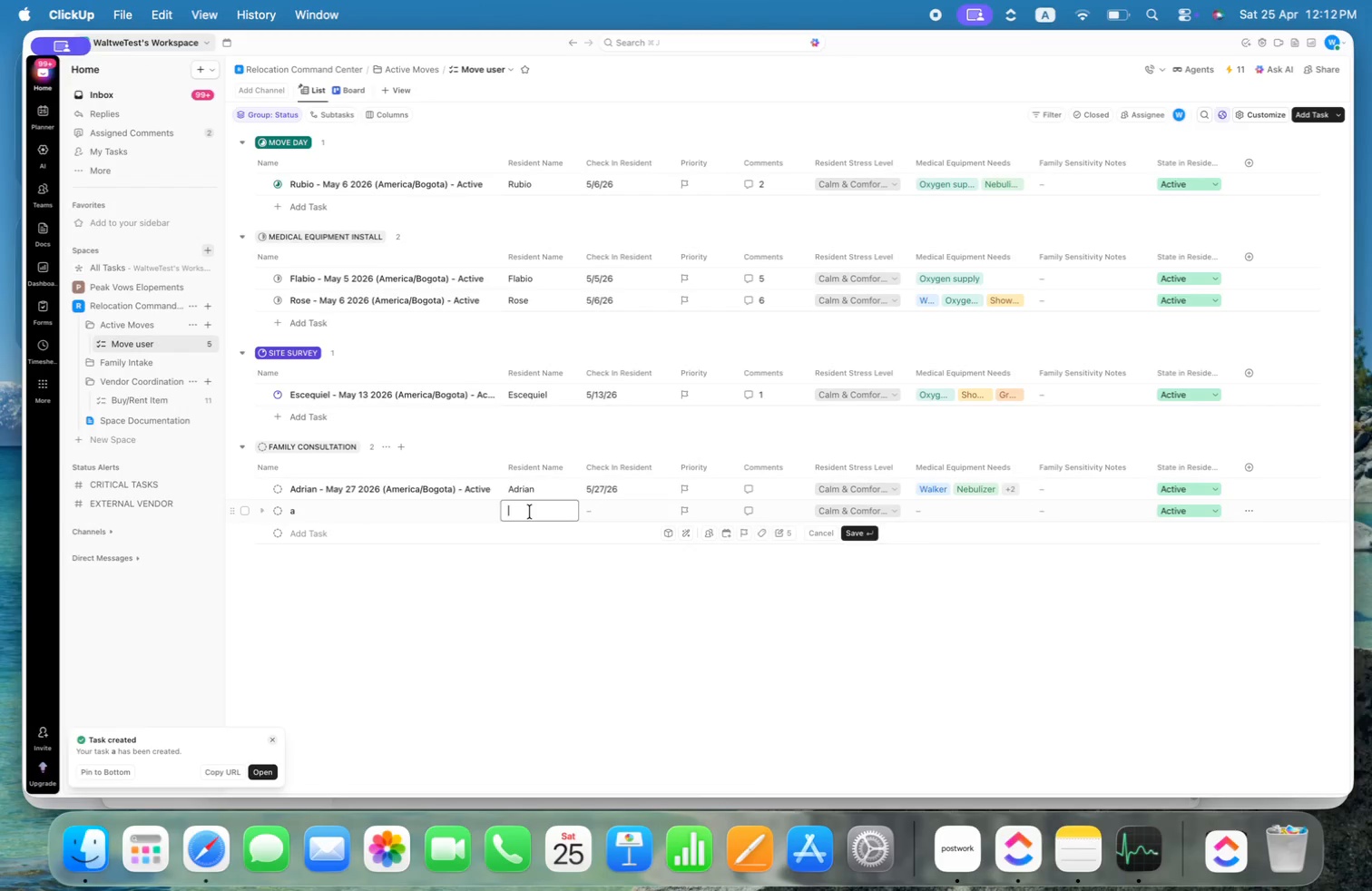 
key(Alt+Shift+R)
 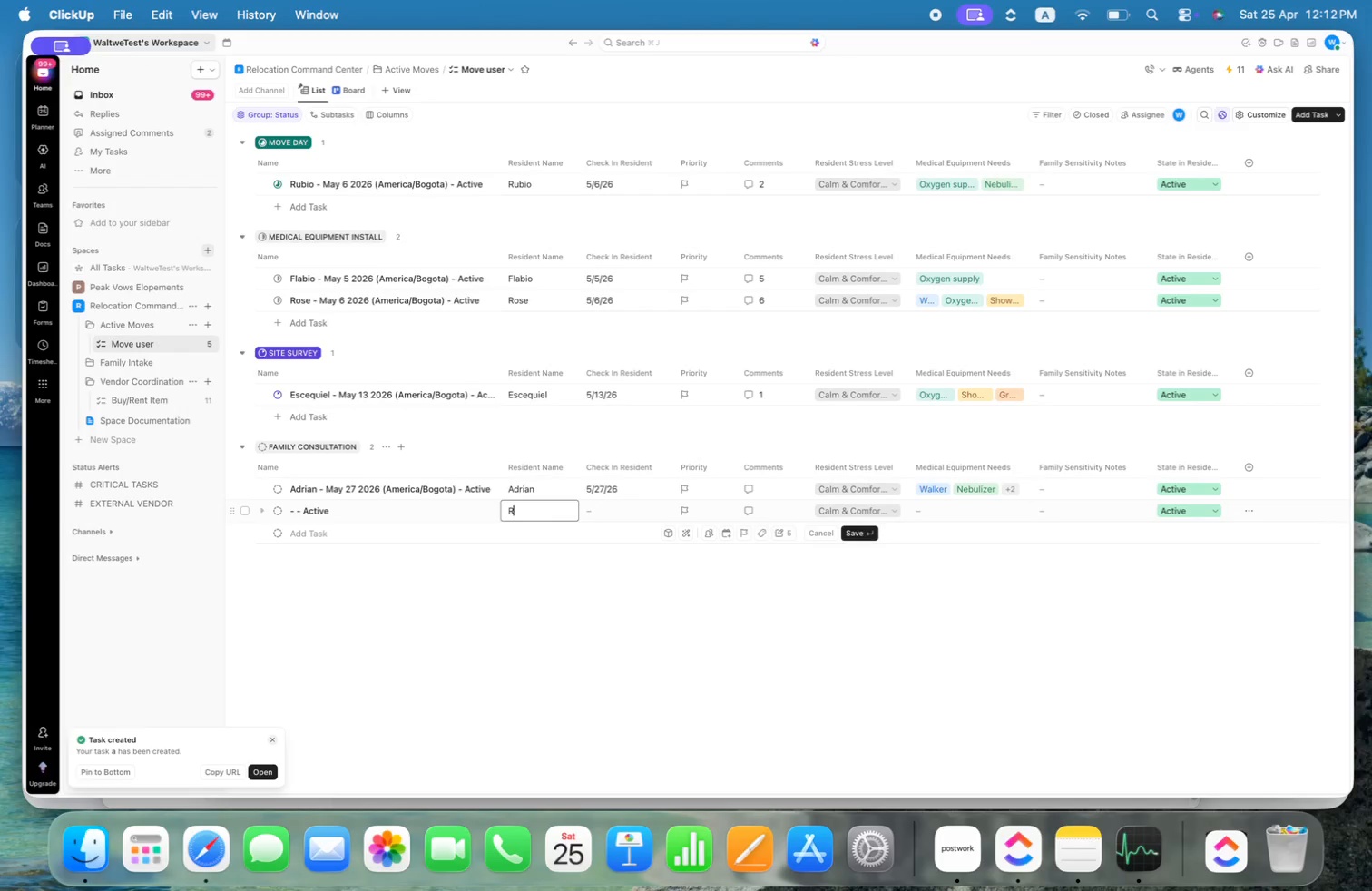 
key(Alt+U)
 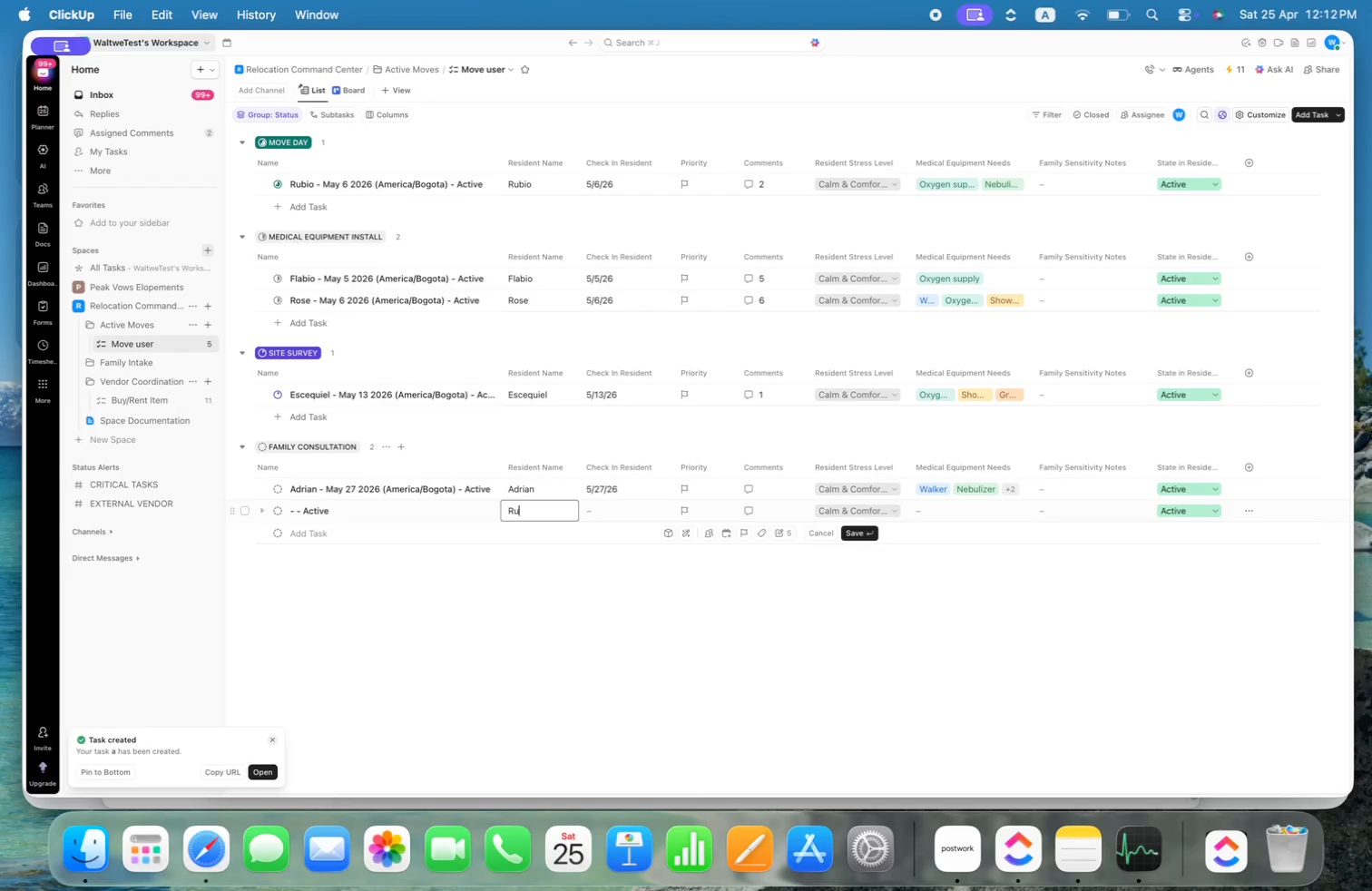 
key(Alt+S)
 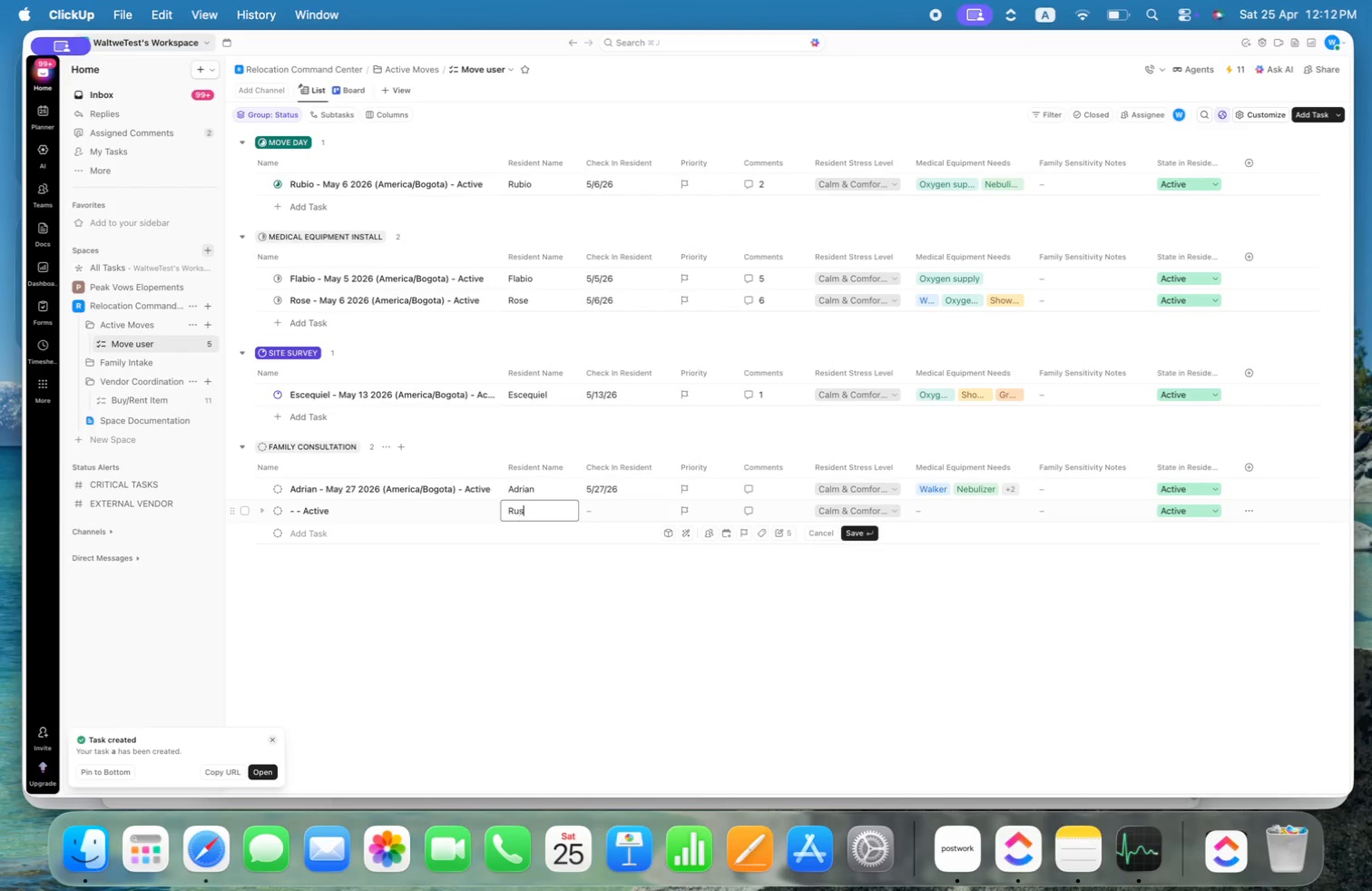 
key(Alt+S)
 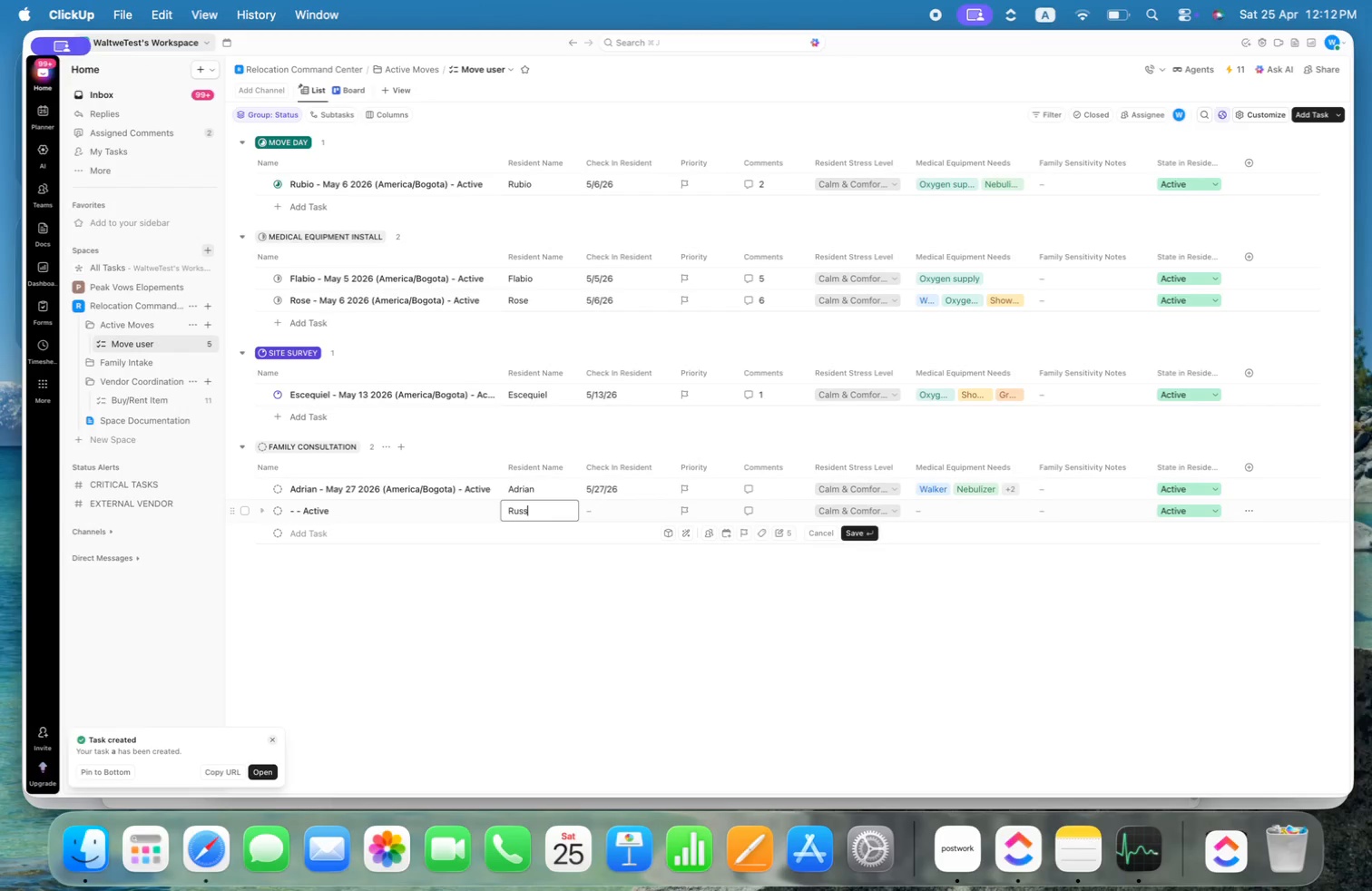 
key(Alt+E)
 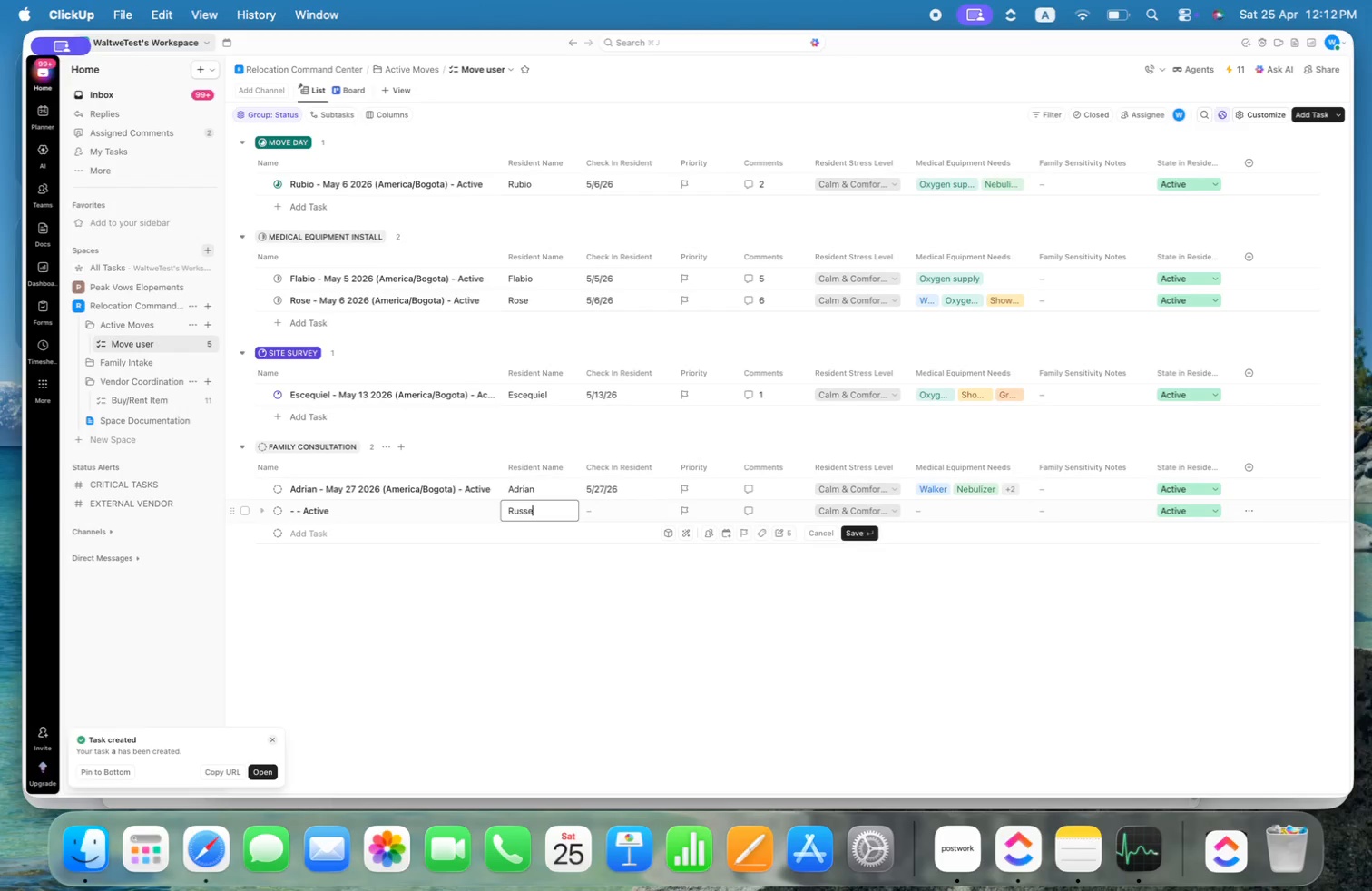 
key(Alt+L)
 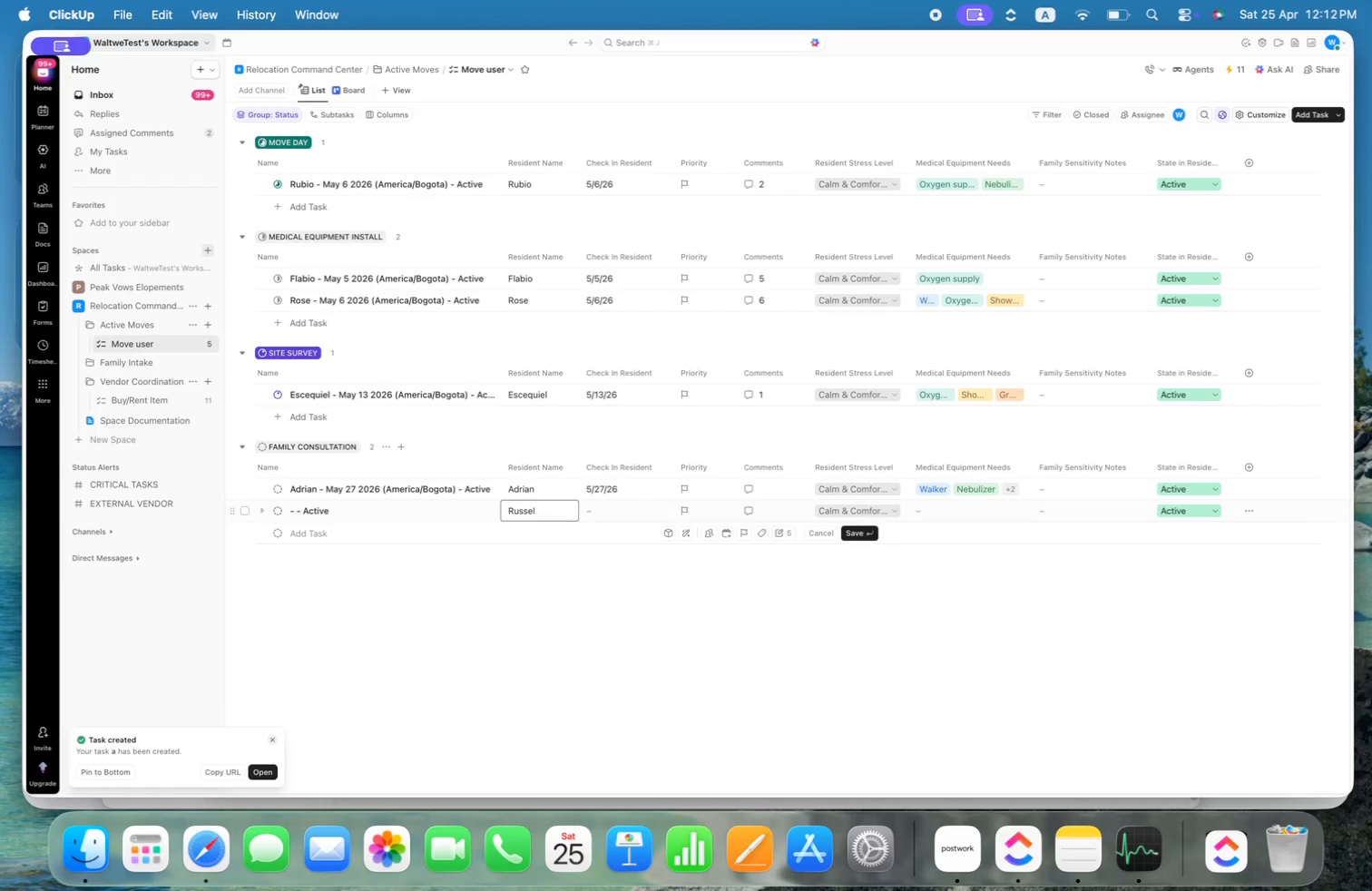 
key(Alt+Space)
 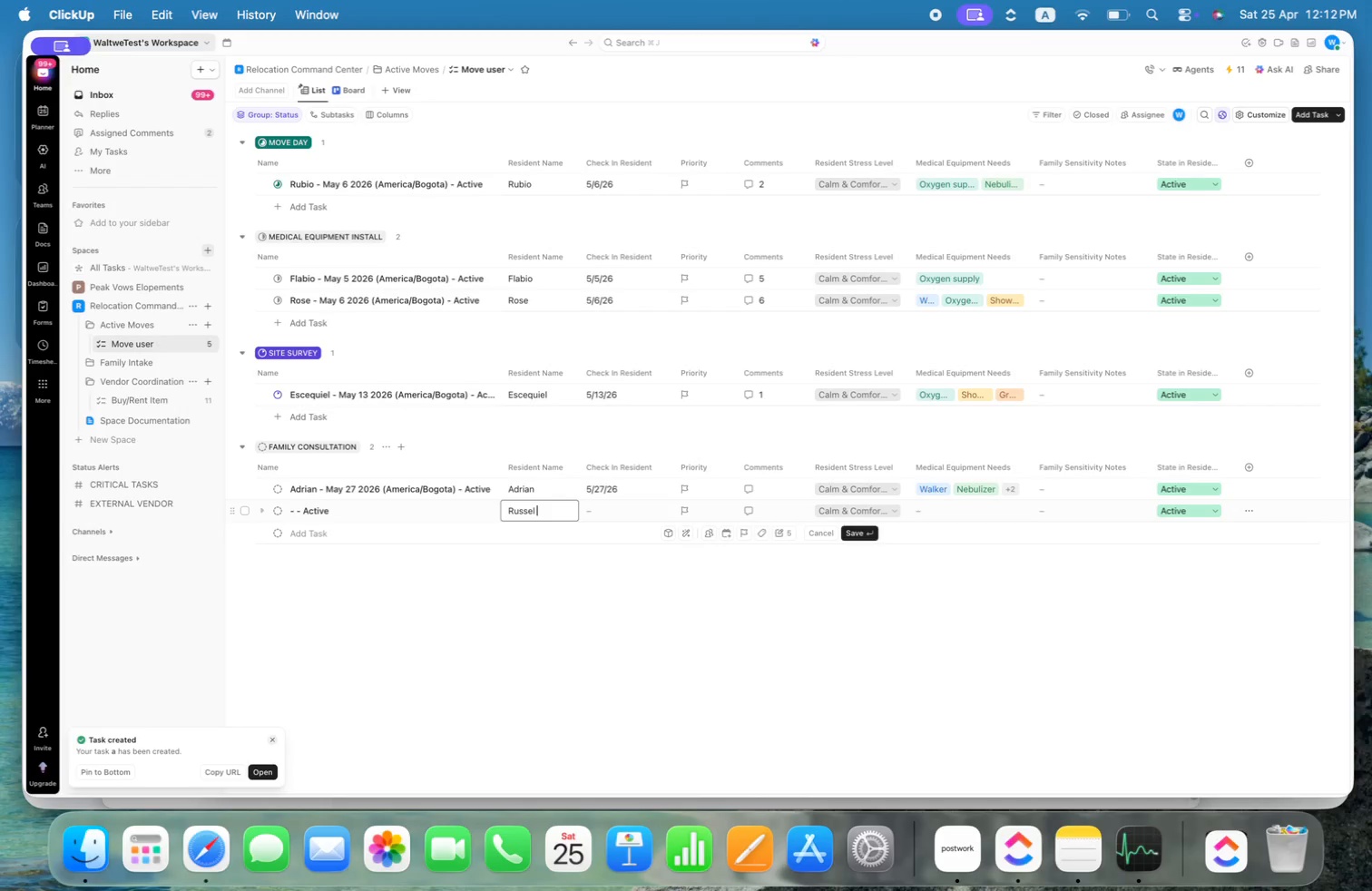 
hold_key(key=ShiftLeft, duration=2.51)
 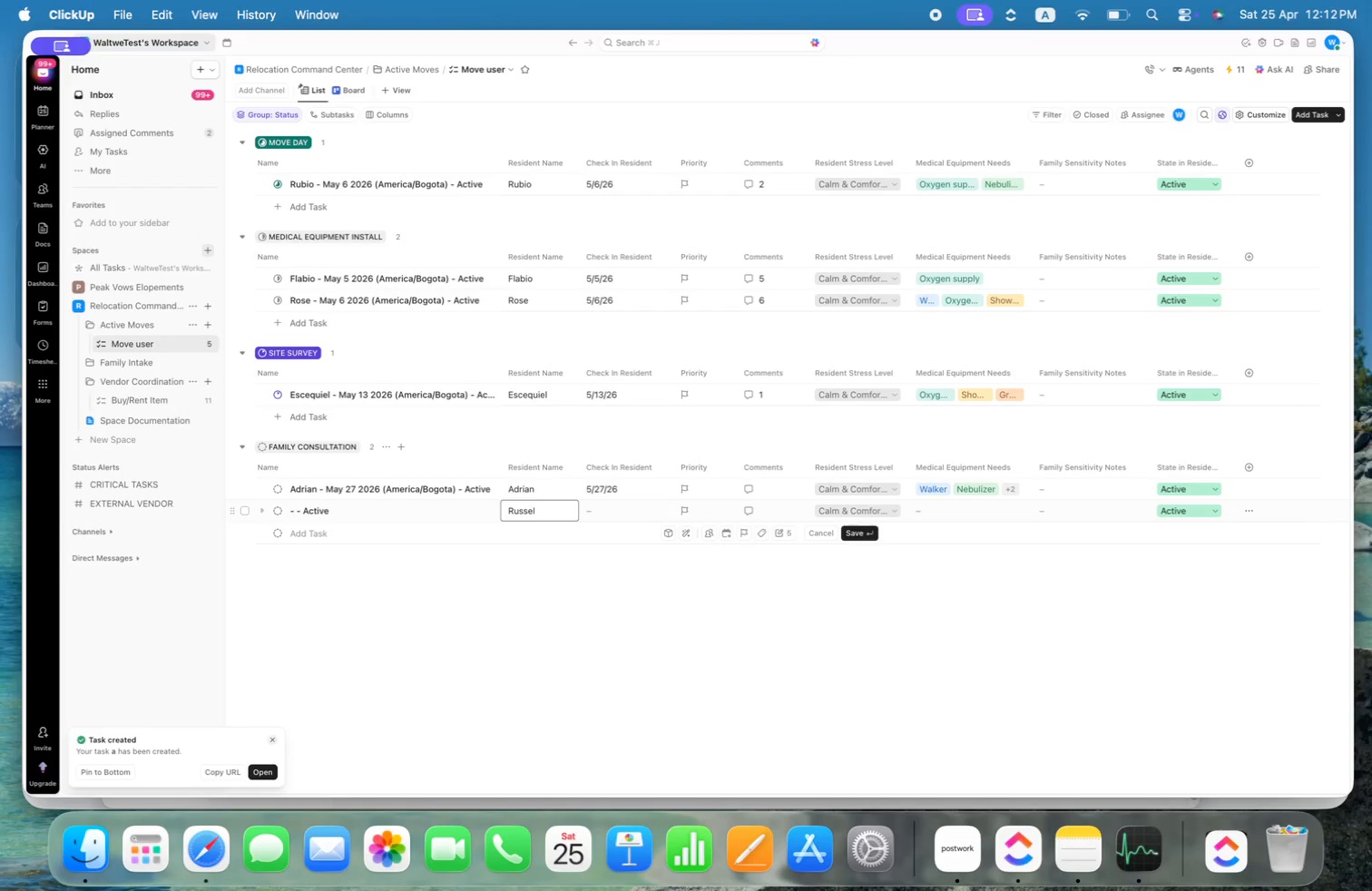 
key(Alt+Backspace)
 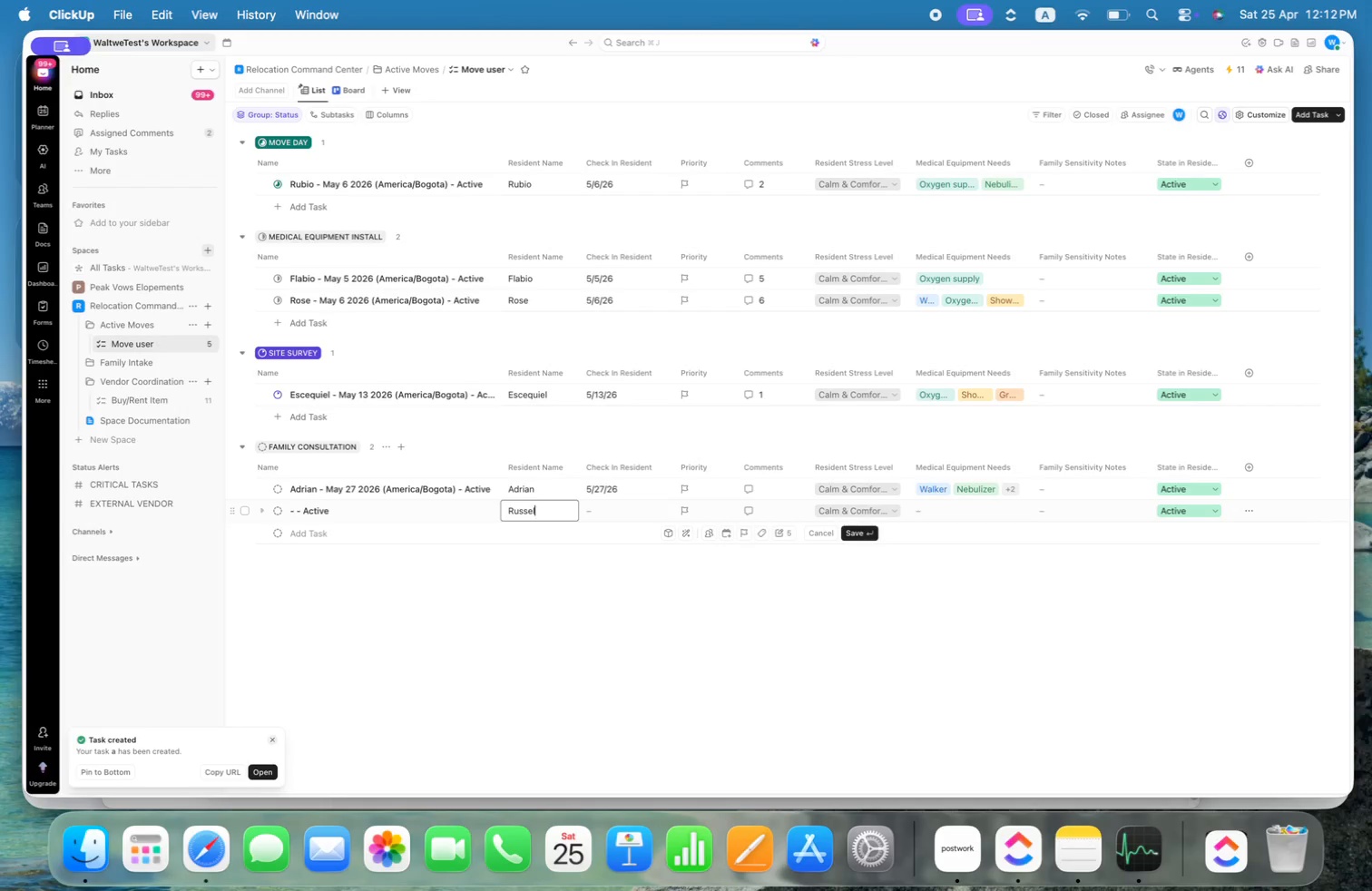 
key(Alt+Backspace)
 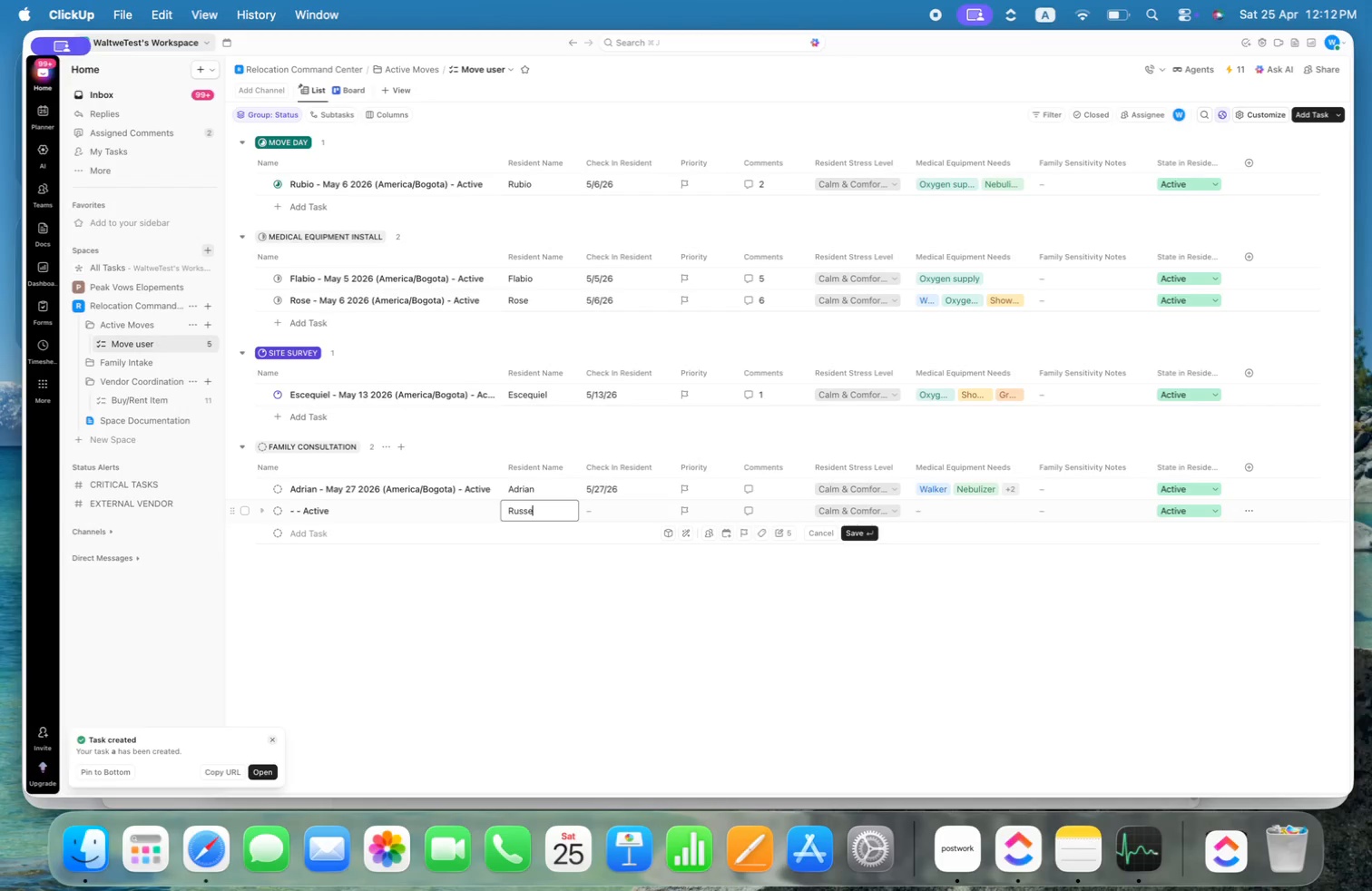 
key(Alt+Backspace)
 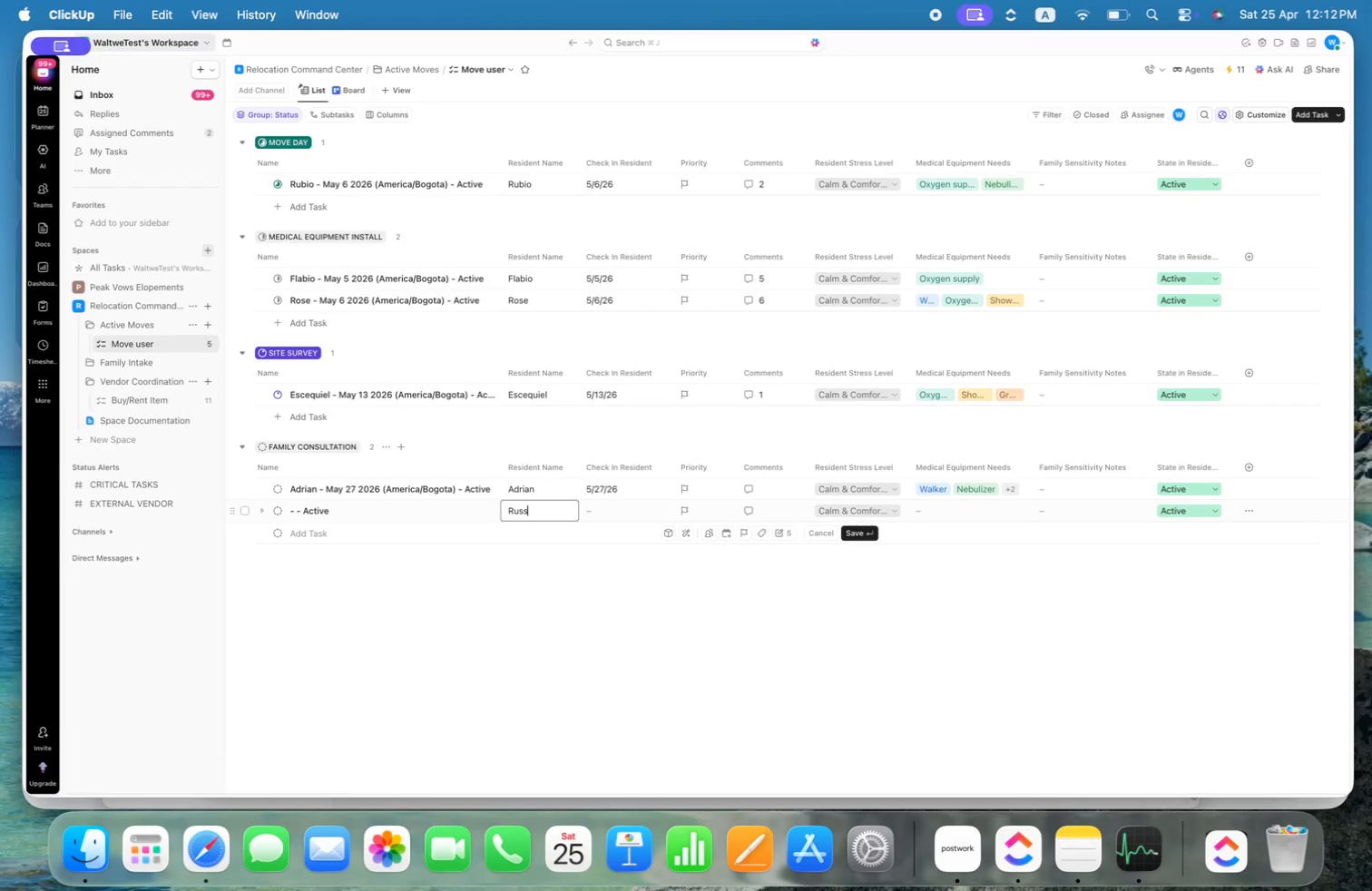 
key(Alt+Backspace)
 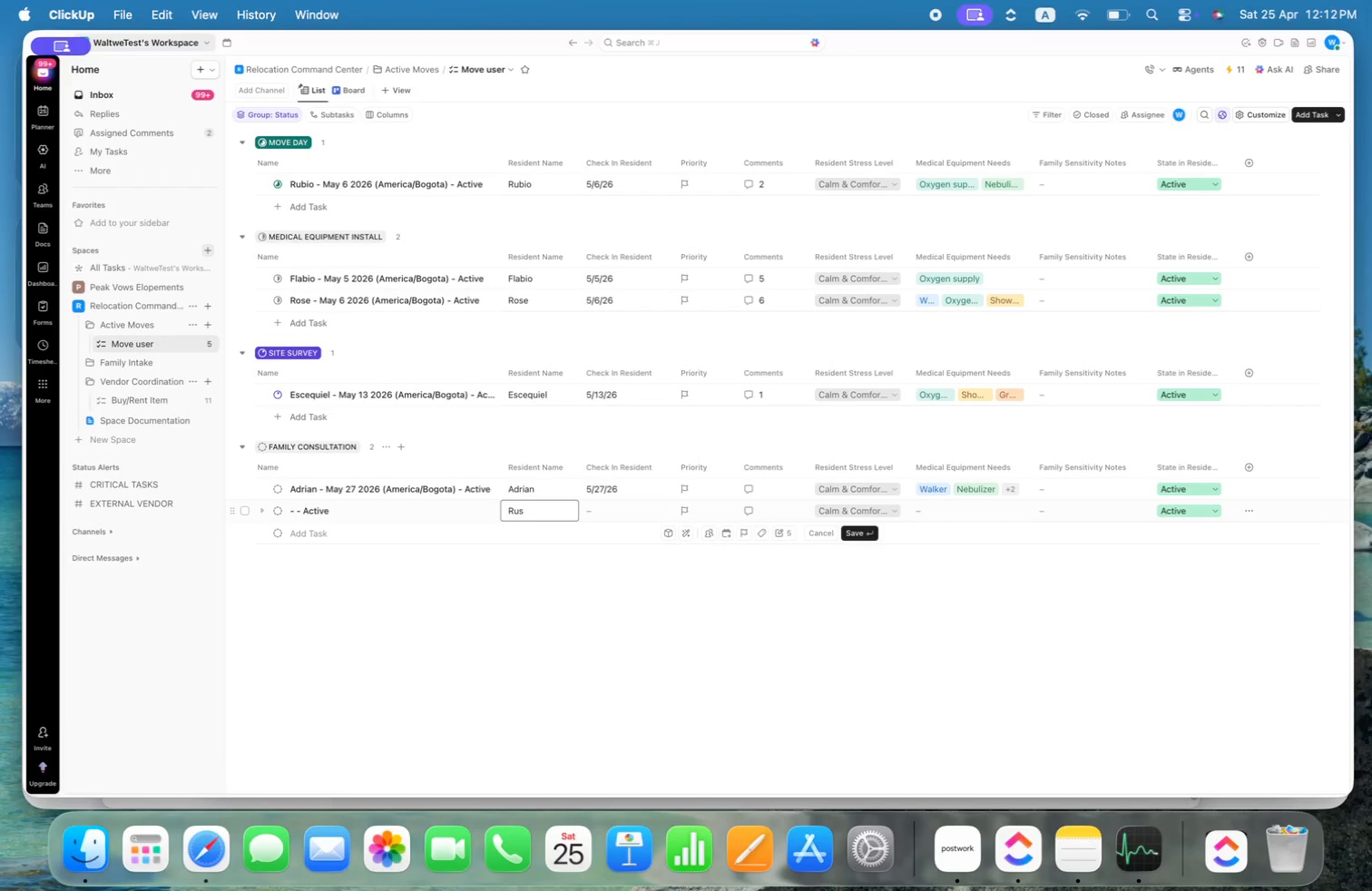 
key(Alt+Space)
 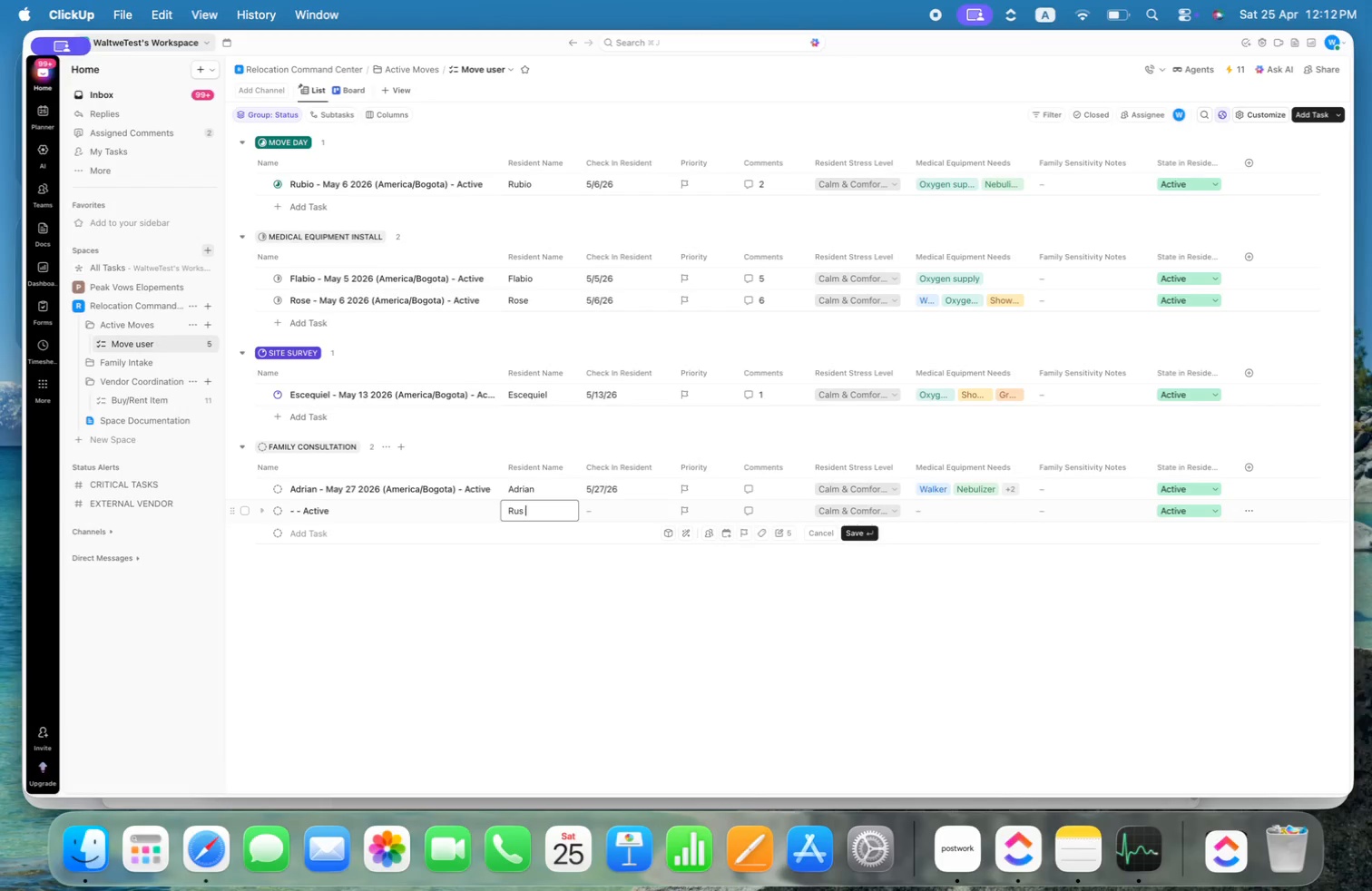 
key(Alt+Backspace)
 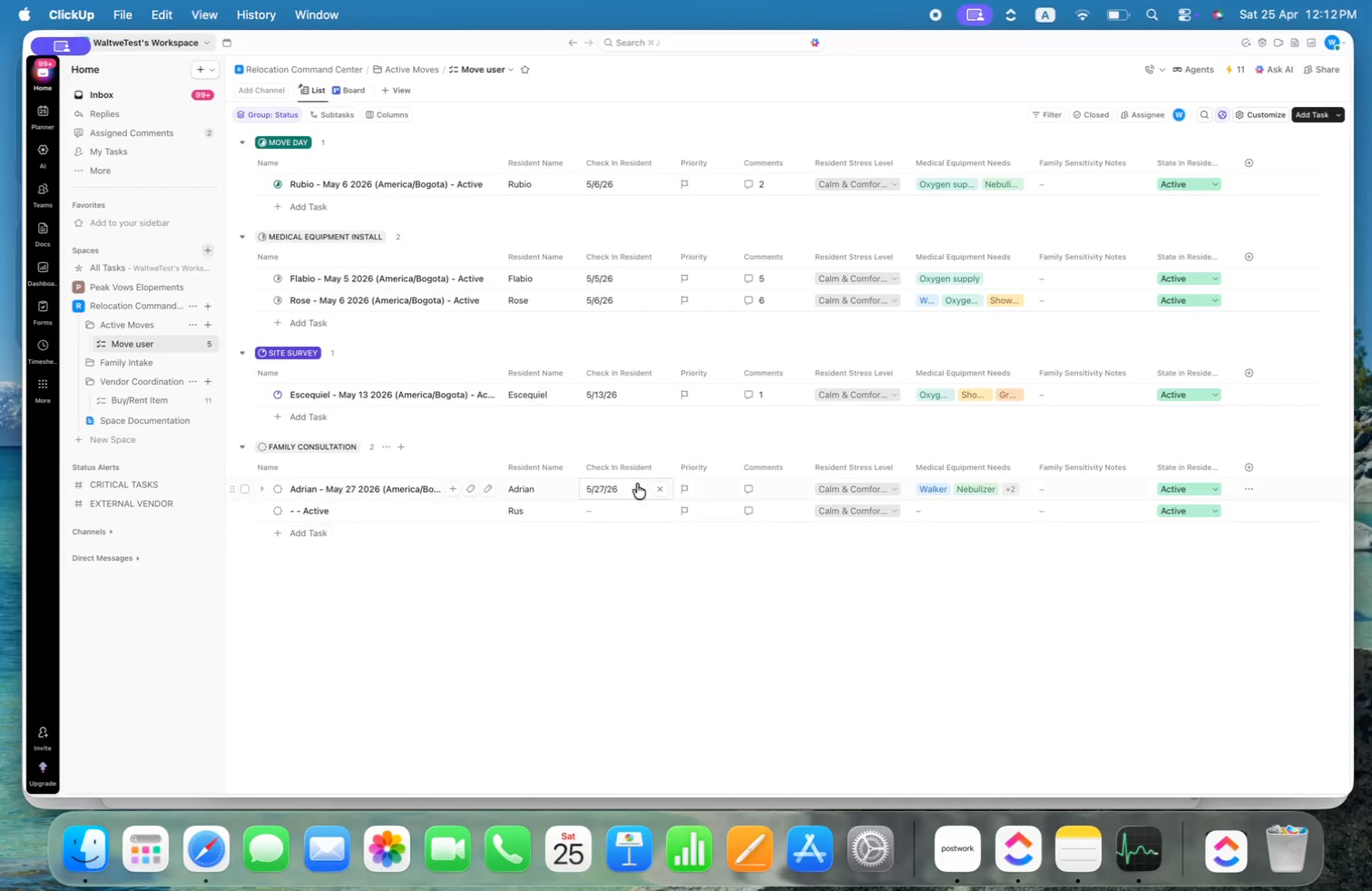 
left_click([618, 511])
 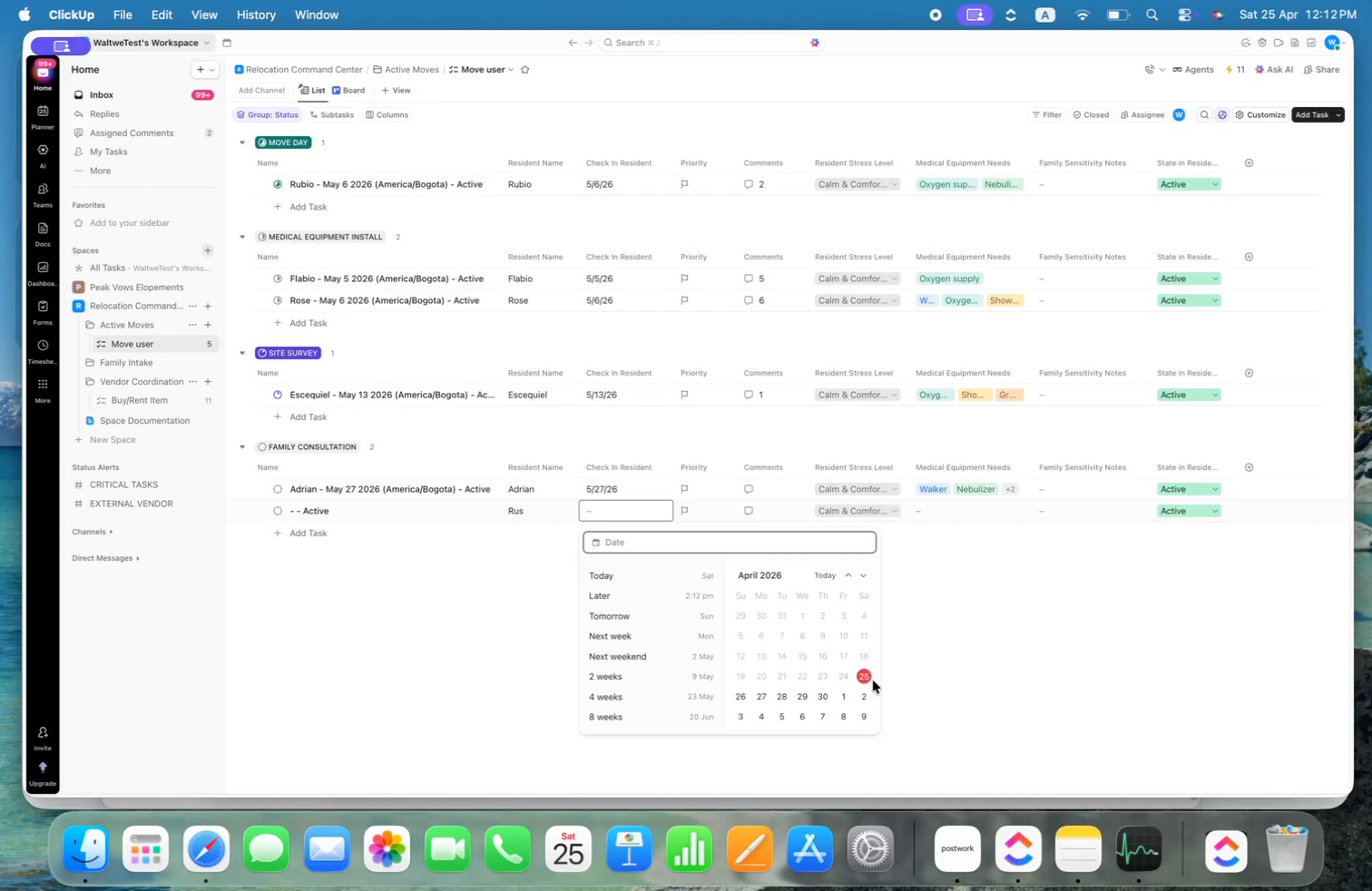 
scroll: coordinate [832, 682], scroll_direction: down, amount: 10.0
 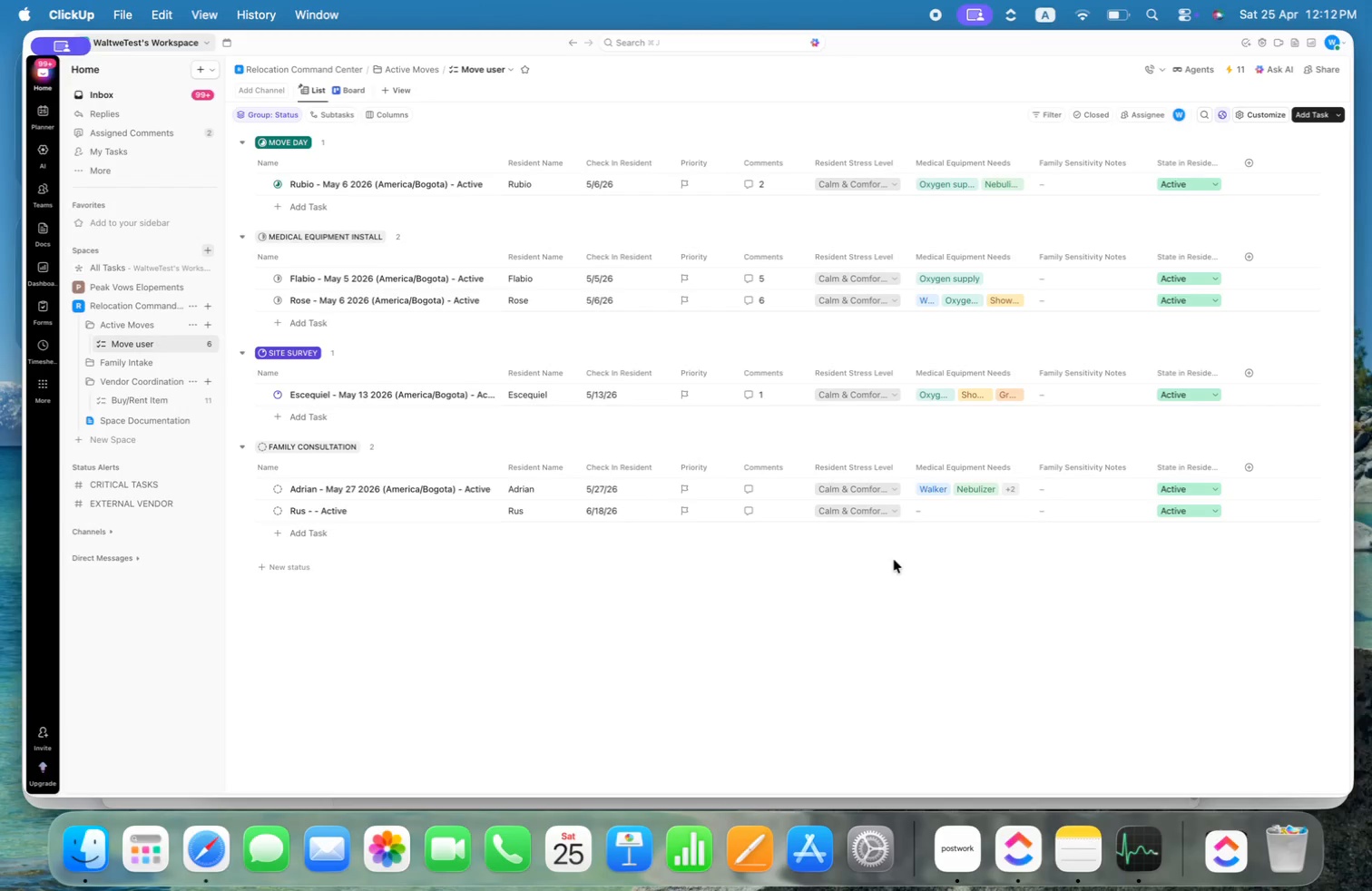 
wait(5.34)
 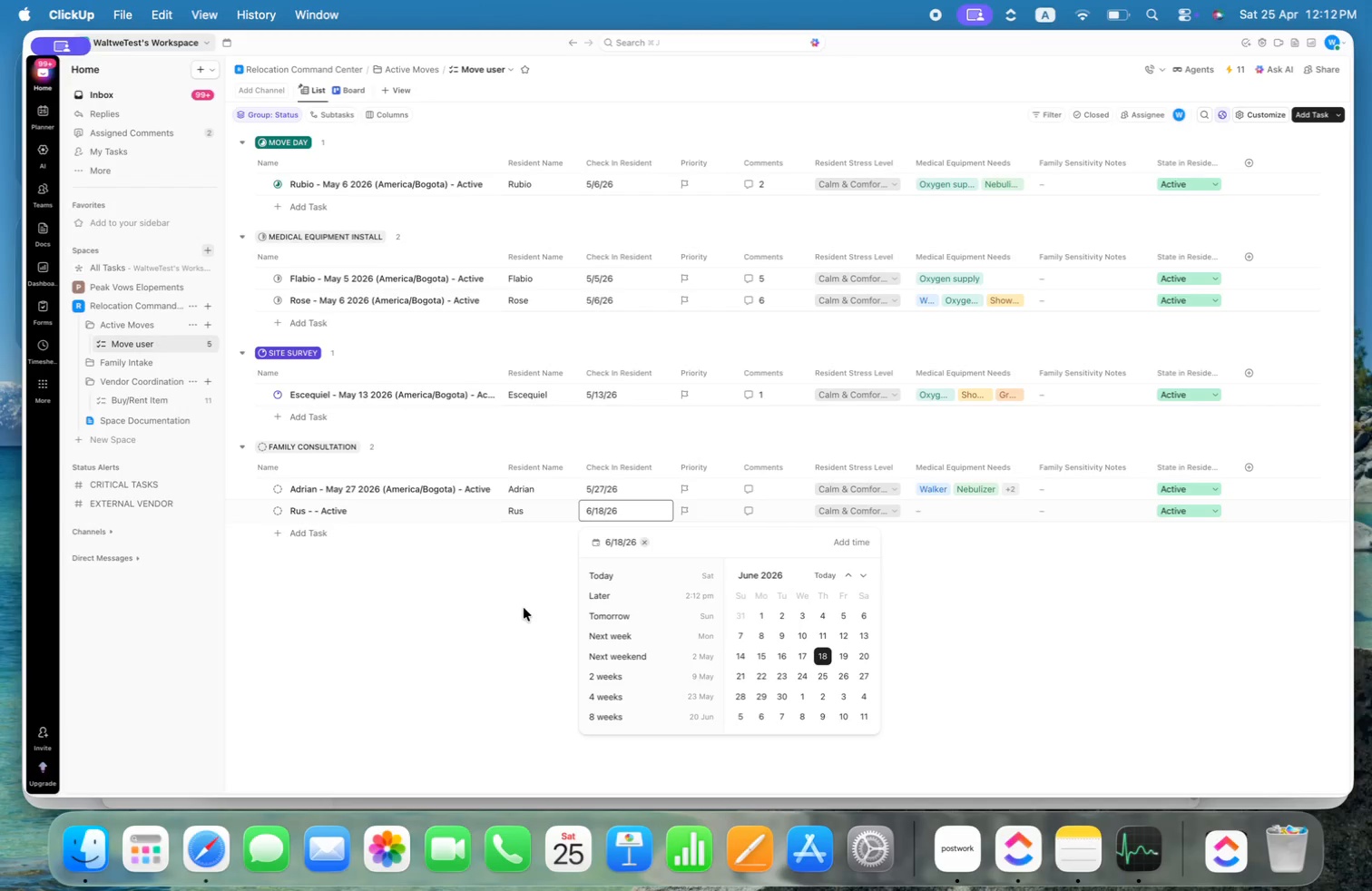 
left_click([278, 514])
 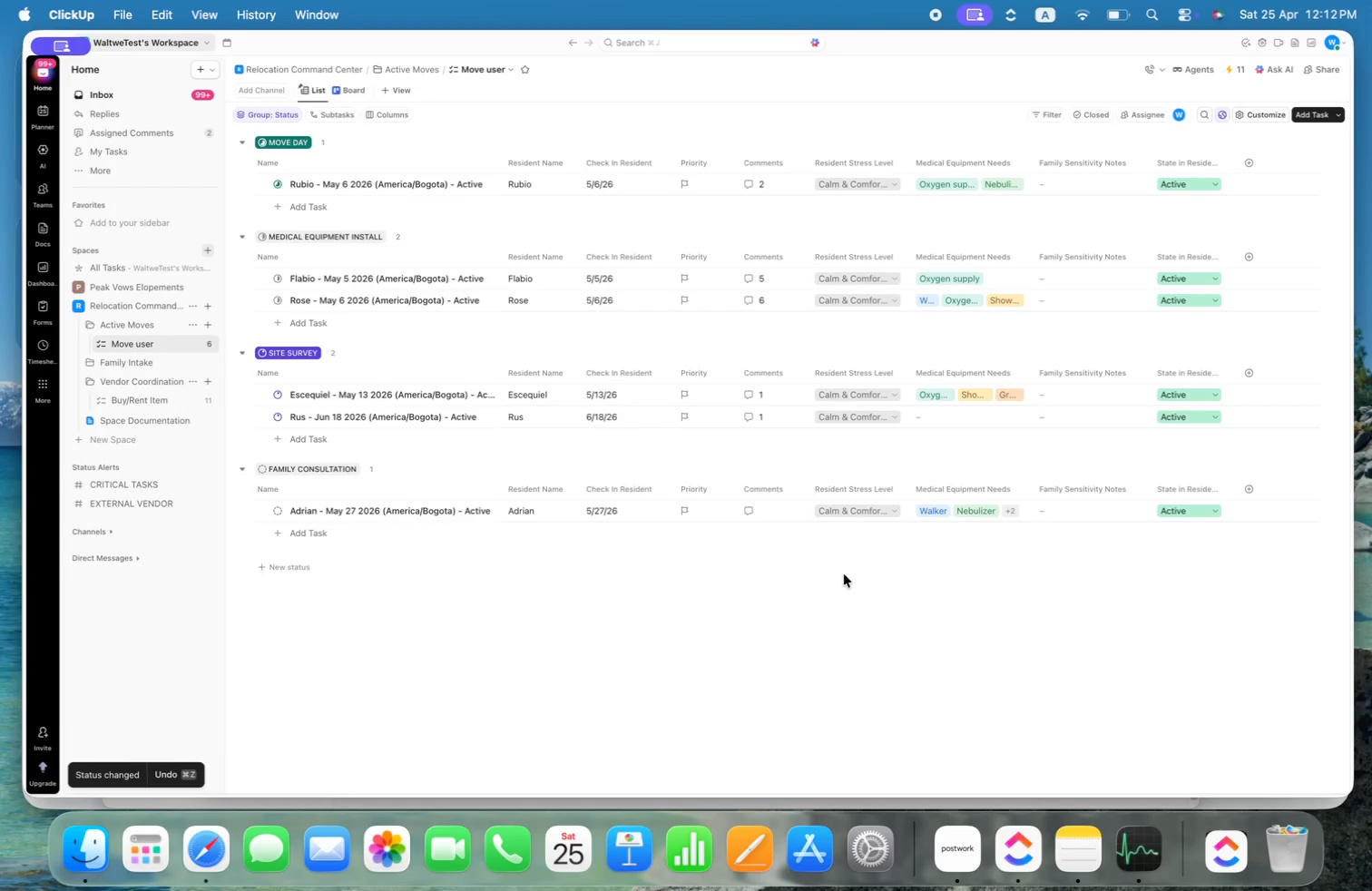 
wait(7.74)
 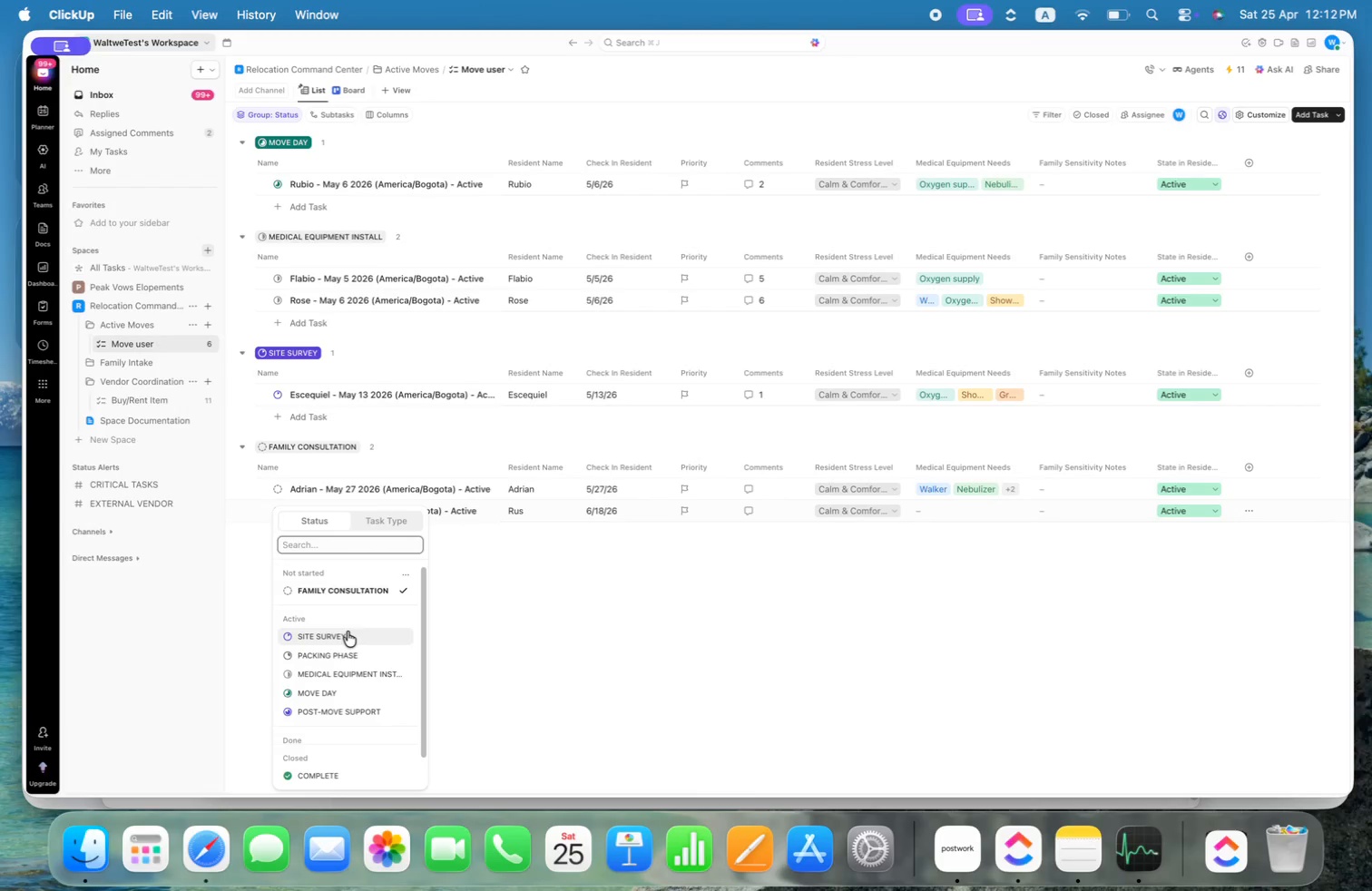 
left_click([299, 534])
 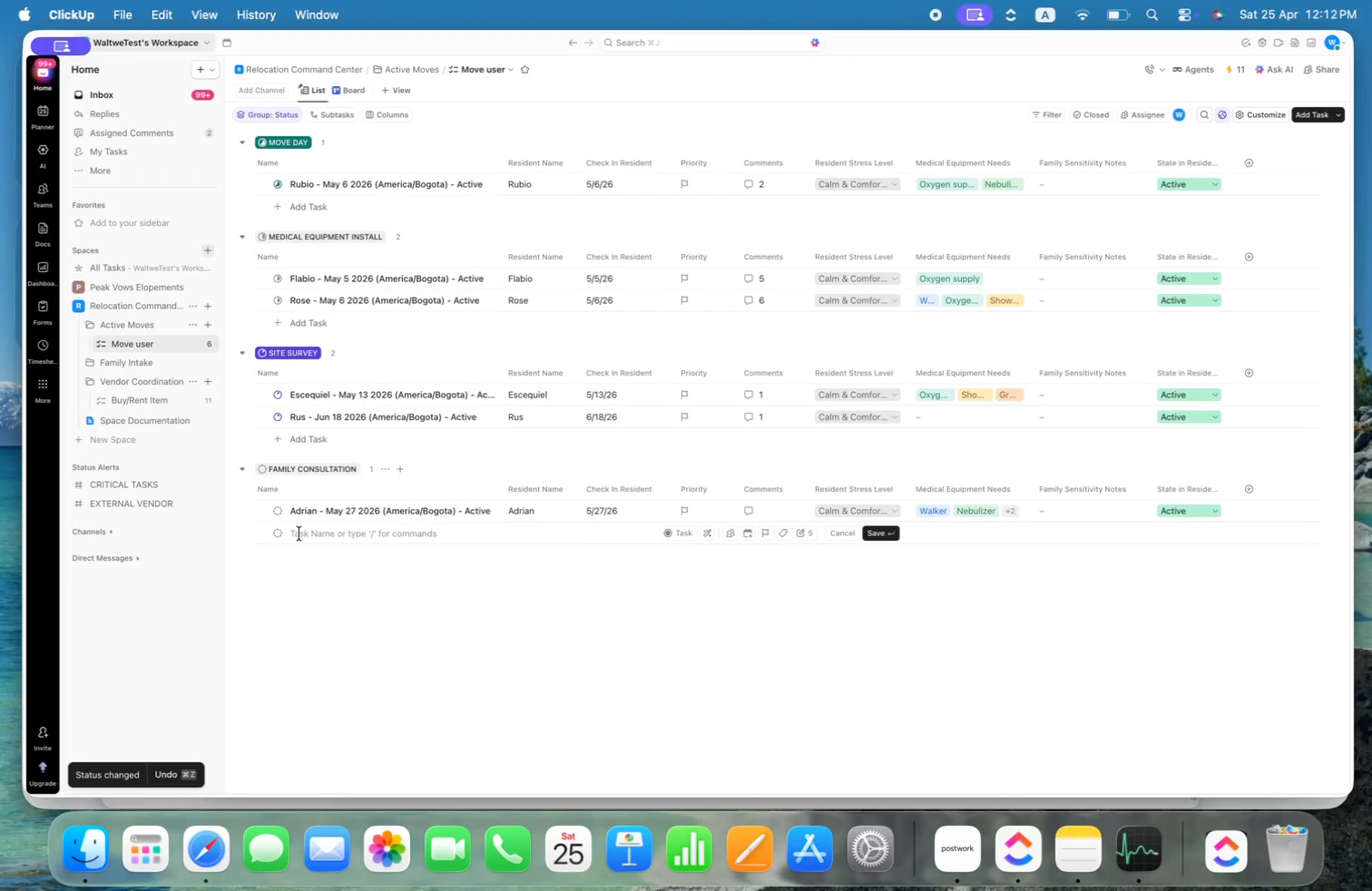 
key(Alt+Shift+V)
 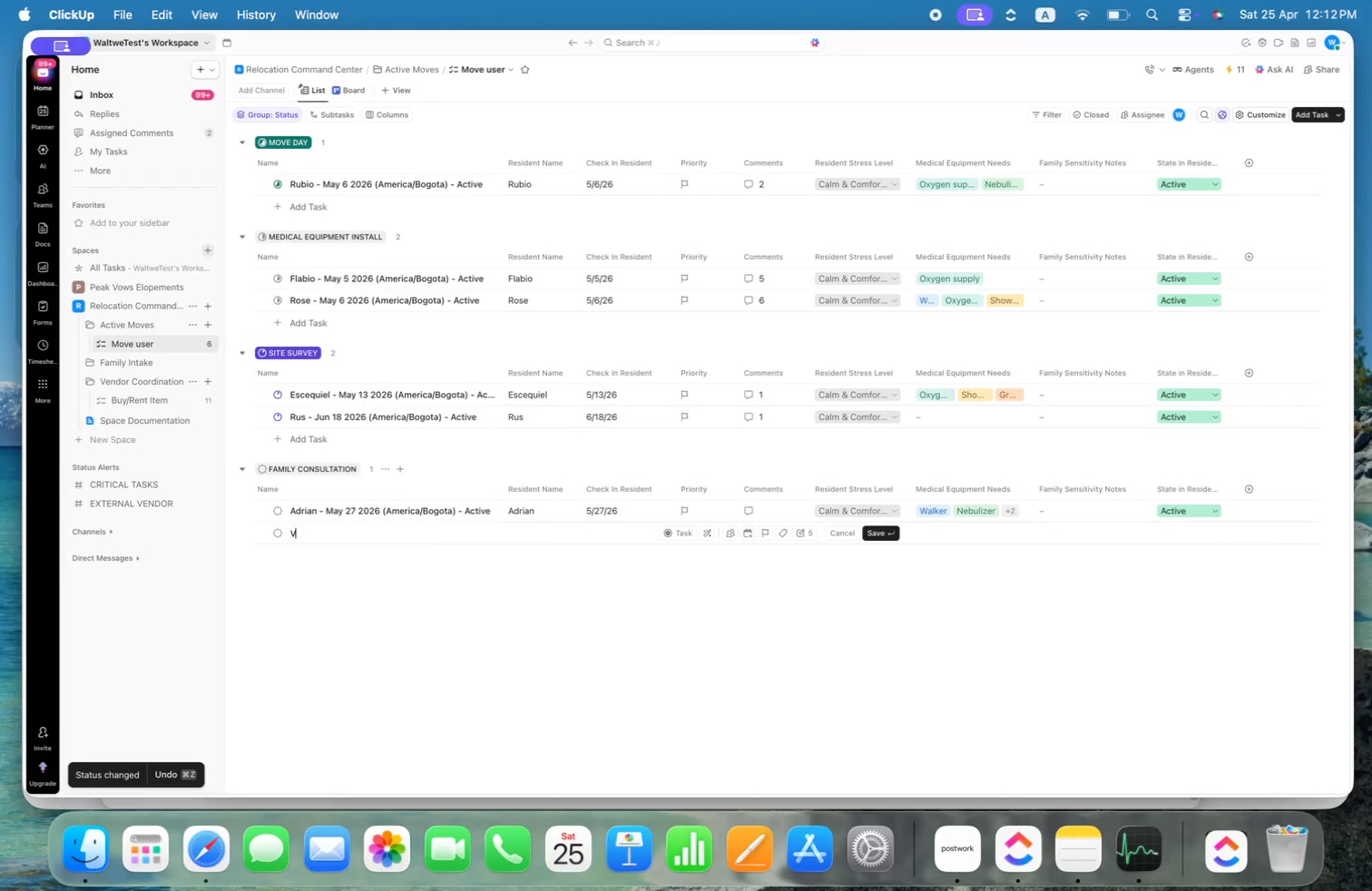 
key(Alt+I)
 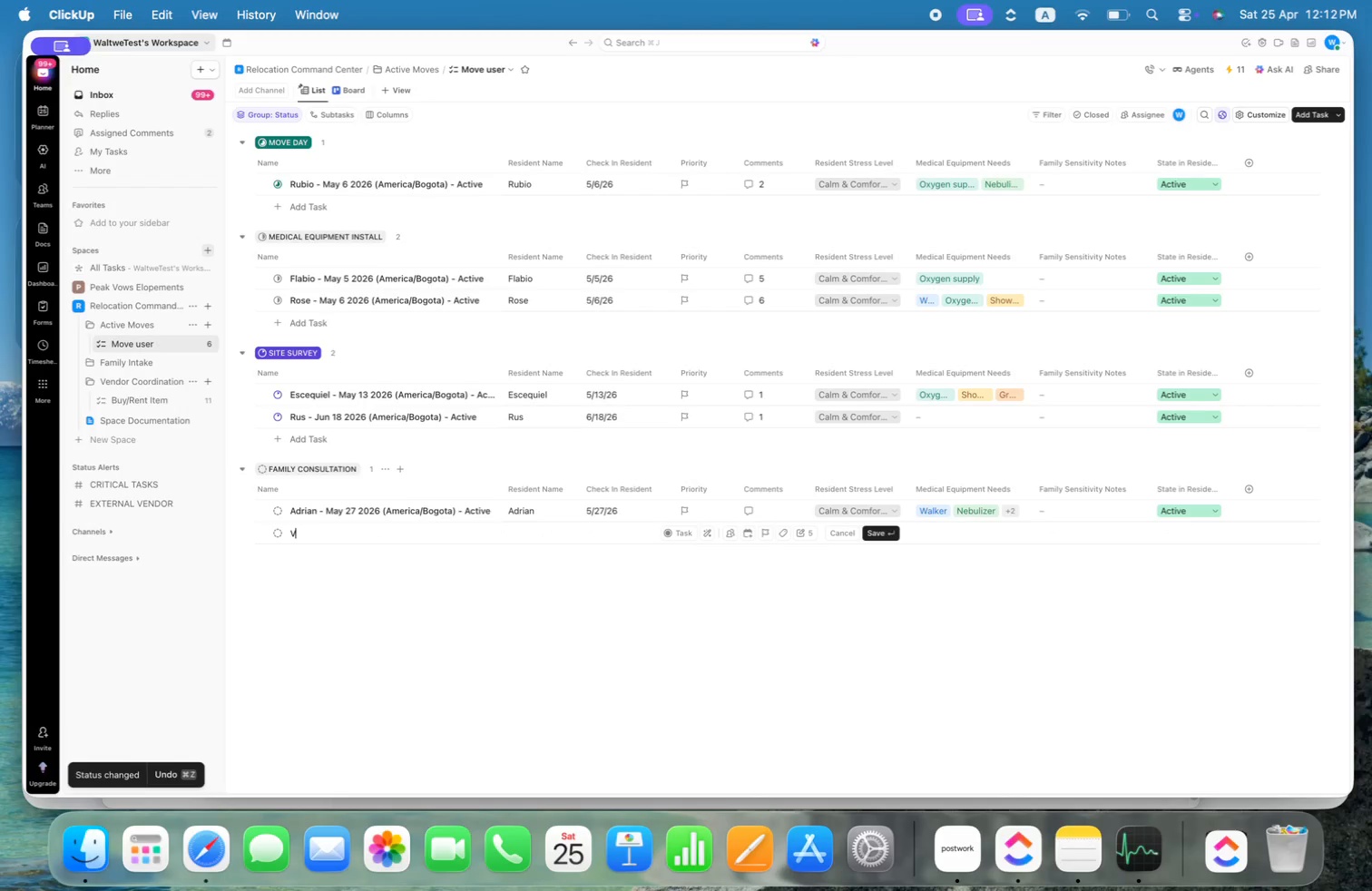 
key(Alt+C)
 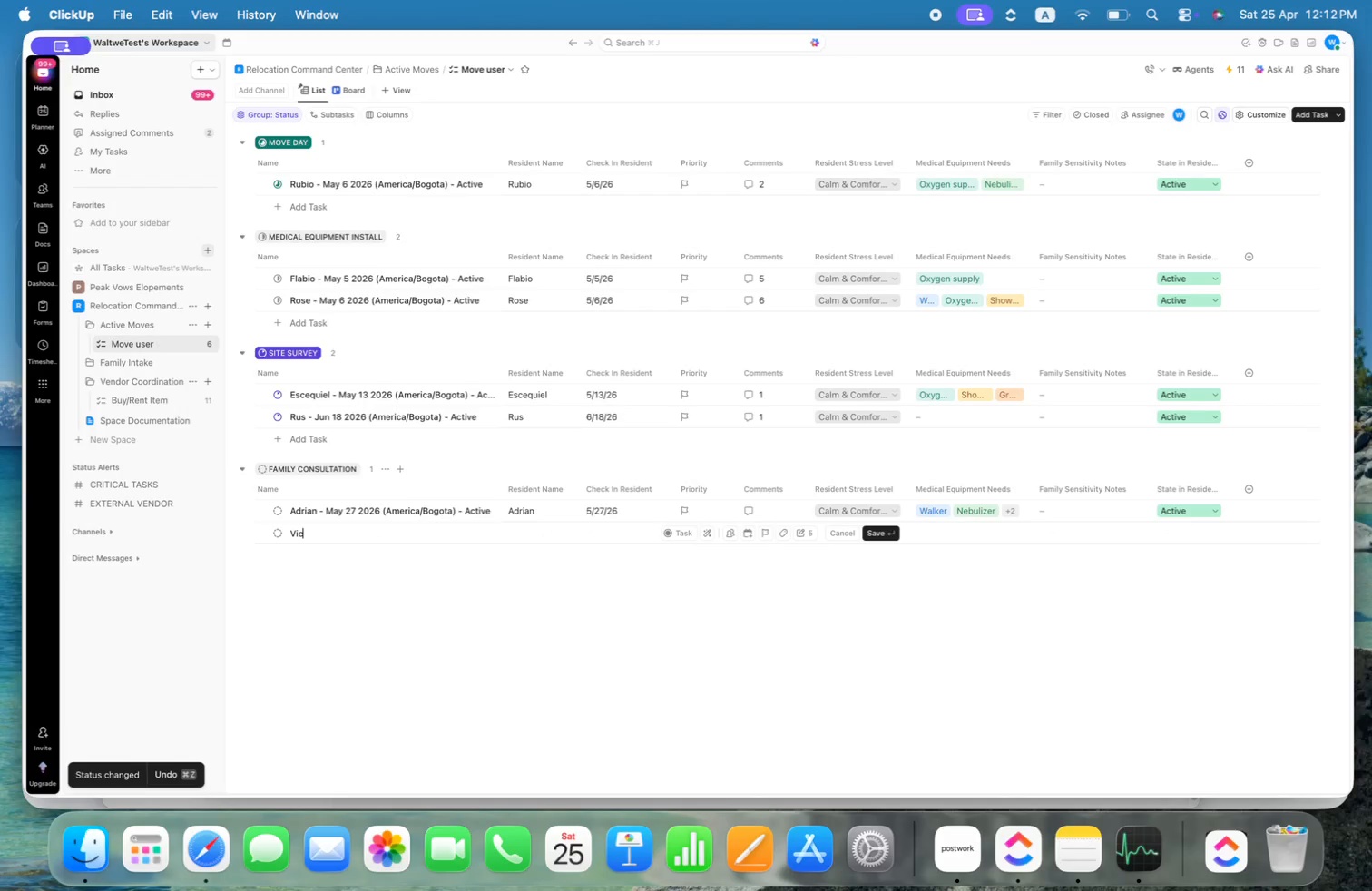 
key(Alt+T)
 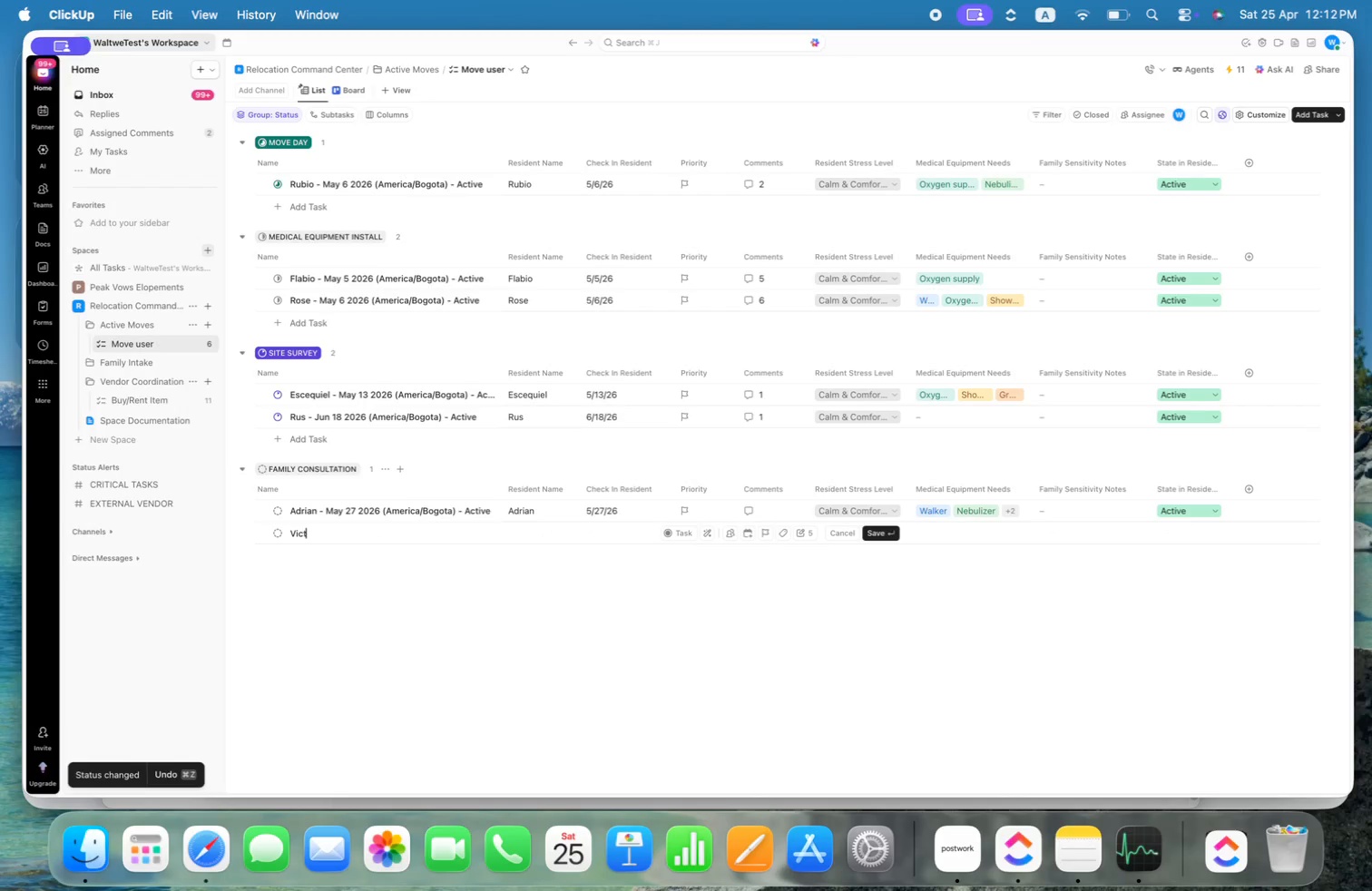 
key(Alt+O)
 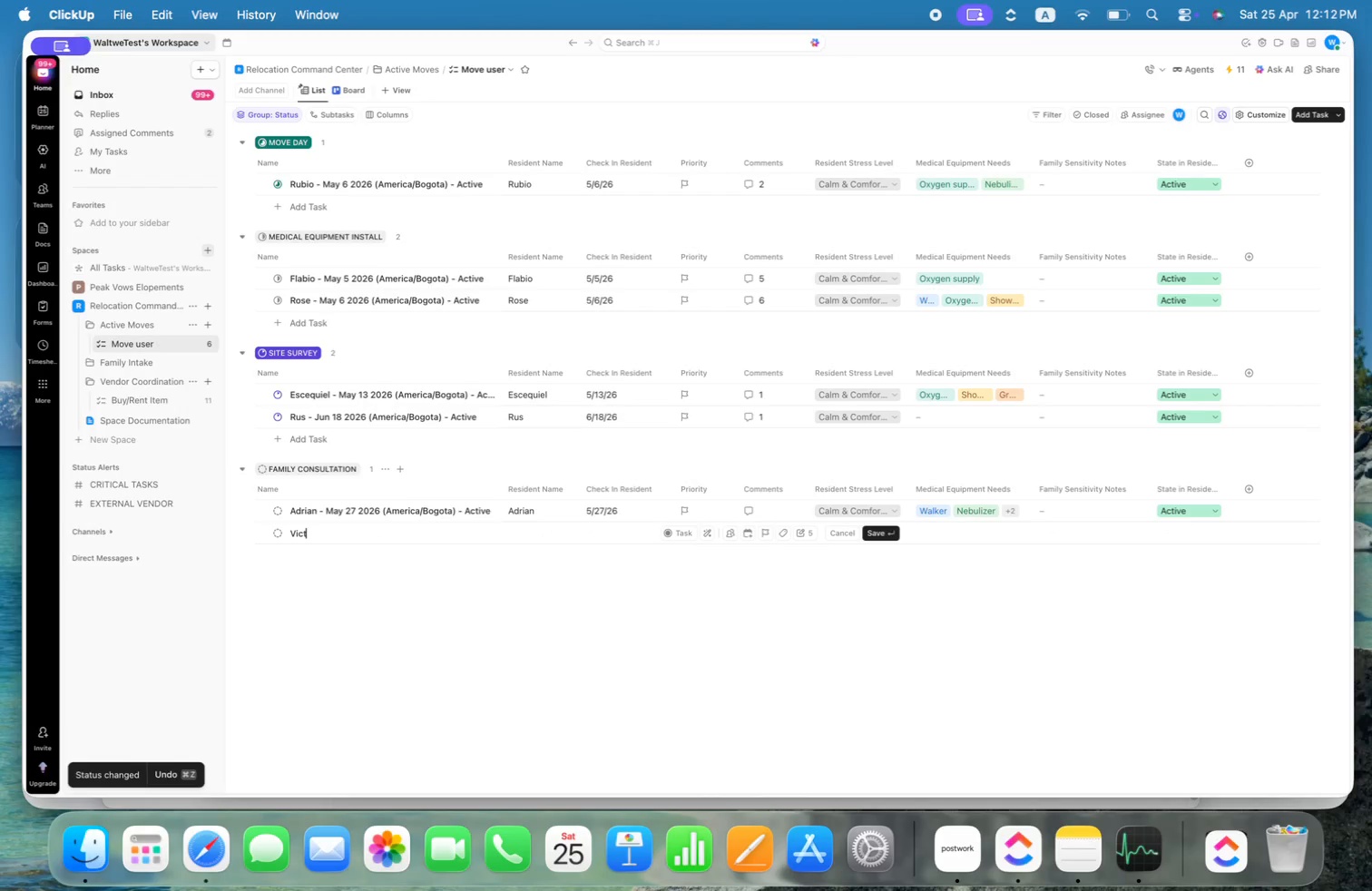 
key(Alt+R)
 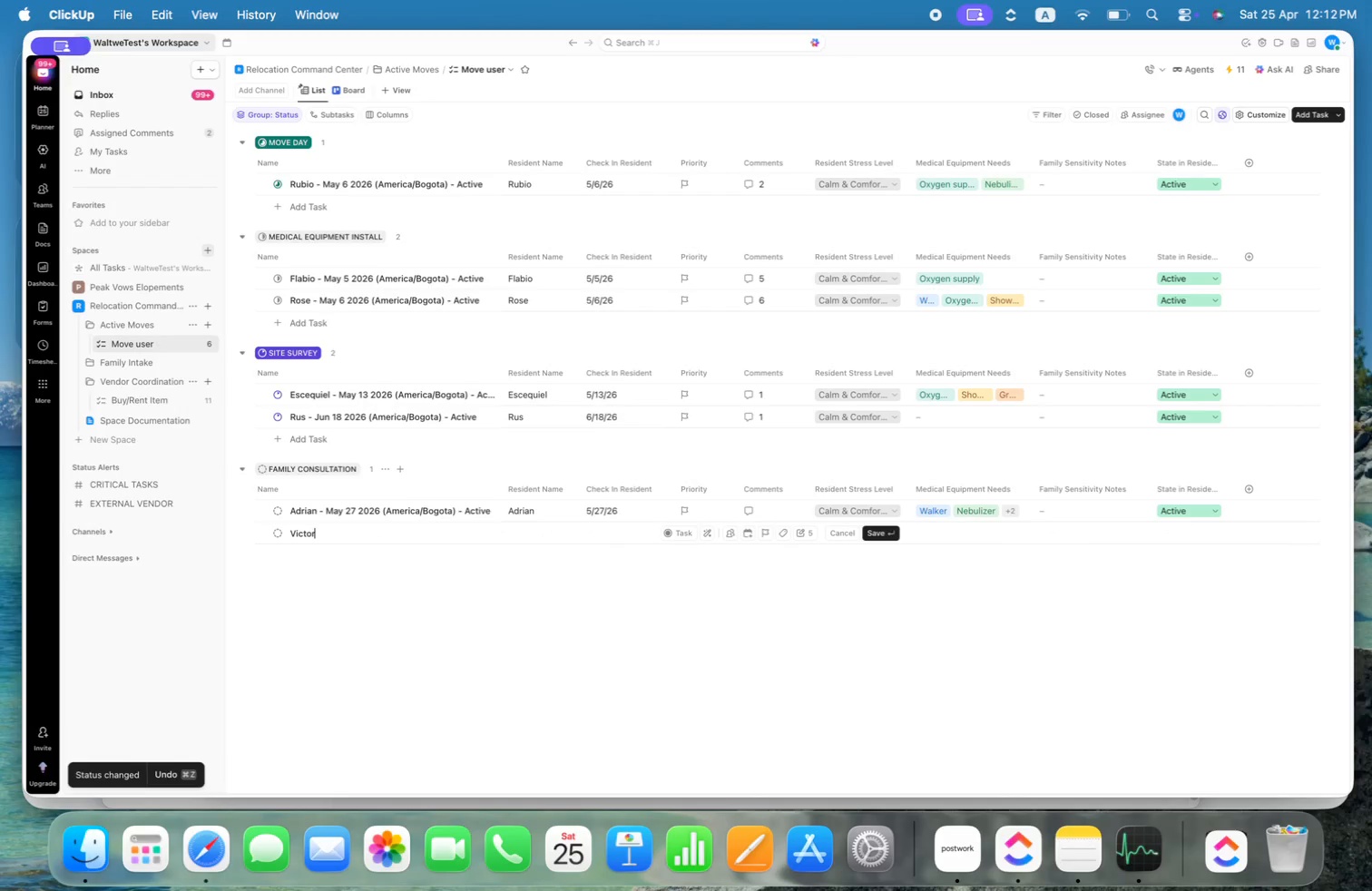 
left_click([564, 602])
 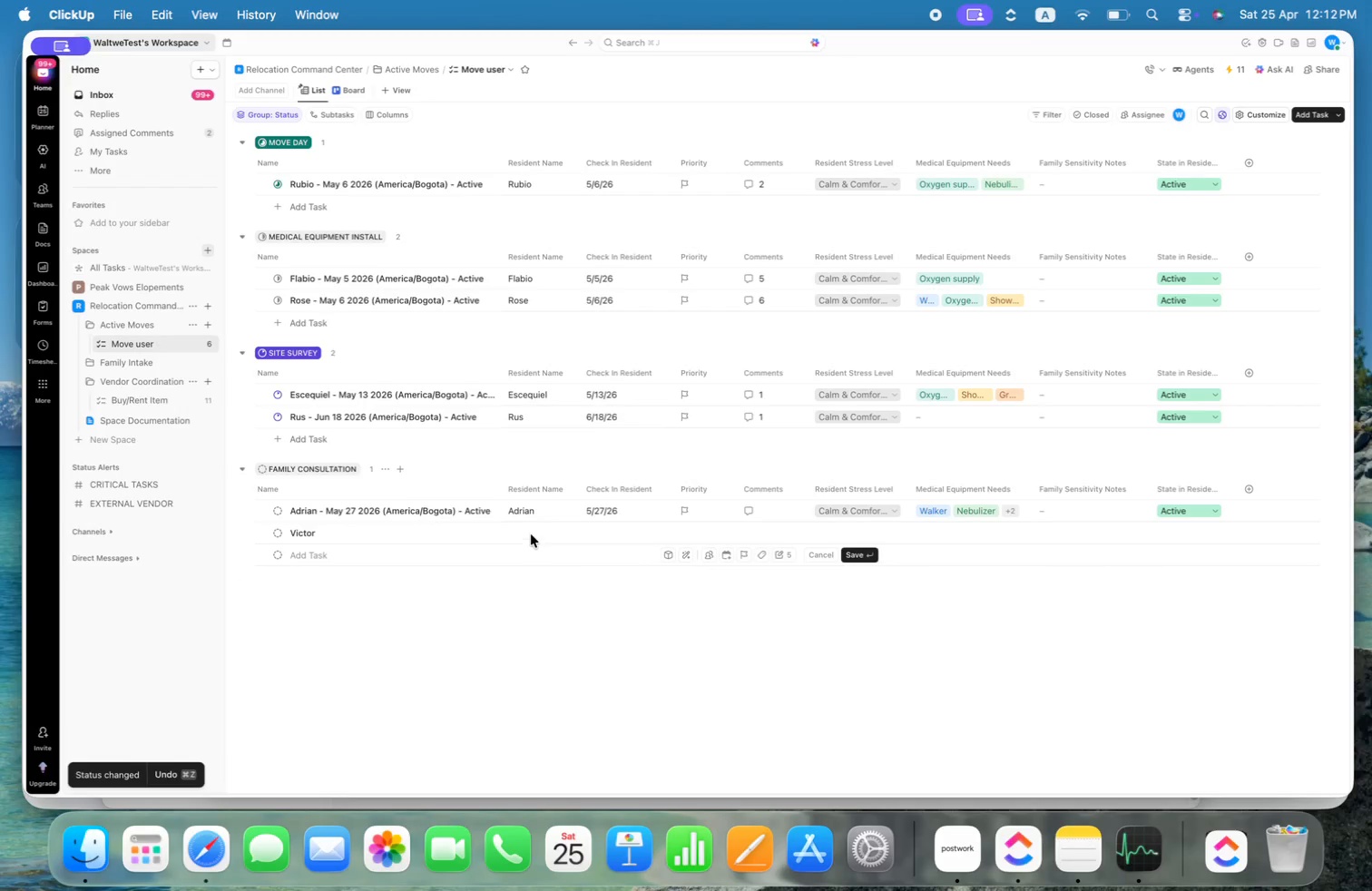 
left_click([531, 534])
 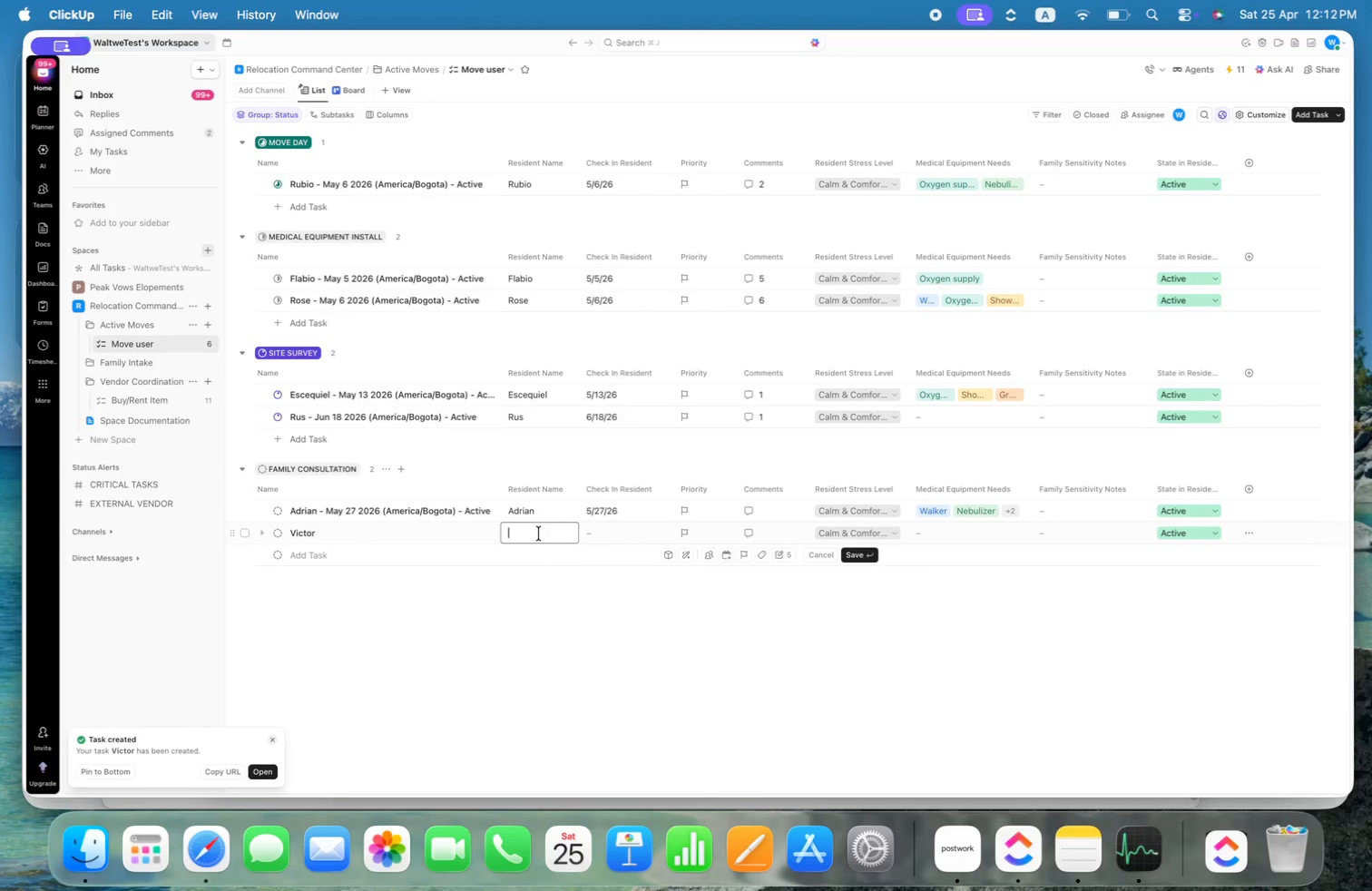 
key(Alt+Shift+V)
 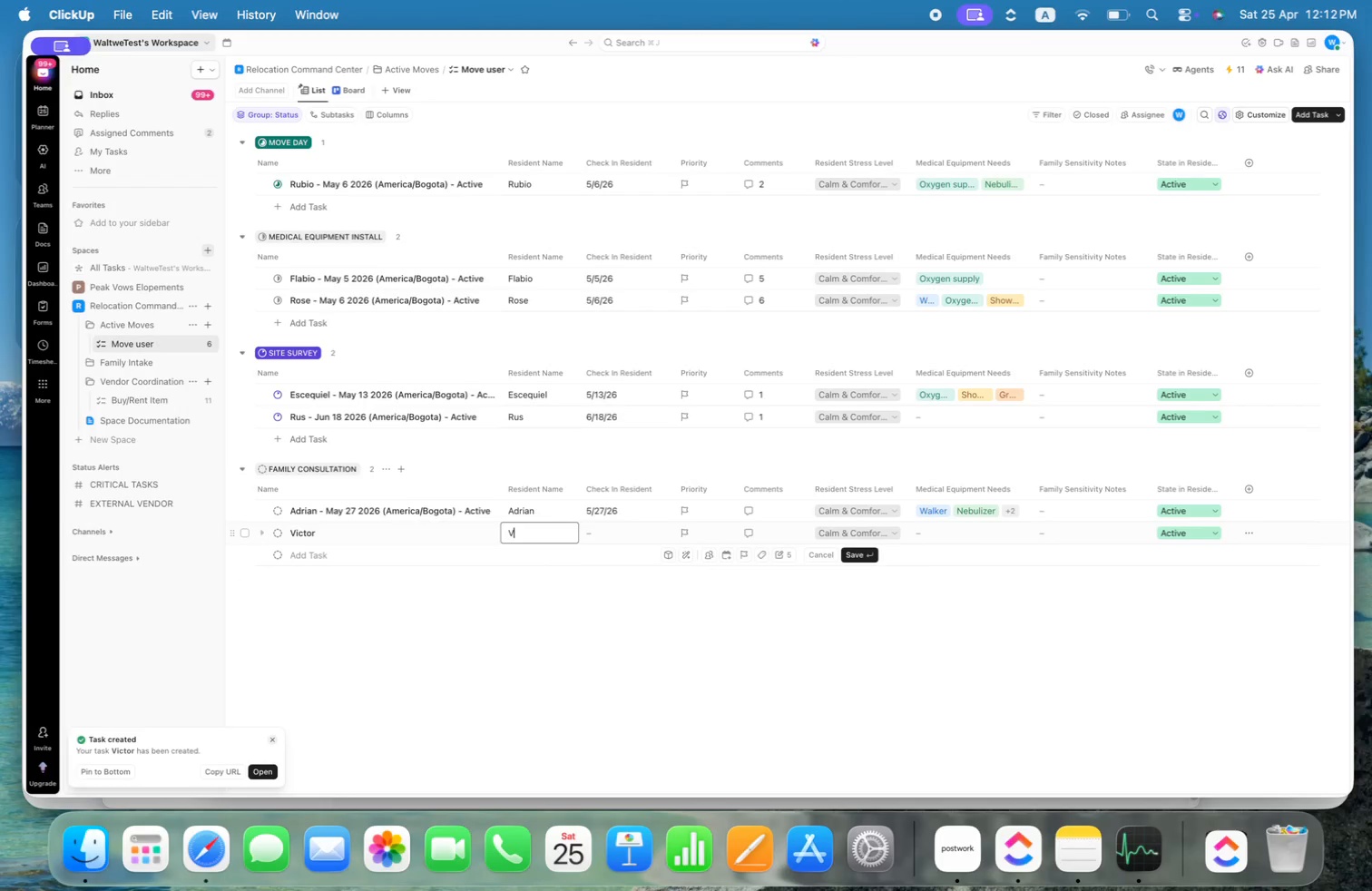 
key(Alt+I)
 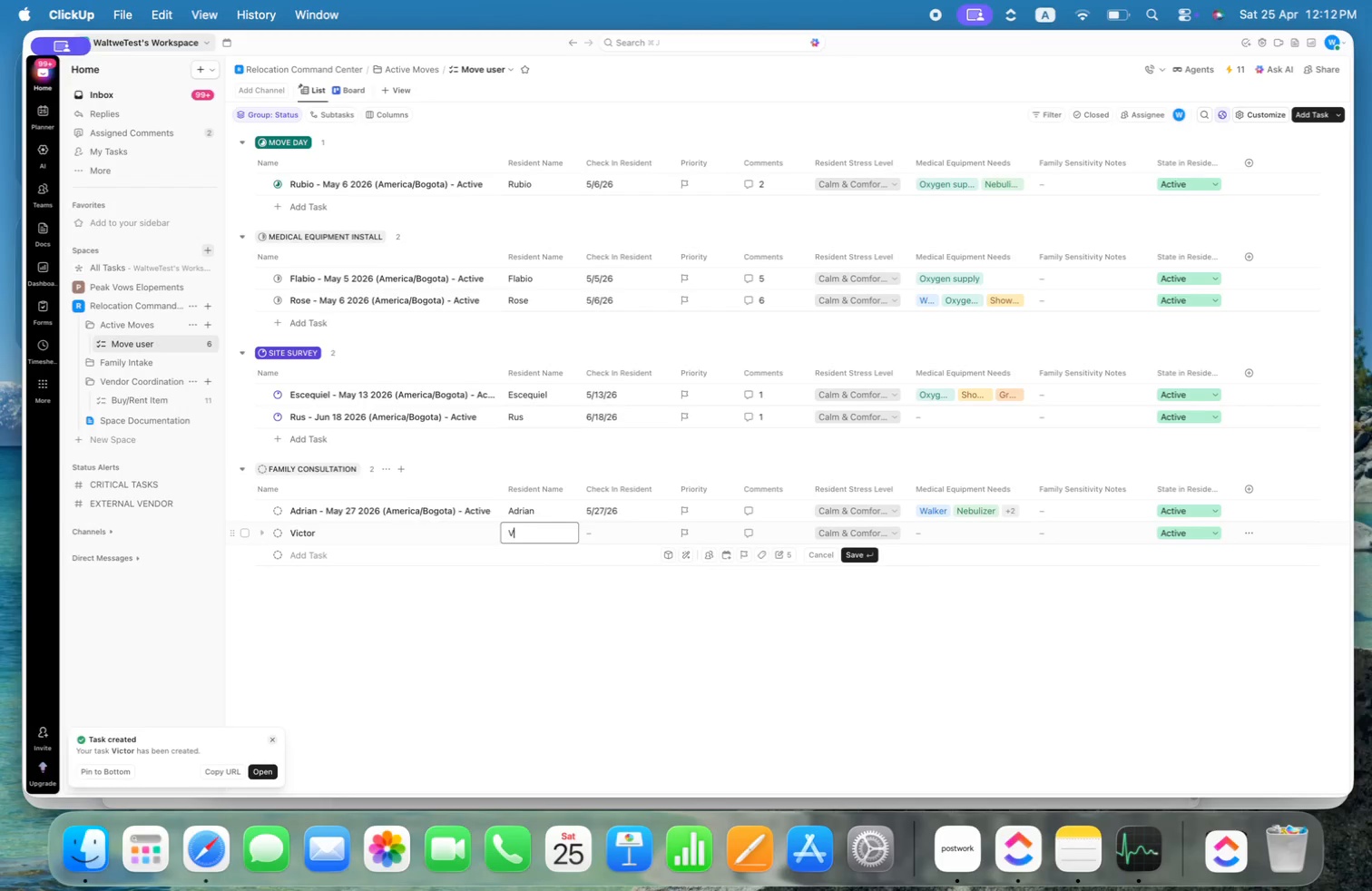 
key(Alt+C)
 